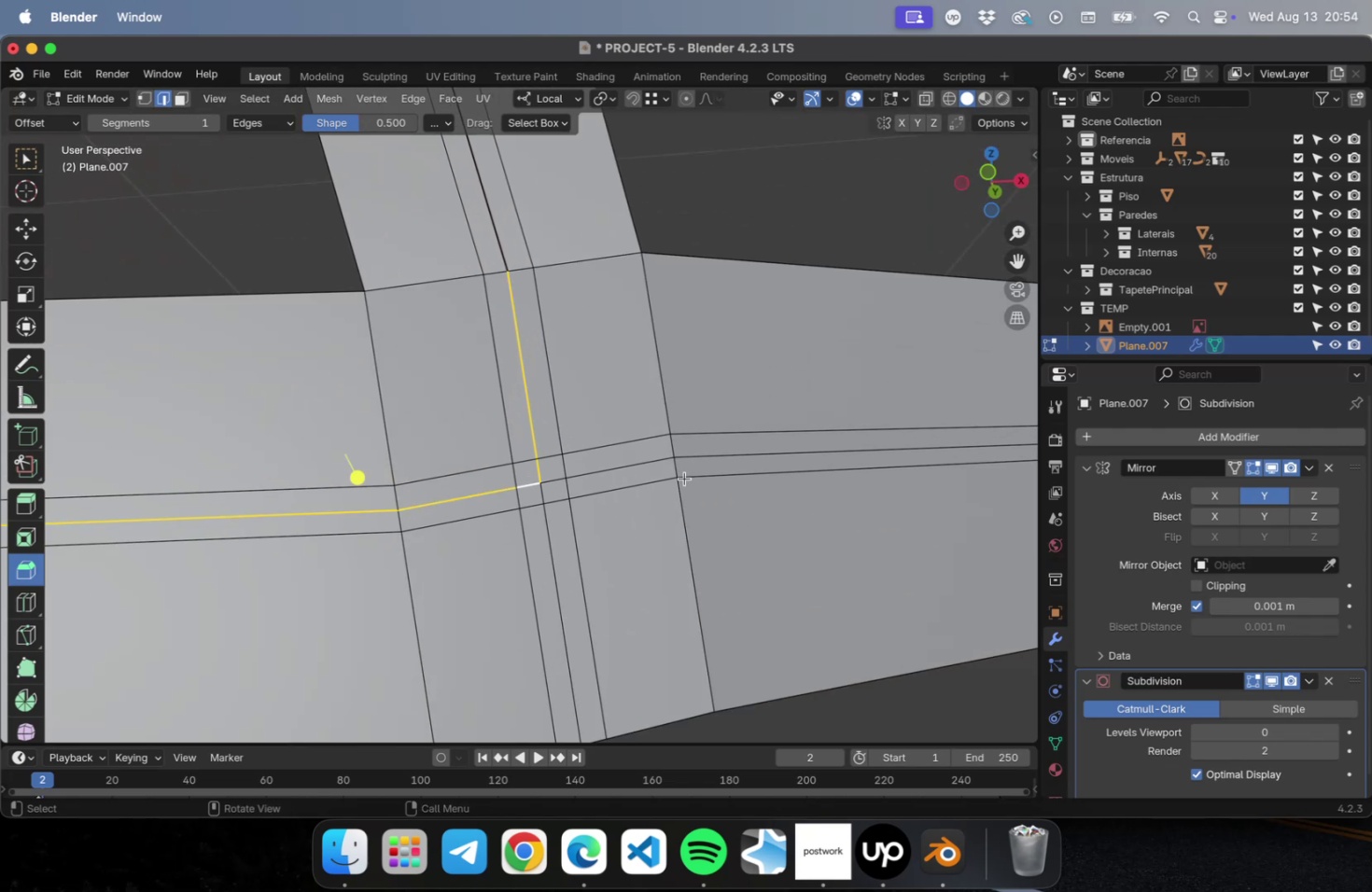 
scroll: coordinate [733, 490], scroll_direction: down, amount: 20.0
 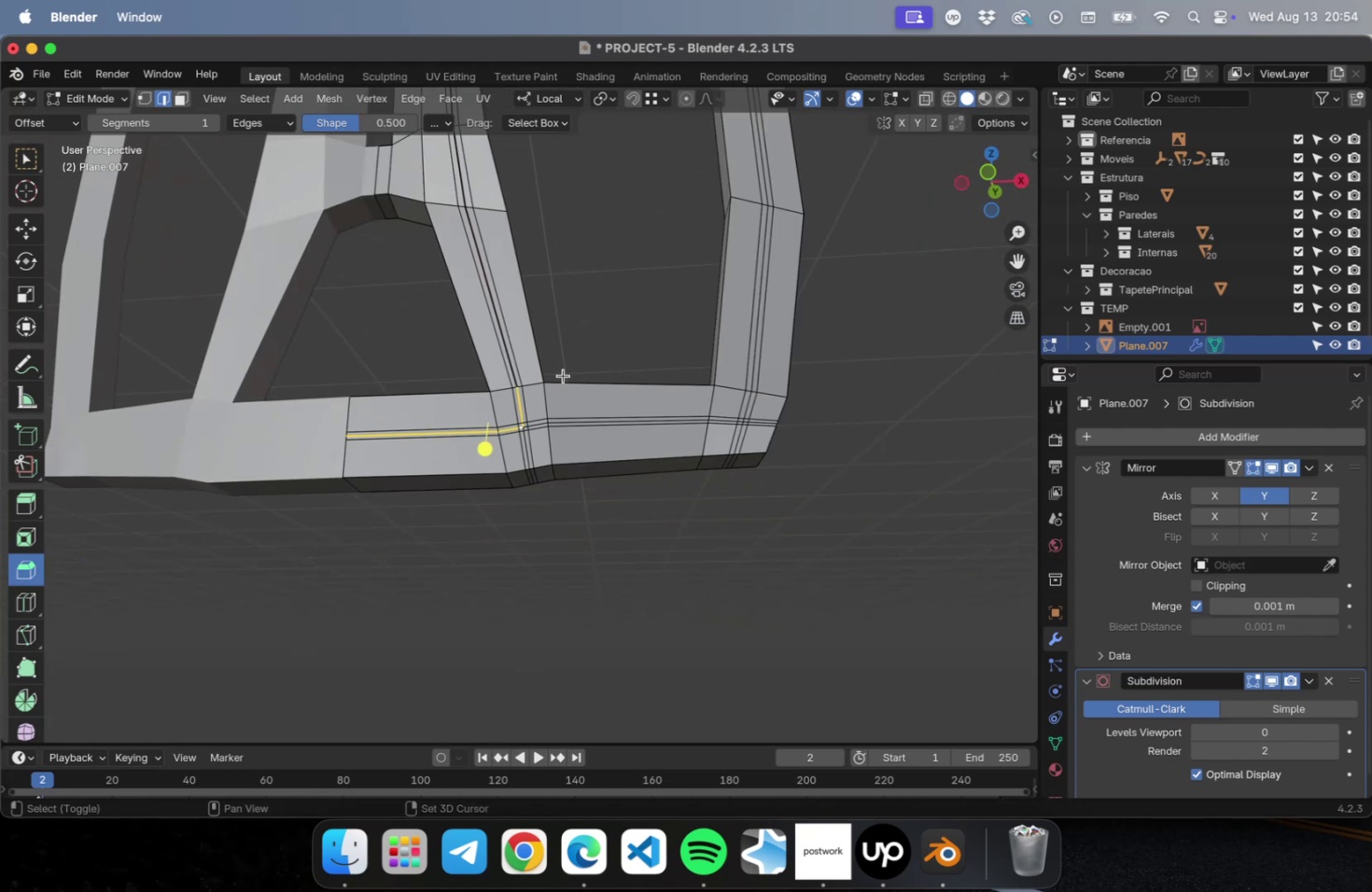 
key(Shift+ShiftLeft)
 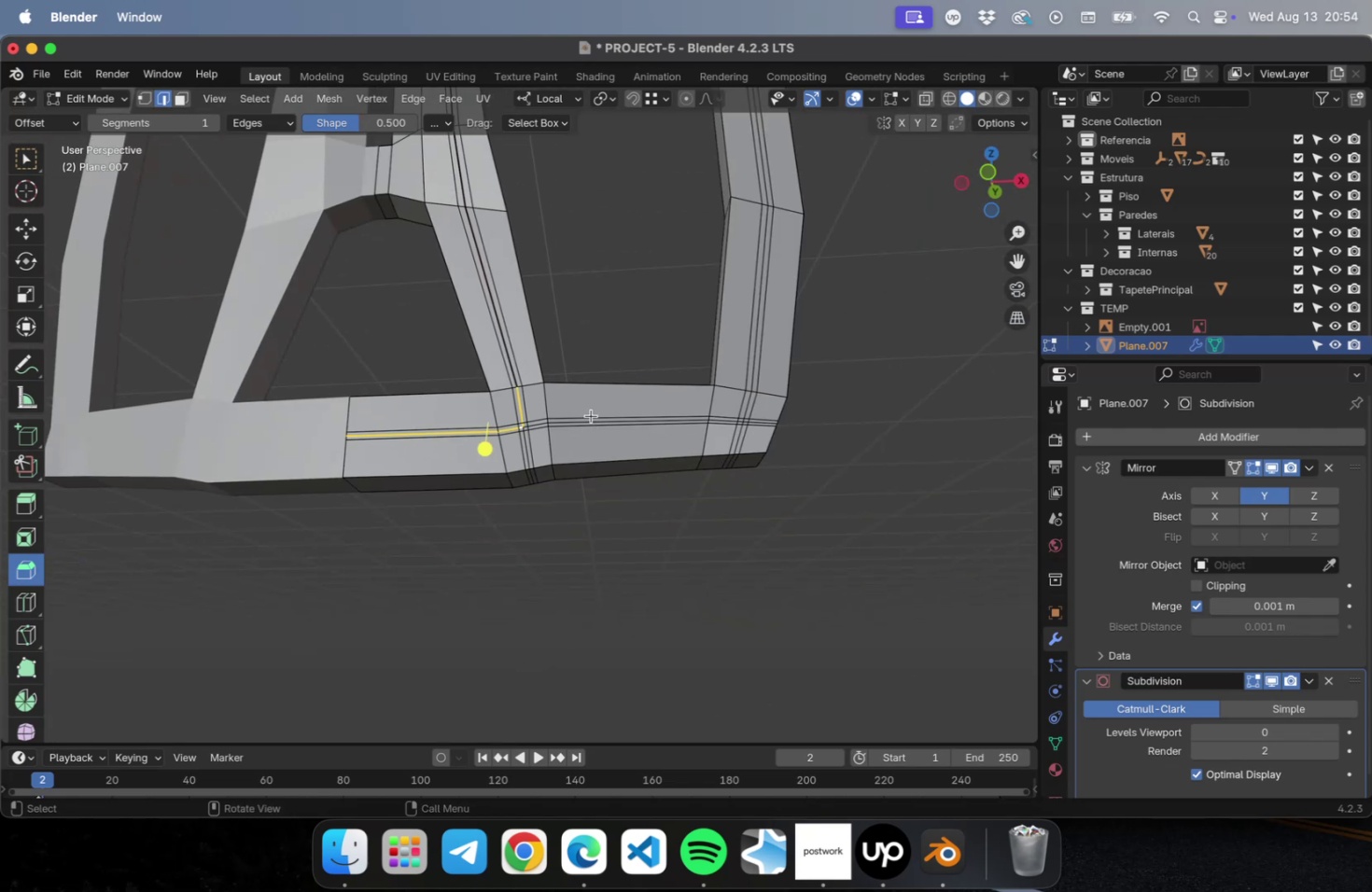 
hold_key(key=ShiftLeft, duration=0.83)
 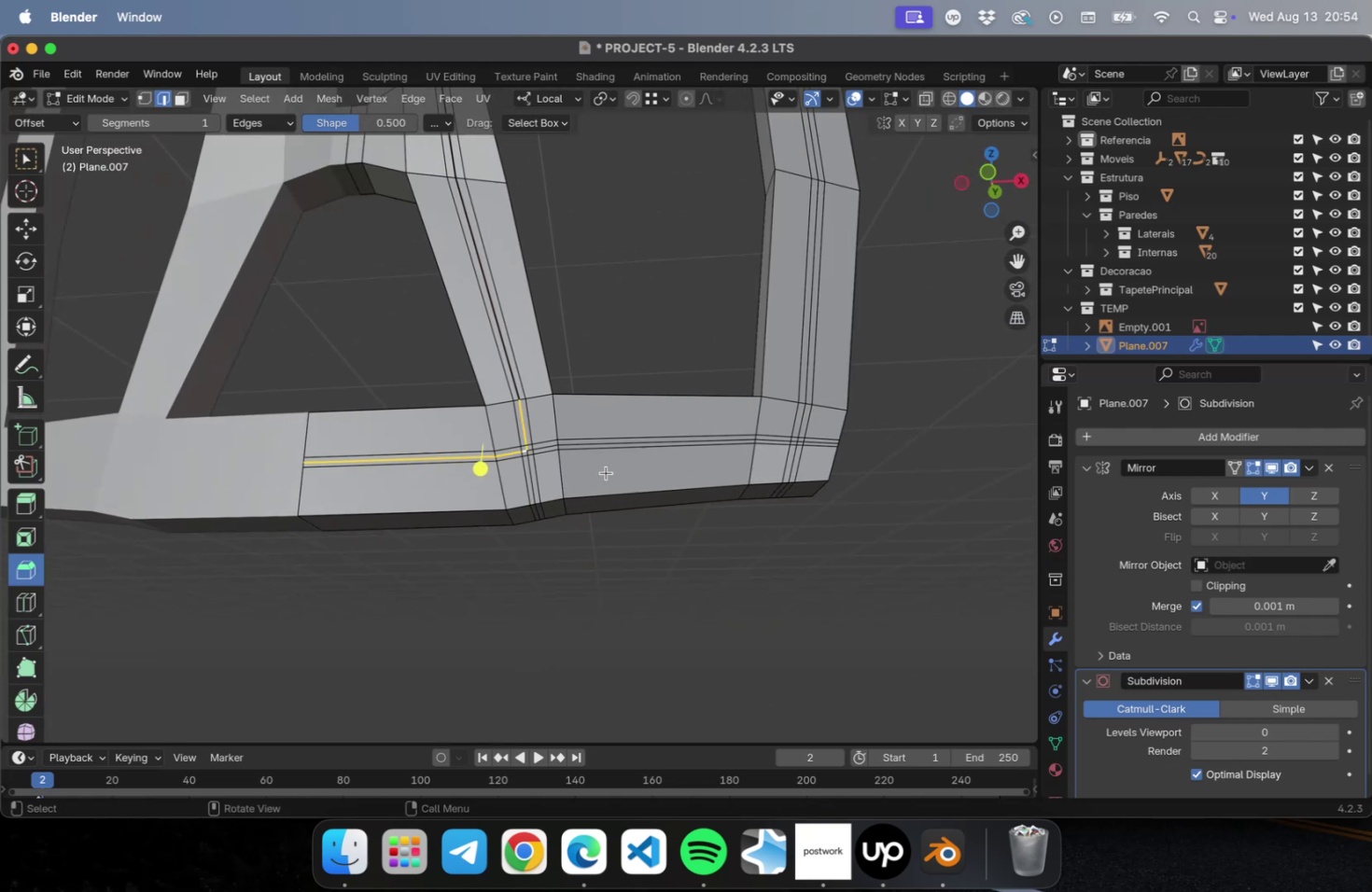 
scroll: coordinate [606, 471], scroll_direction: up, amount: 9.0
 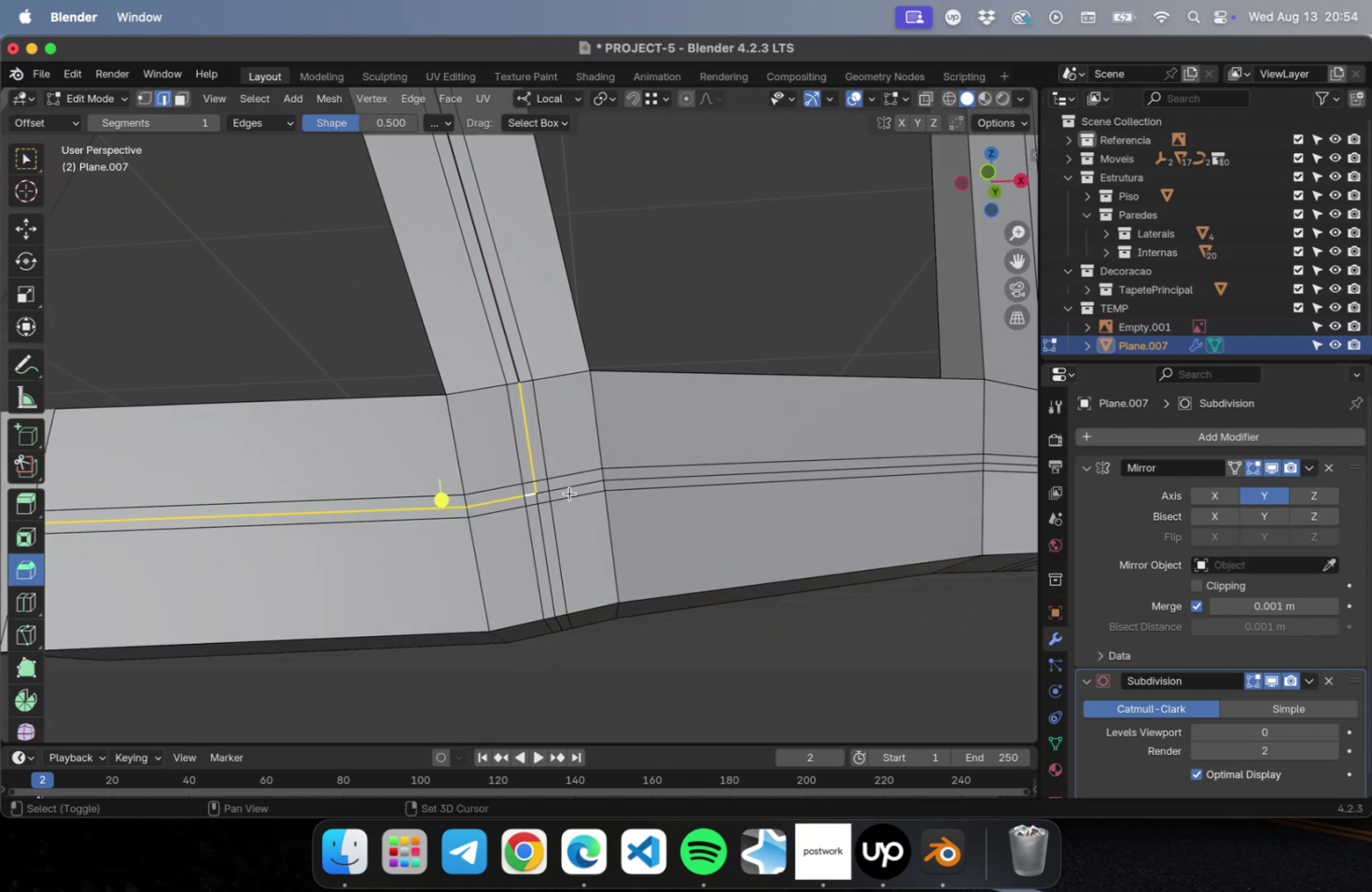 
hold_key(key=ShiftLeft, duration=3.95)
left_click([568, 485])
 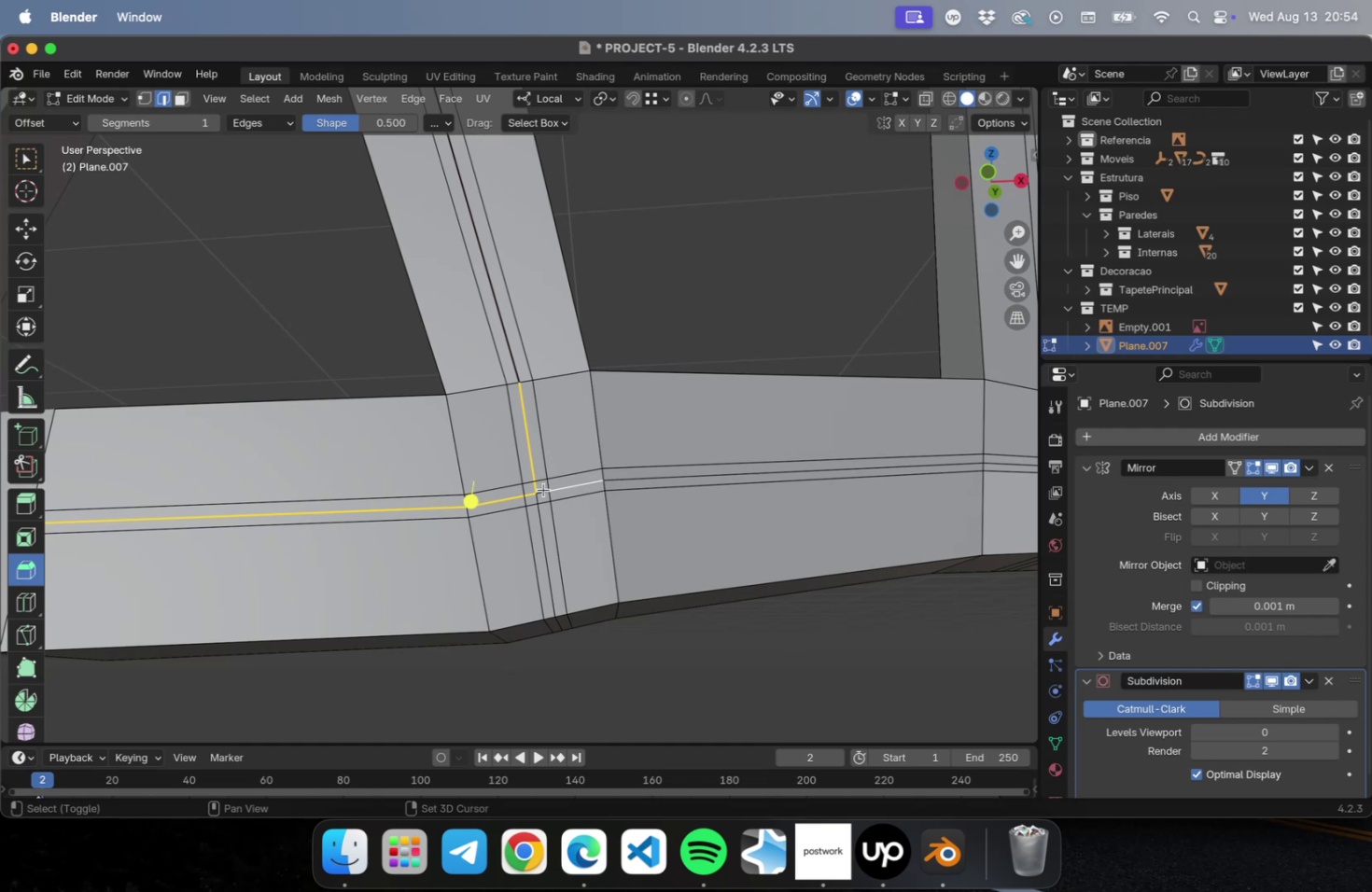 
left_click([543, 489])
 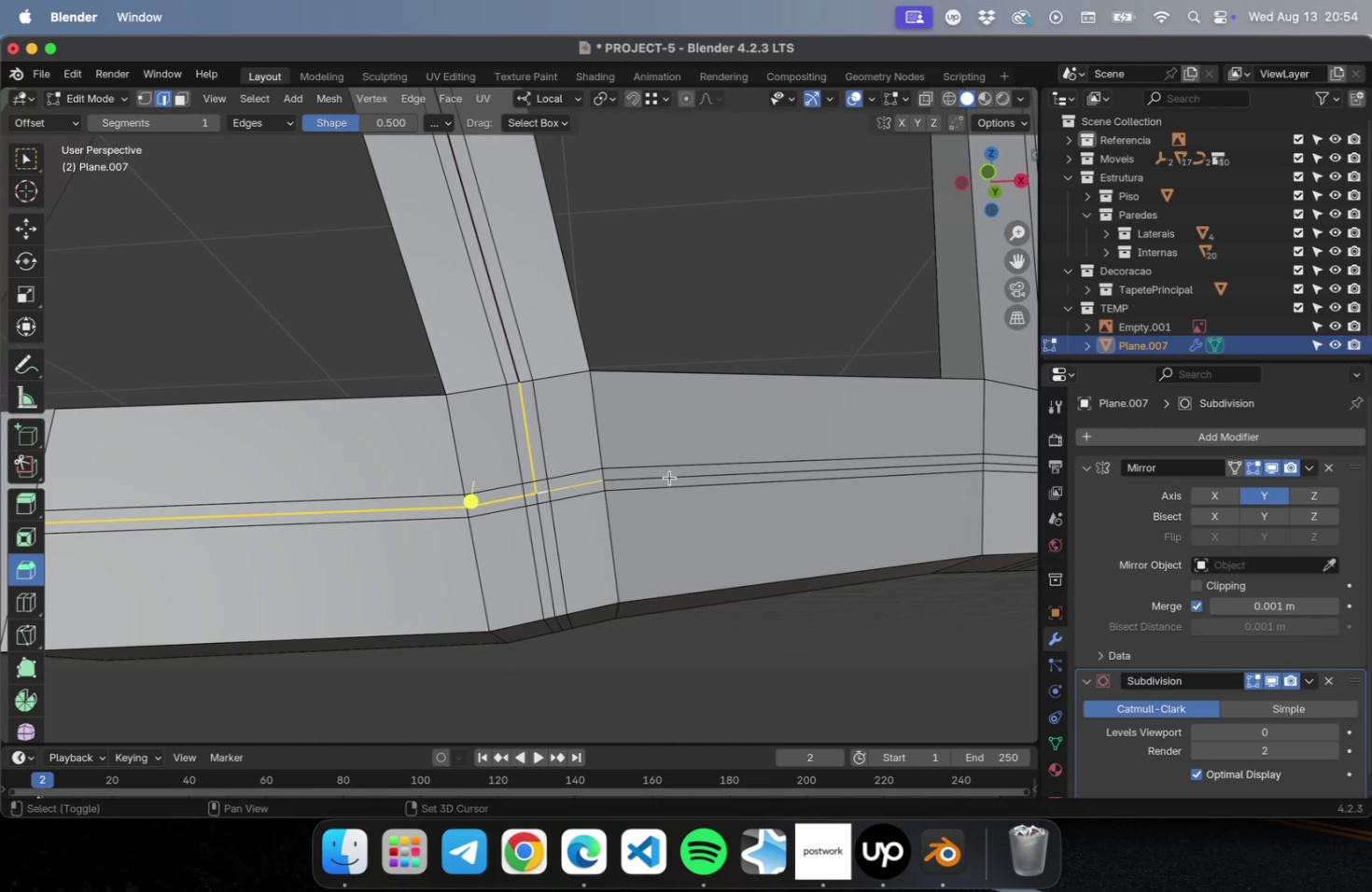 
left_click([669, 477])
 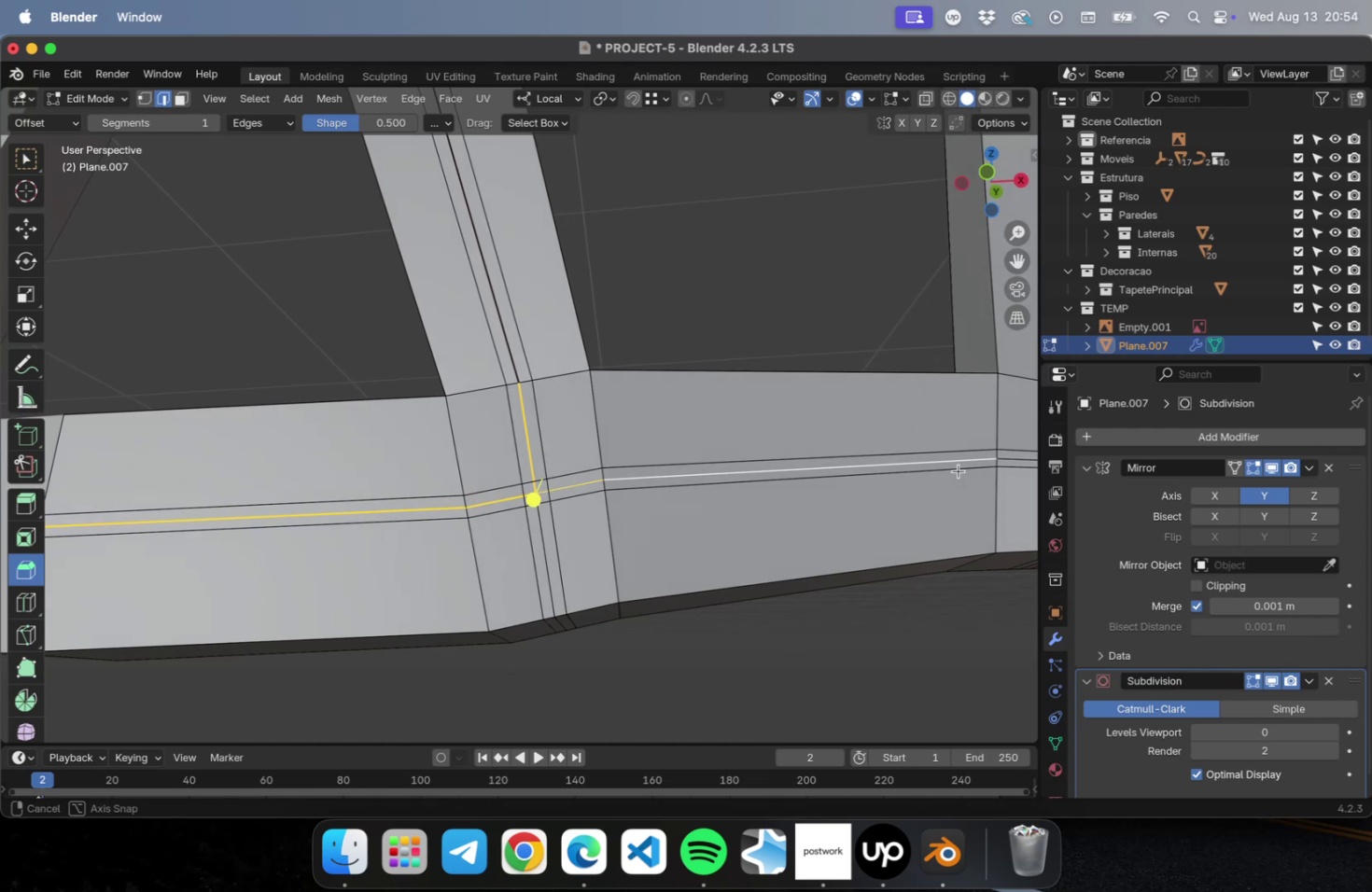 
hold_key(key=ShiftLeft, duration=3.72)
left_click([801, 472])
 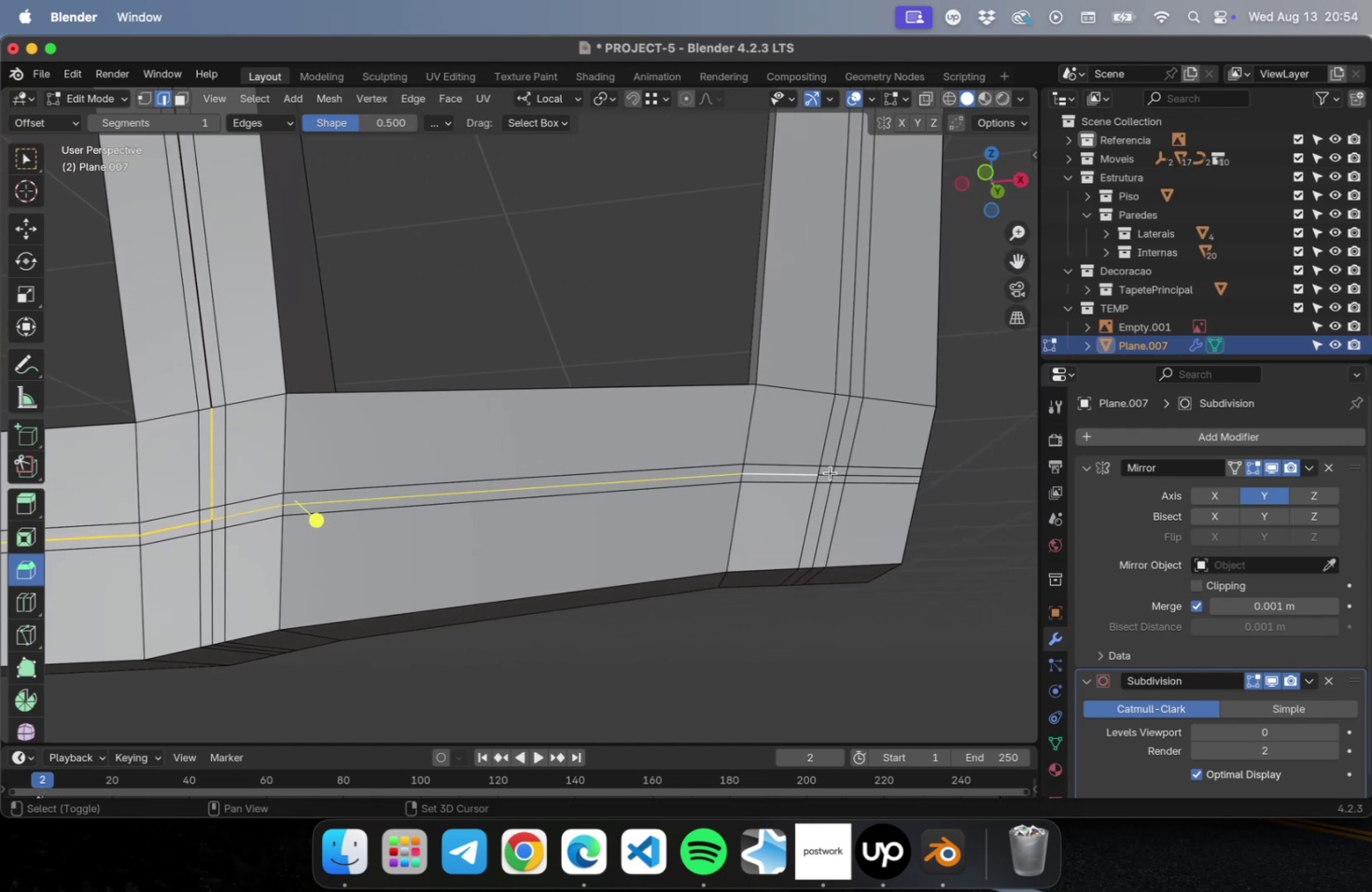 
left_click([830, 472])
 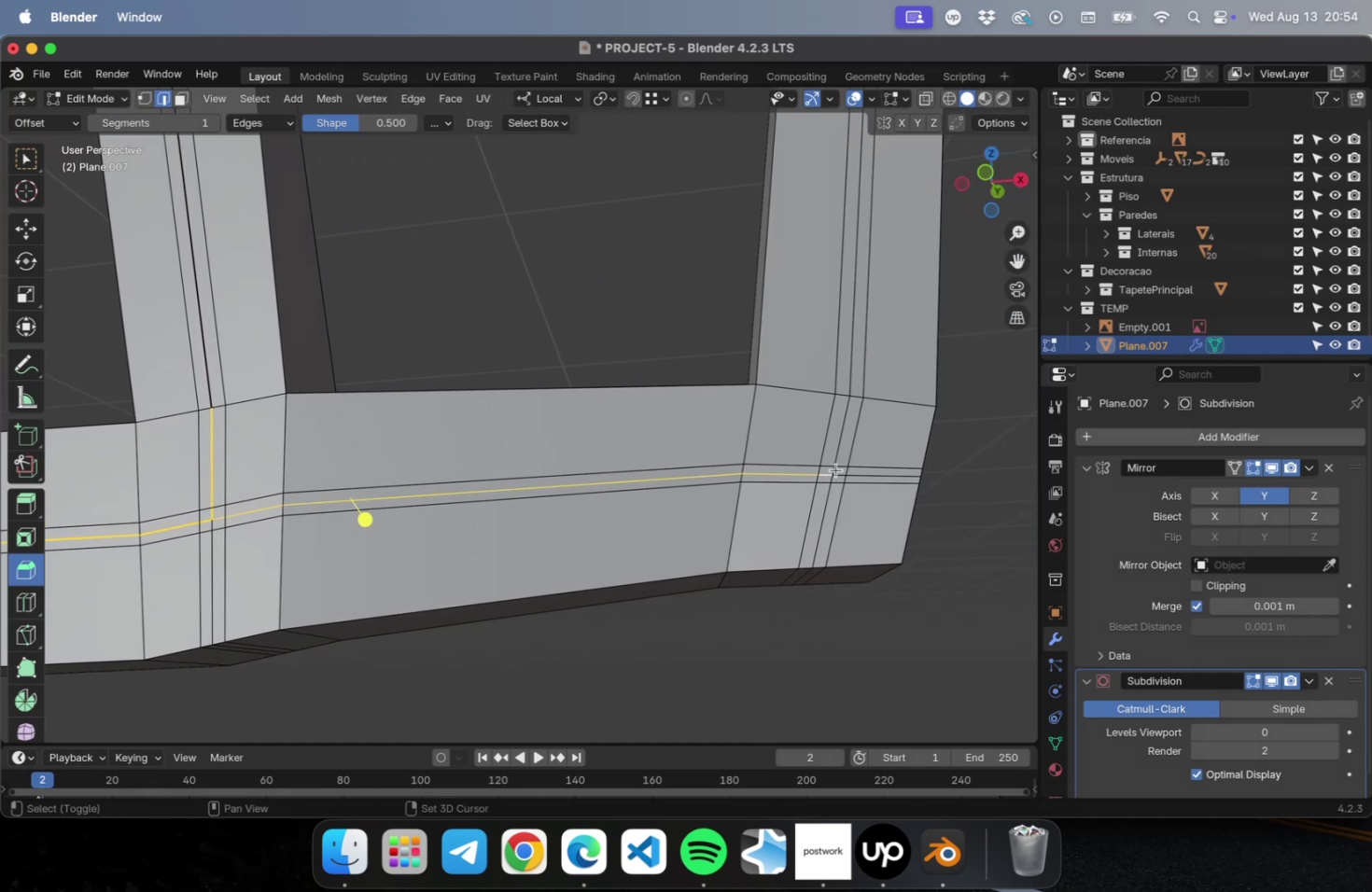 
left_click([834, 468])
 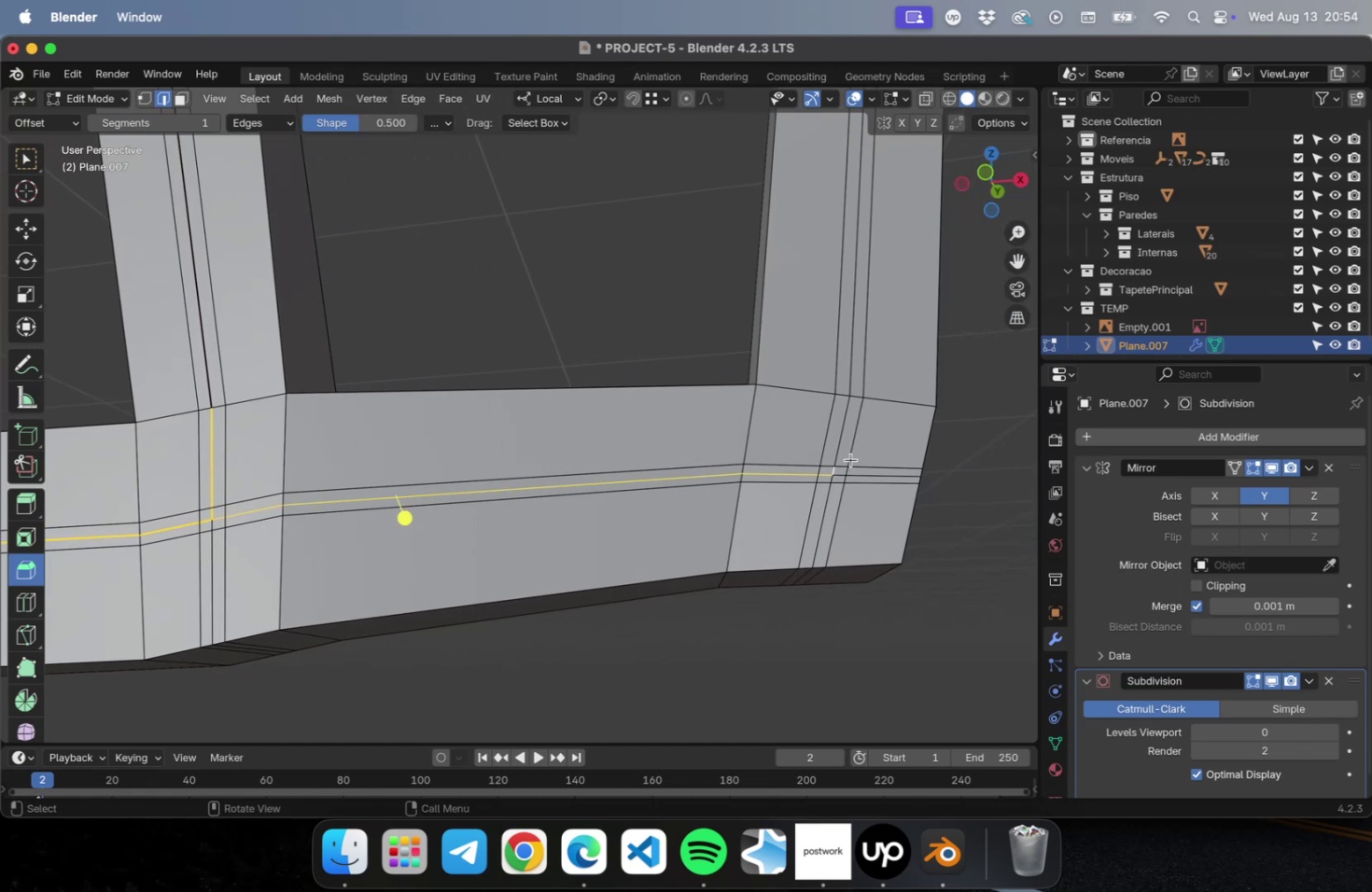 
hold_key(key=ShiftLeft, duration=1.54)
left_click([839, 442])
 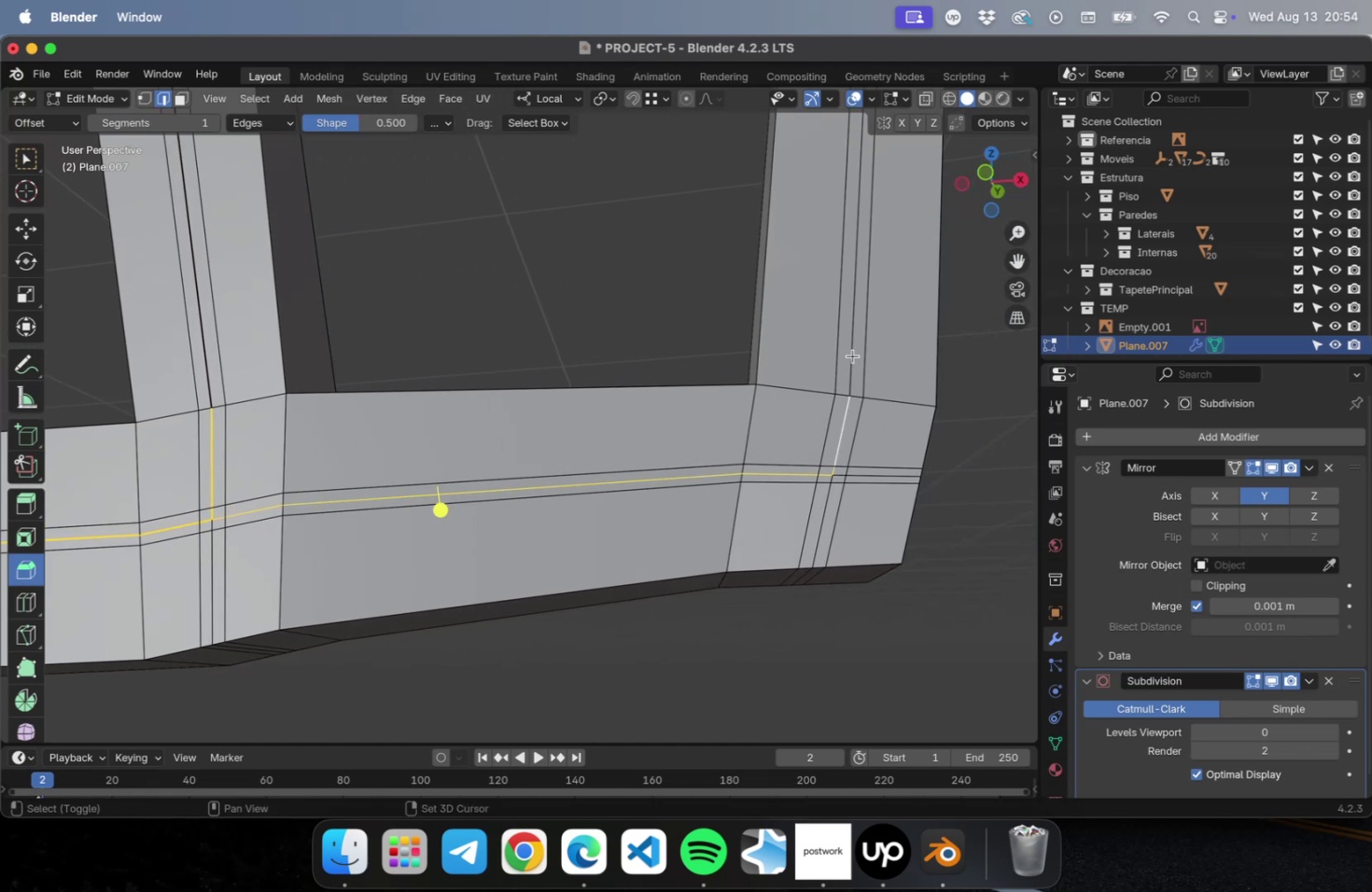 
left_click([852, 355])
 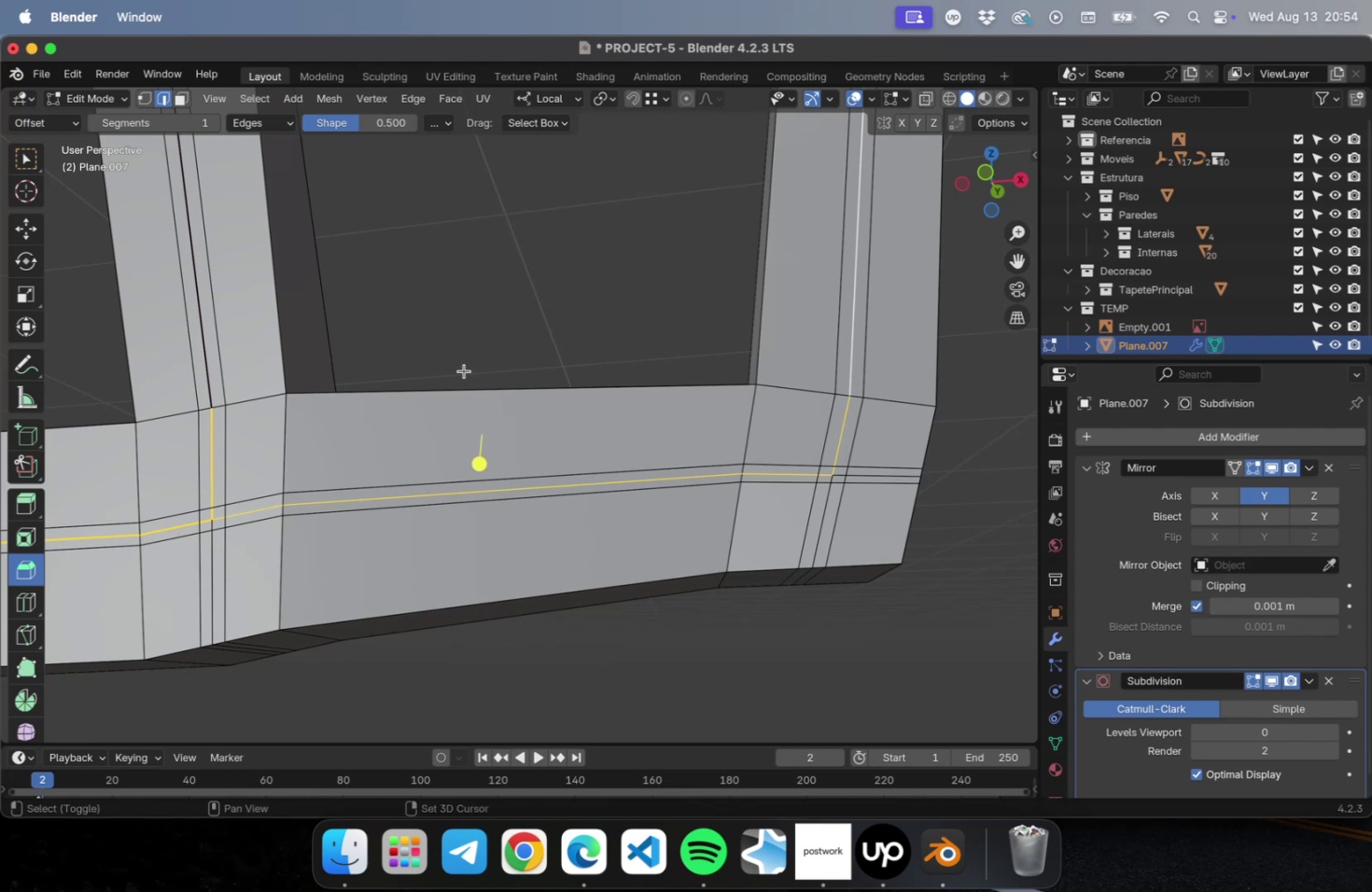 
hold_key(key=ShiftLeft, duration=1.62)
left_click([385, 481])
 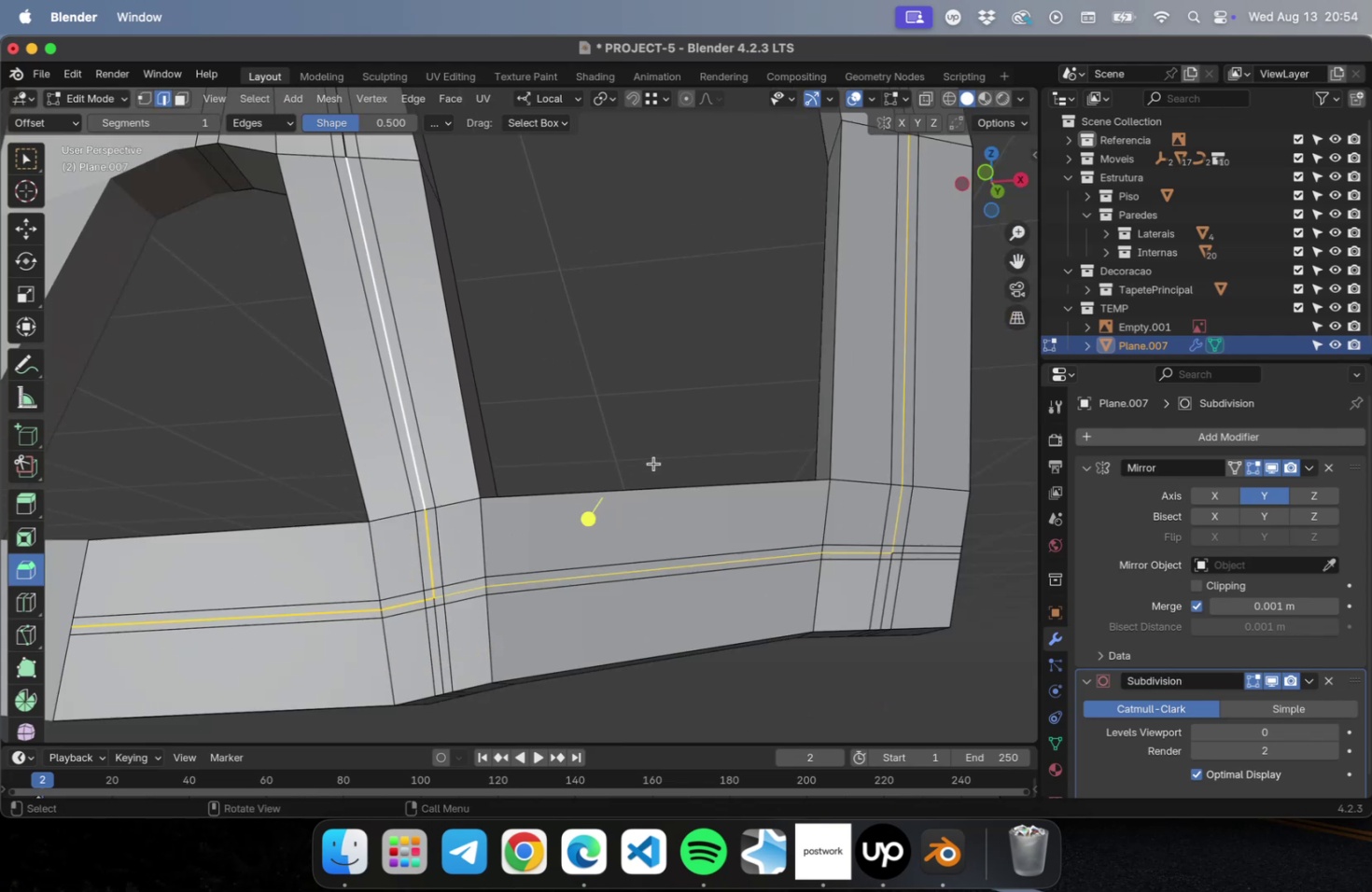 
scroll: coordinate [653, 463], scroll_direction: down, amount: 4.0
 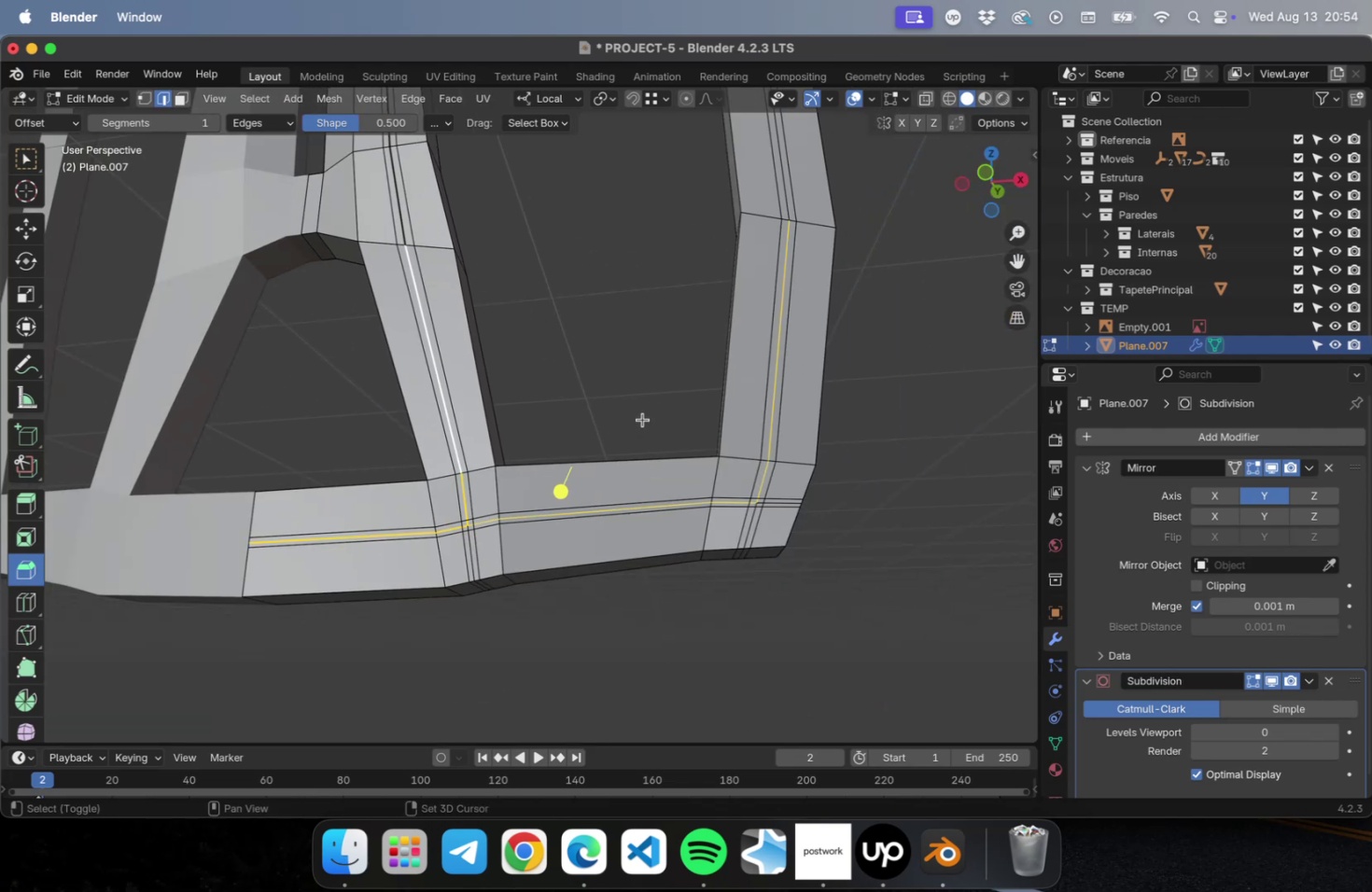 
hold_key(key=ShiftLeft, duration=1.89)
left_click([700, 413])
 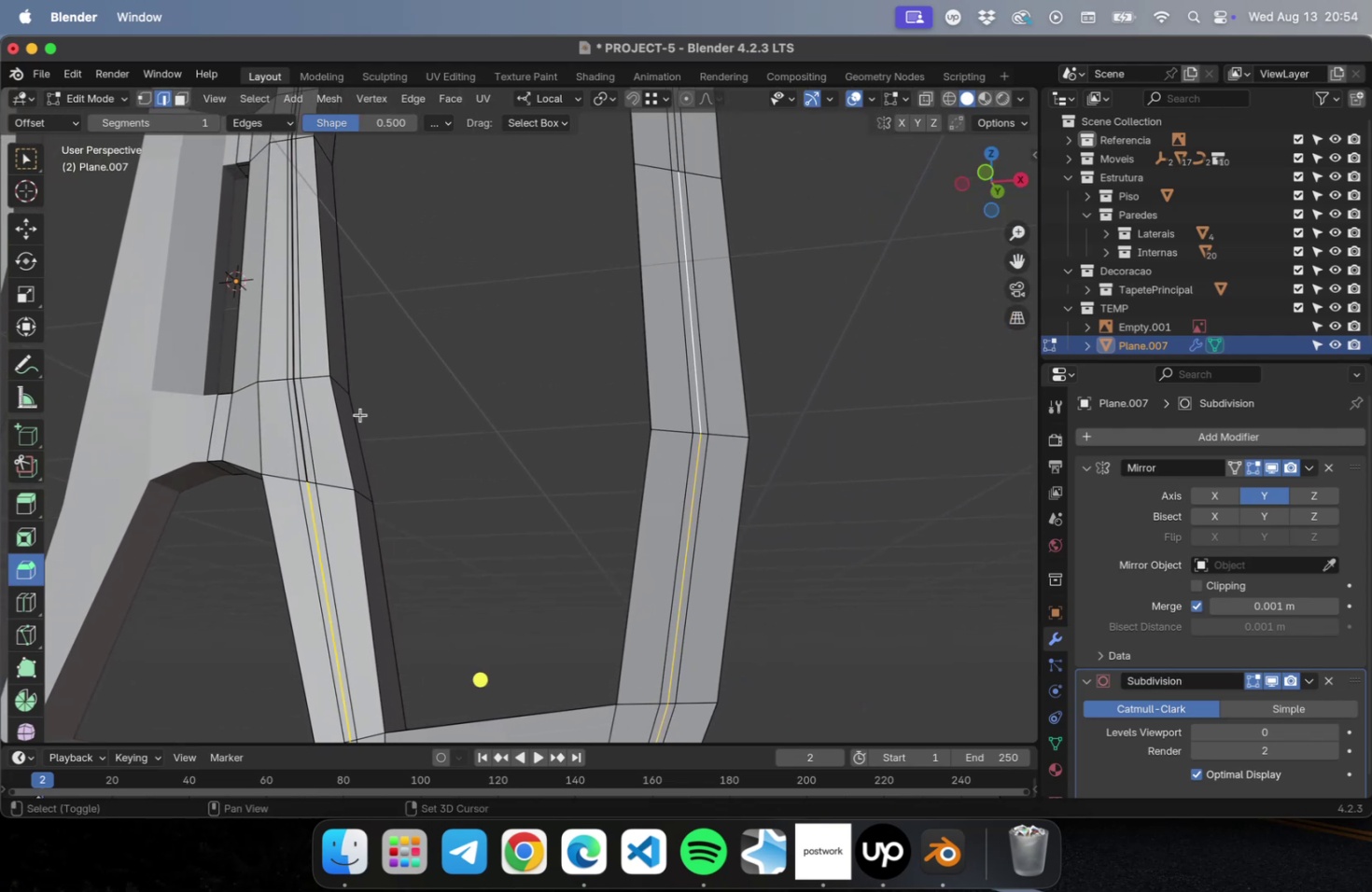 
hold_key(key=ShiftLeft, duration=2.25)
left_click([299, 437])
 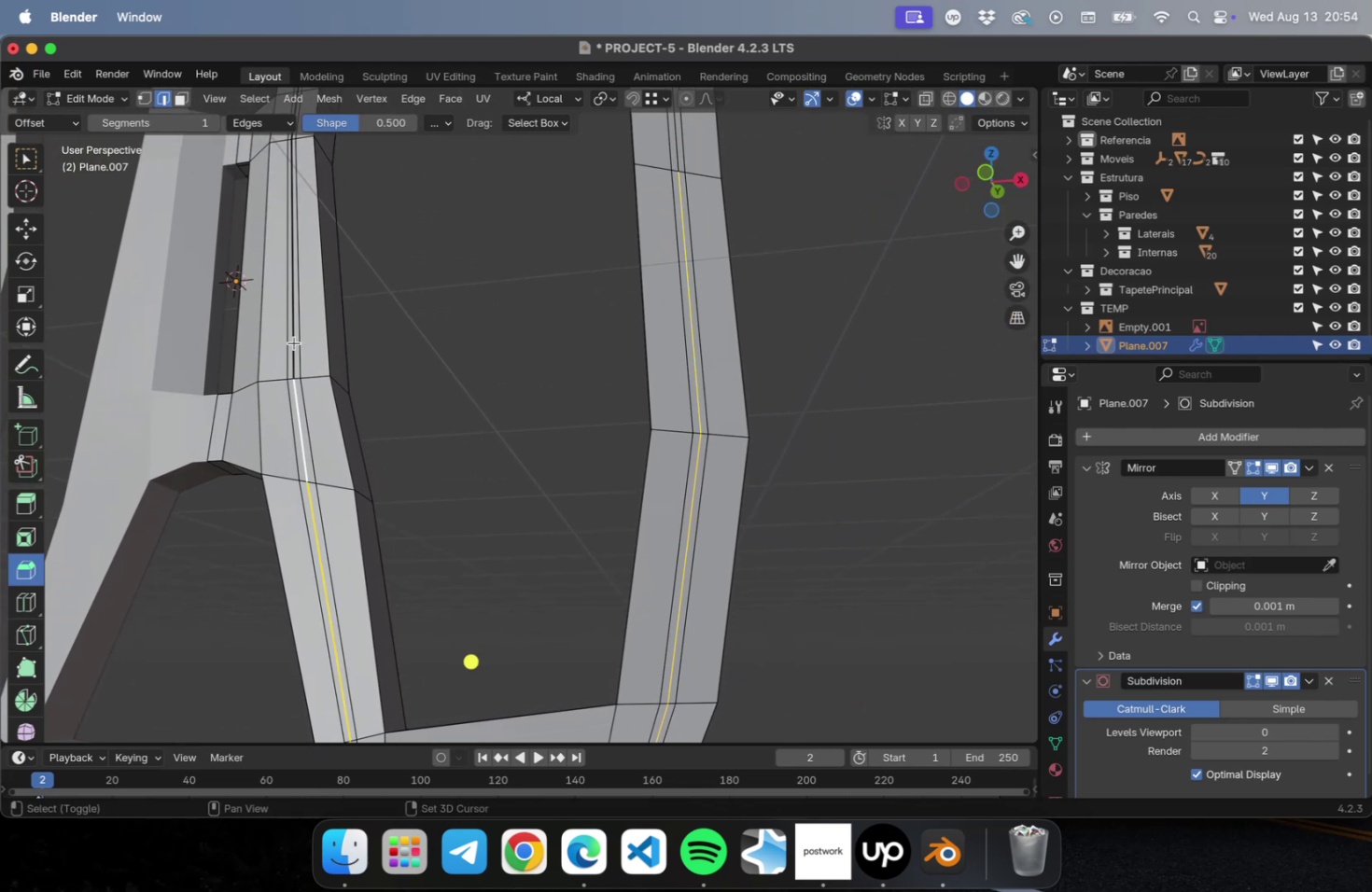 
left_click([294, 342])
 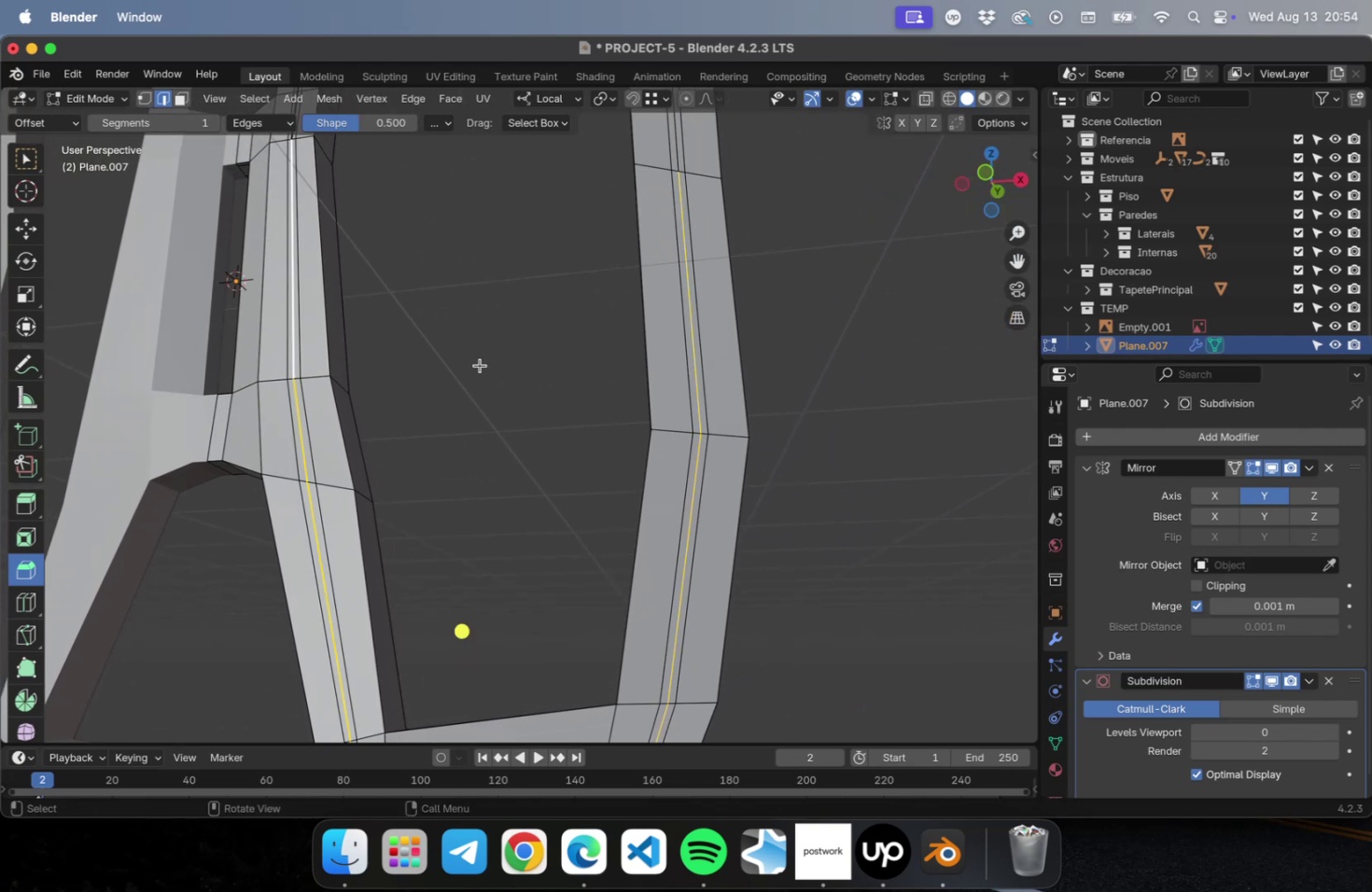 
hold_key(key=ShiftLeft, duration=0.89)
 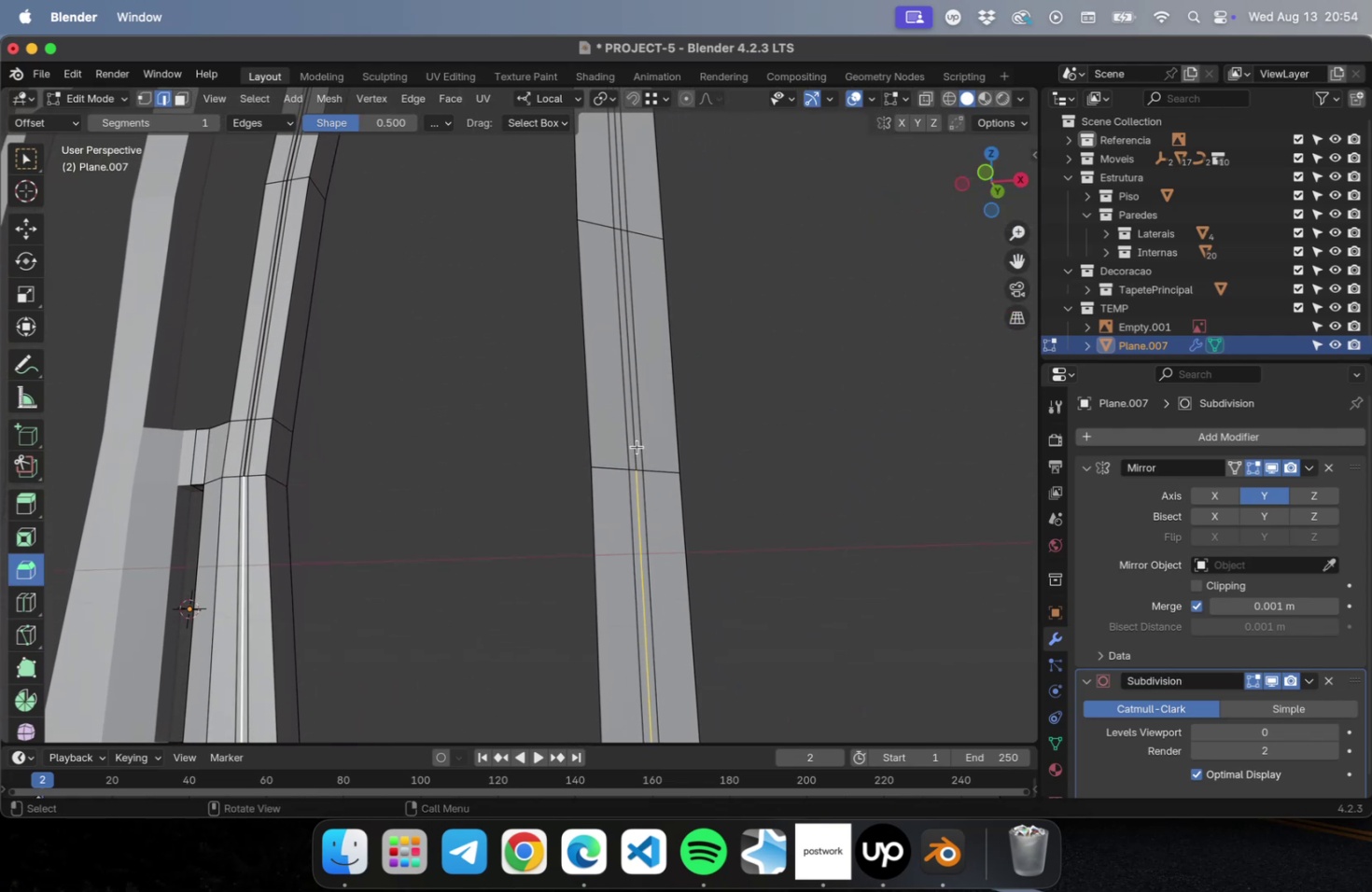 
hold_key(key=ShiftLeft, duration=2.22)
left_click([637, 446])
 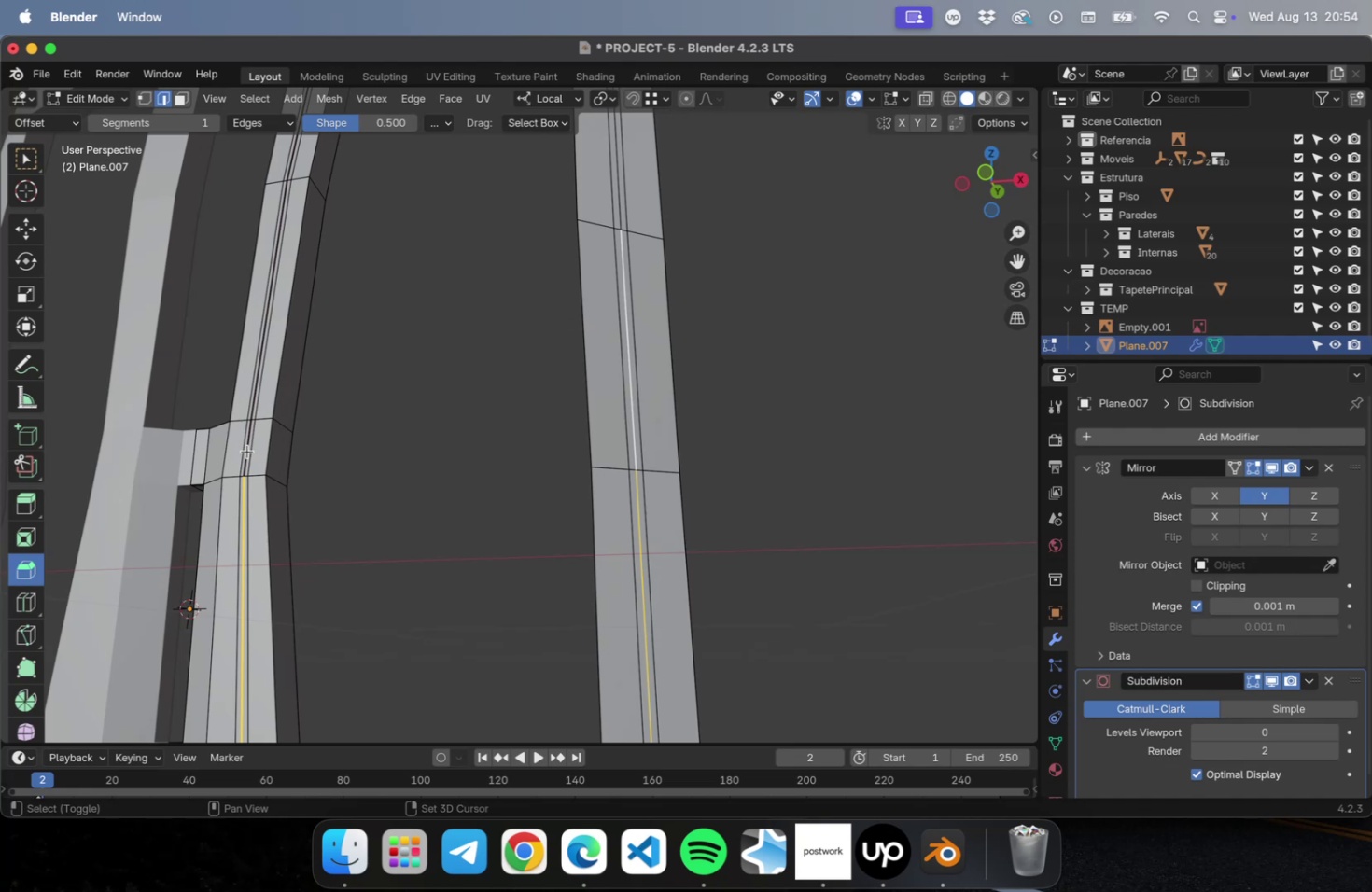 
key(Shift+ShiftLeft)
 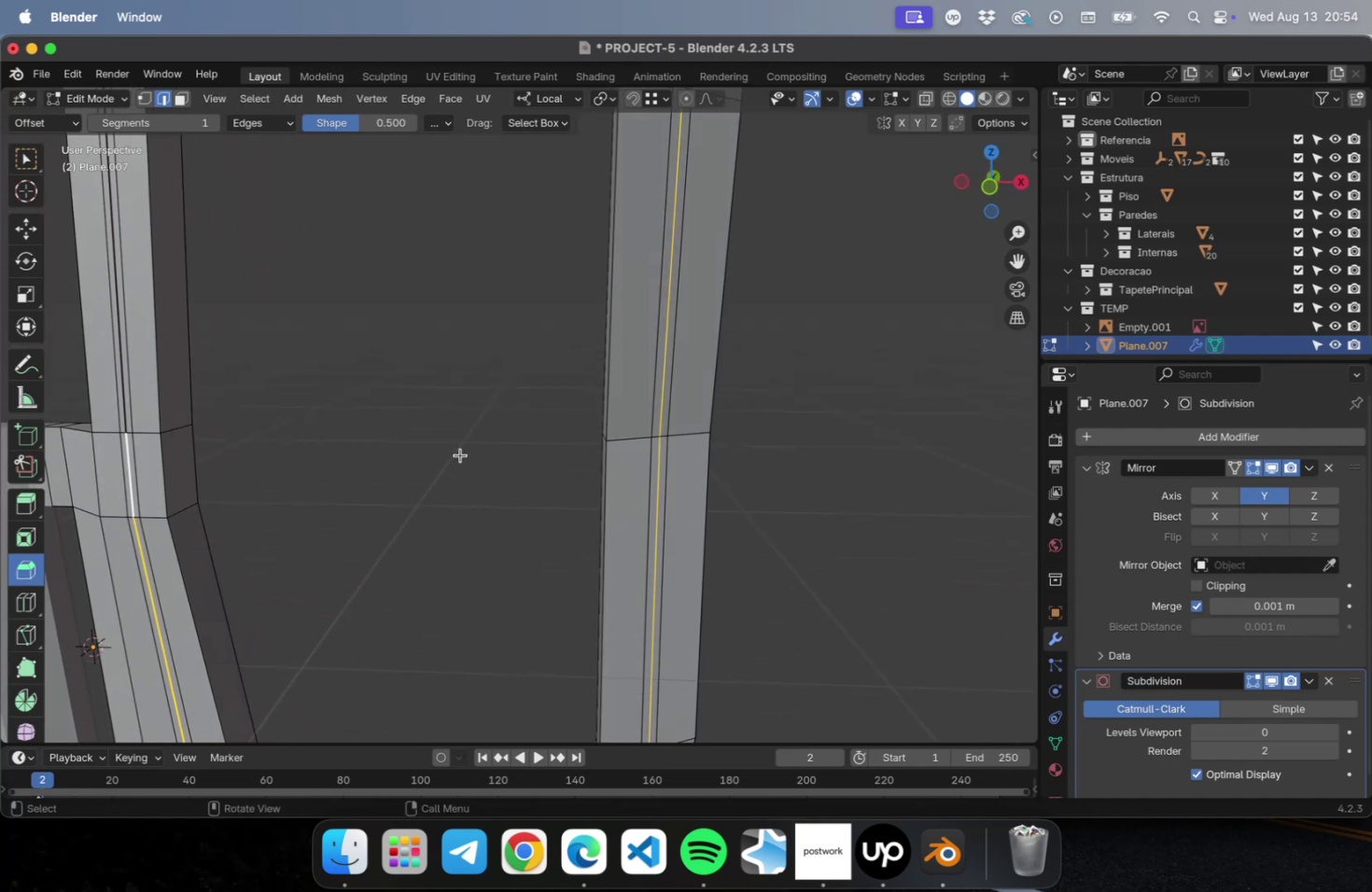 
scroll: coordinate [460, 448], scroll_direction: down, amount: 2.0
 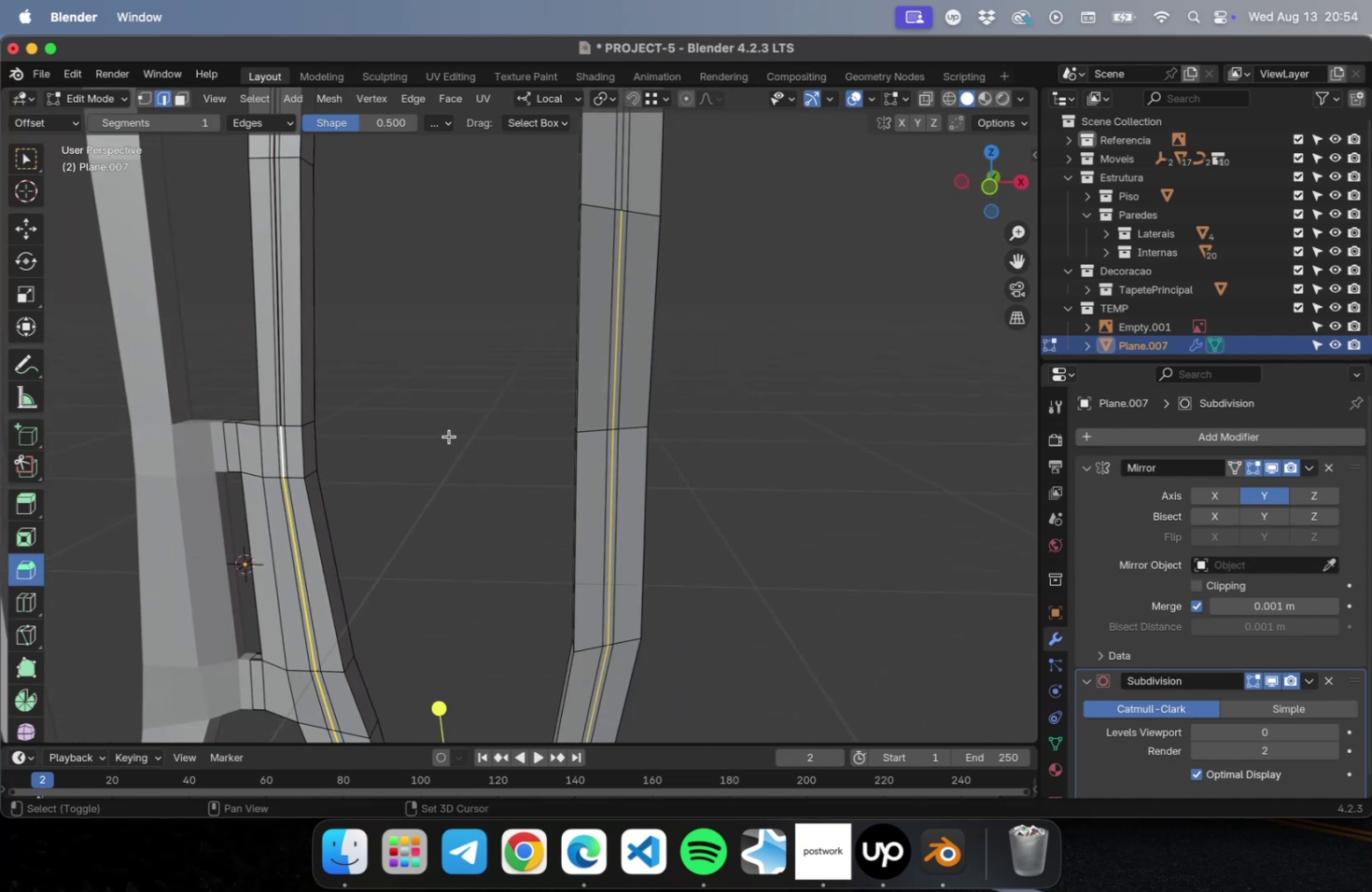 
hold_key(key=ShiftLeft, duration=0.57)
 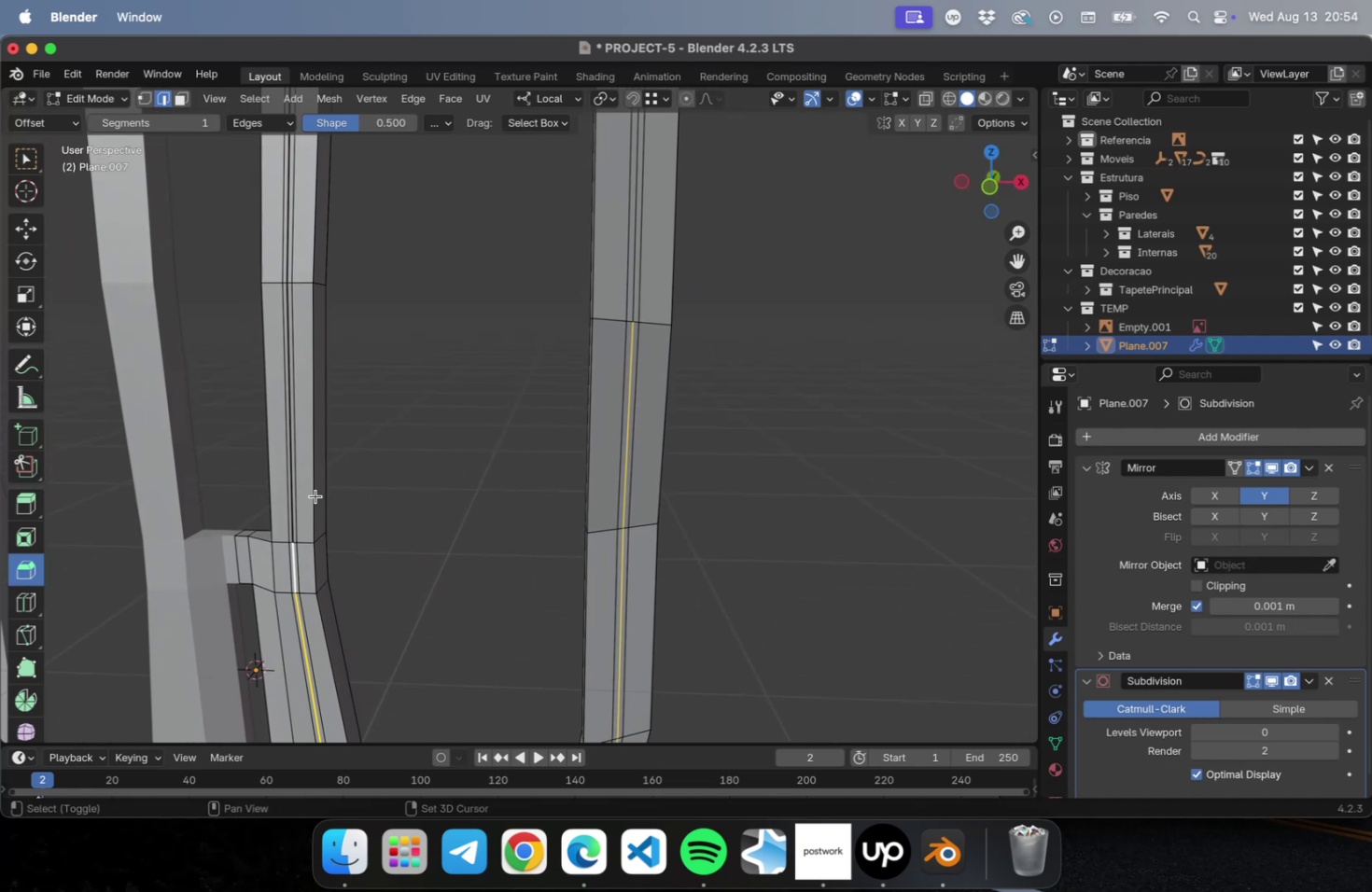 
hold_key(key=ShiftLeft, duration=5.49)
left_click([290, 493])
 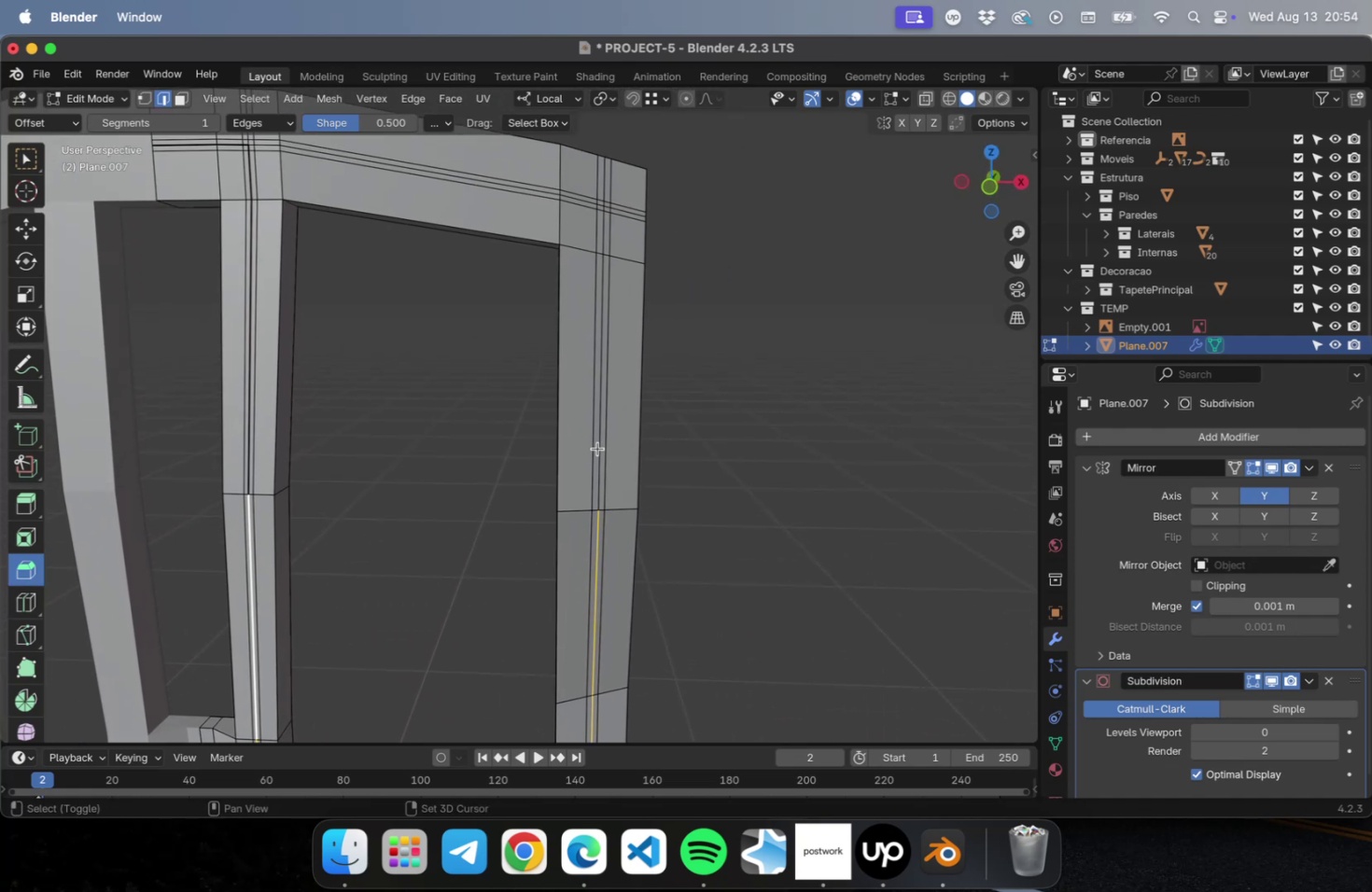 
left_click([599, 450])
 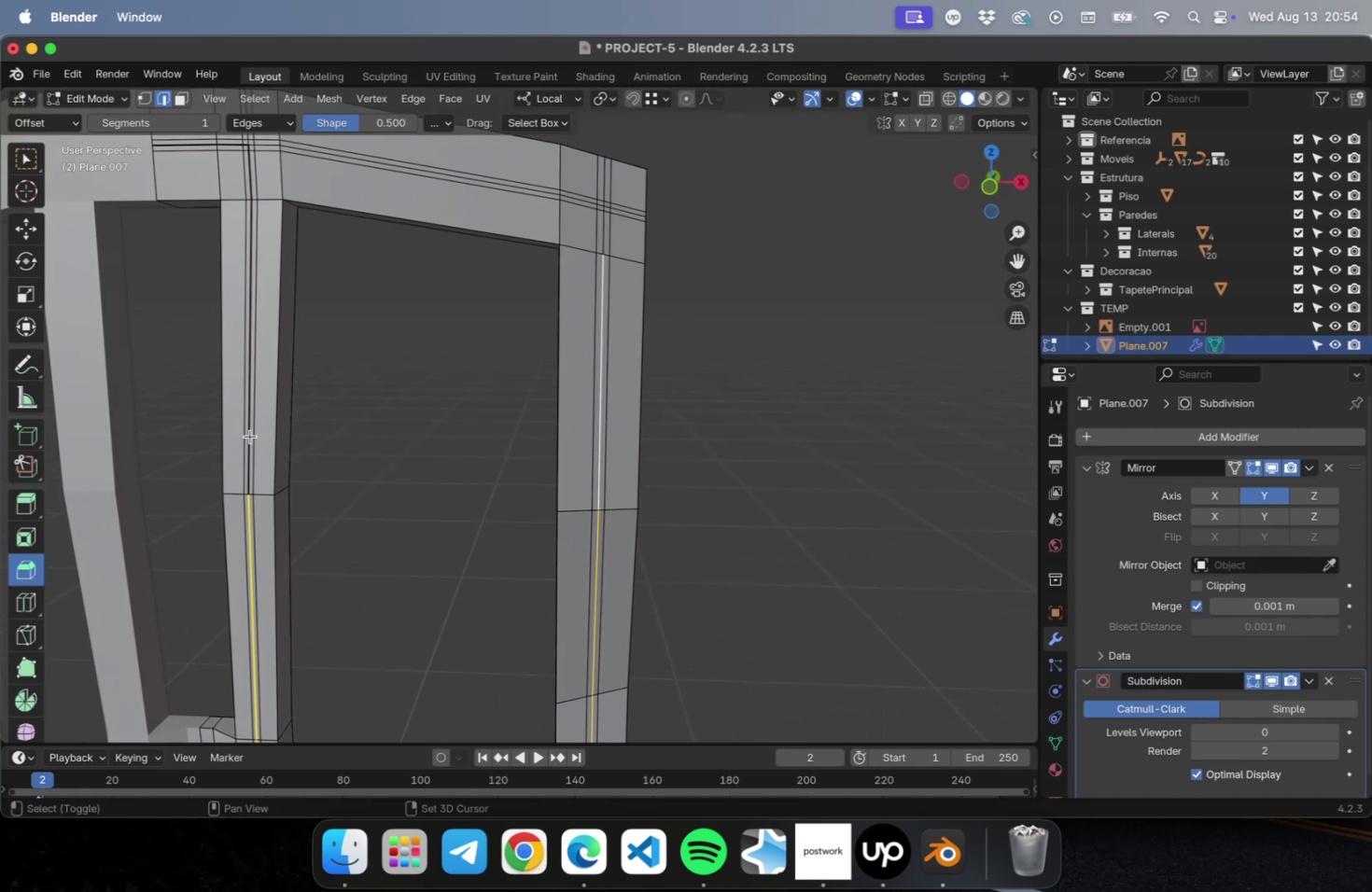 
left_click([248, 437])
 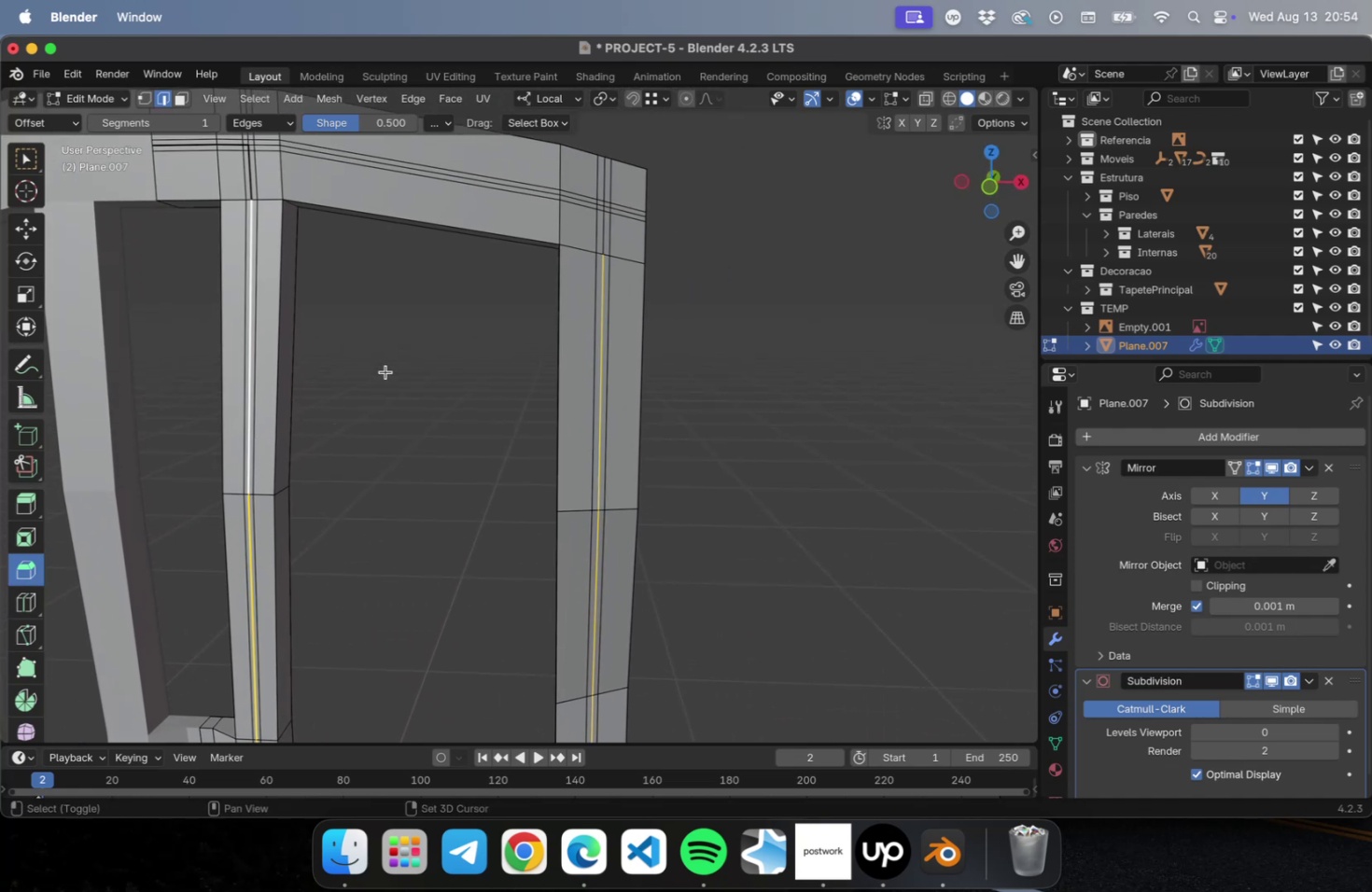 
hold_key(key=ShiftLeft, duration=0.6)
 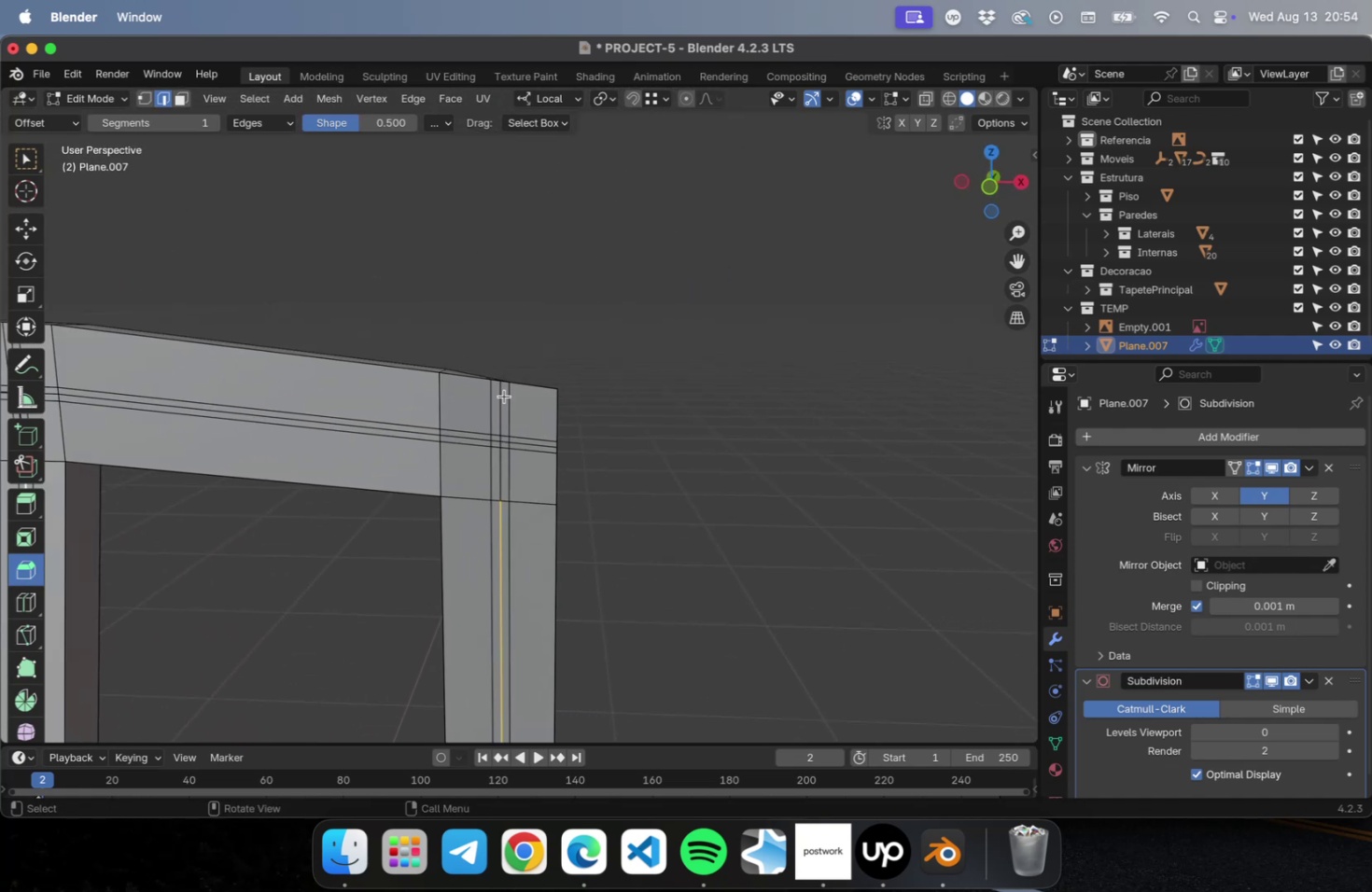 
scroll: coordinate [504, 396], scroll_direction: up, amount: 7.0
 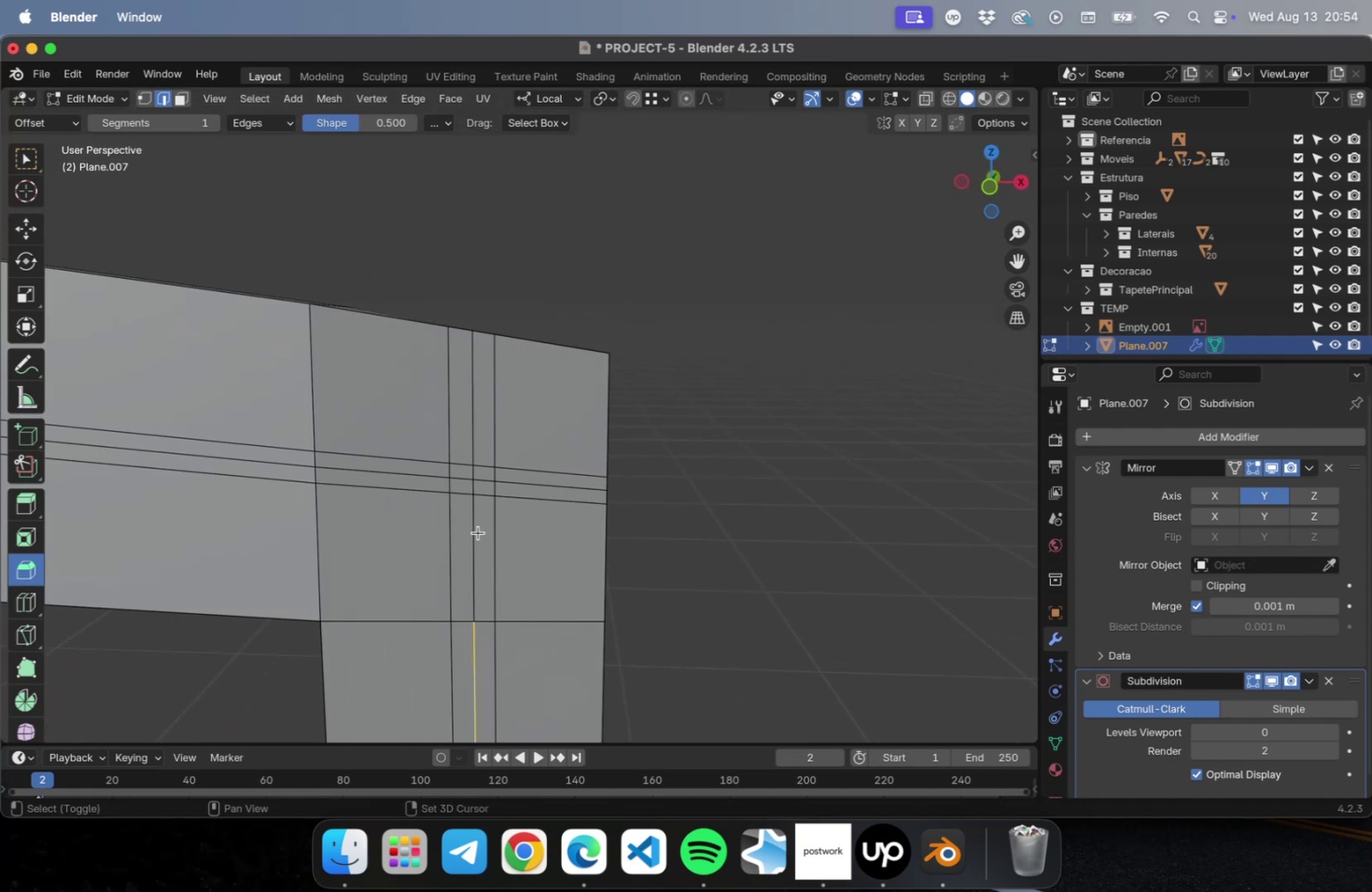 
hold_key(key=ShiftLeft, duration=3.1)
left_click([474, 550])
 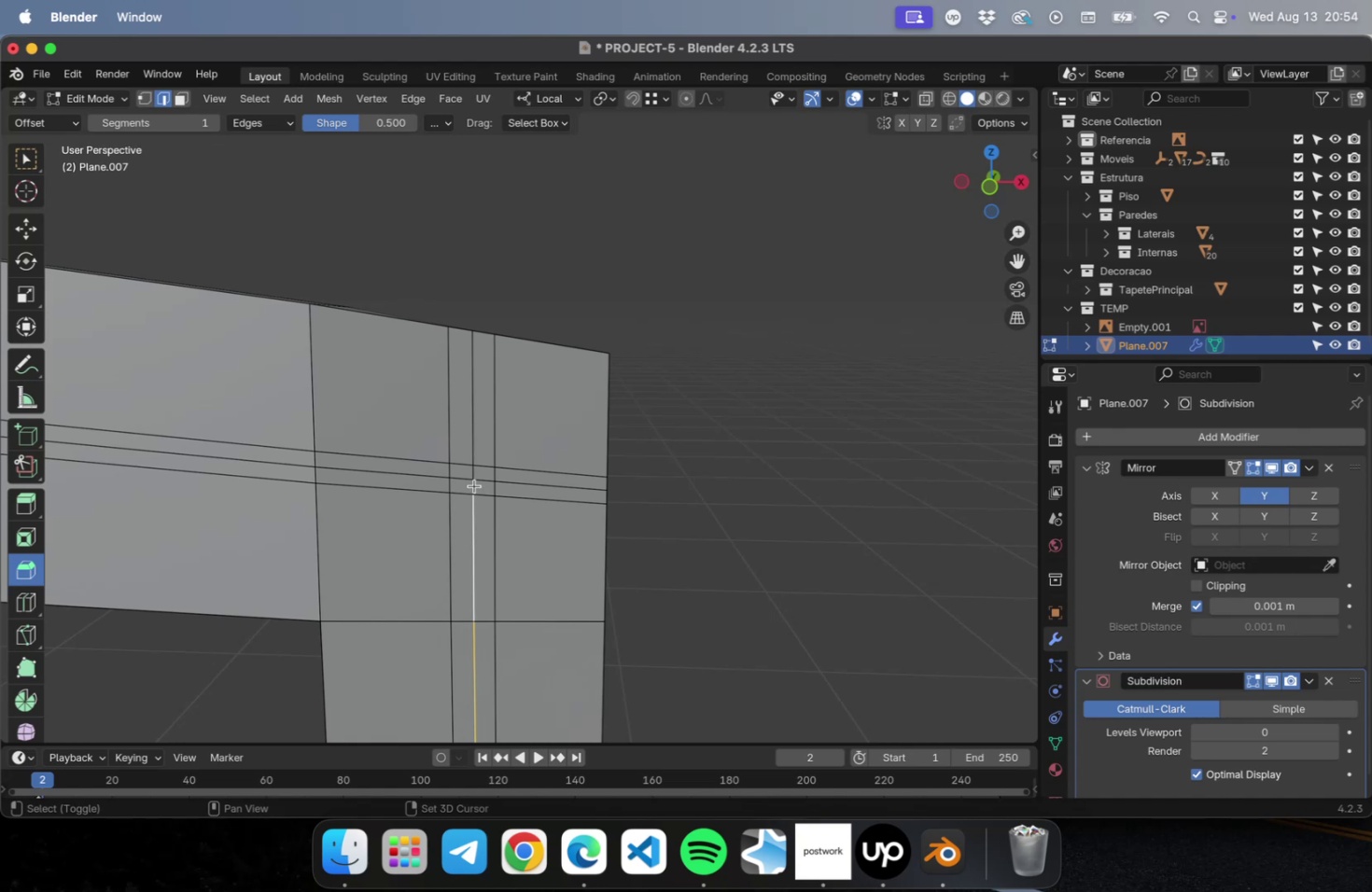 
left_click([474, 485])
 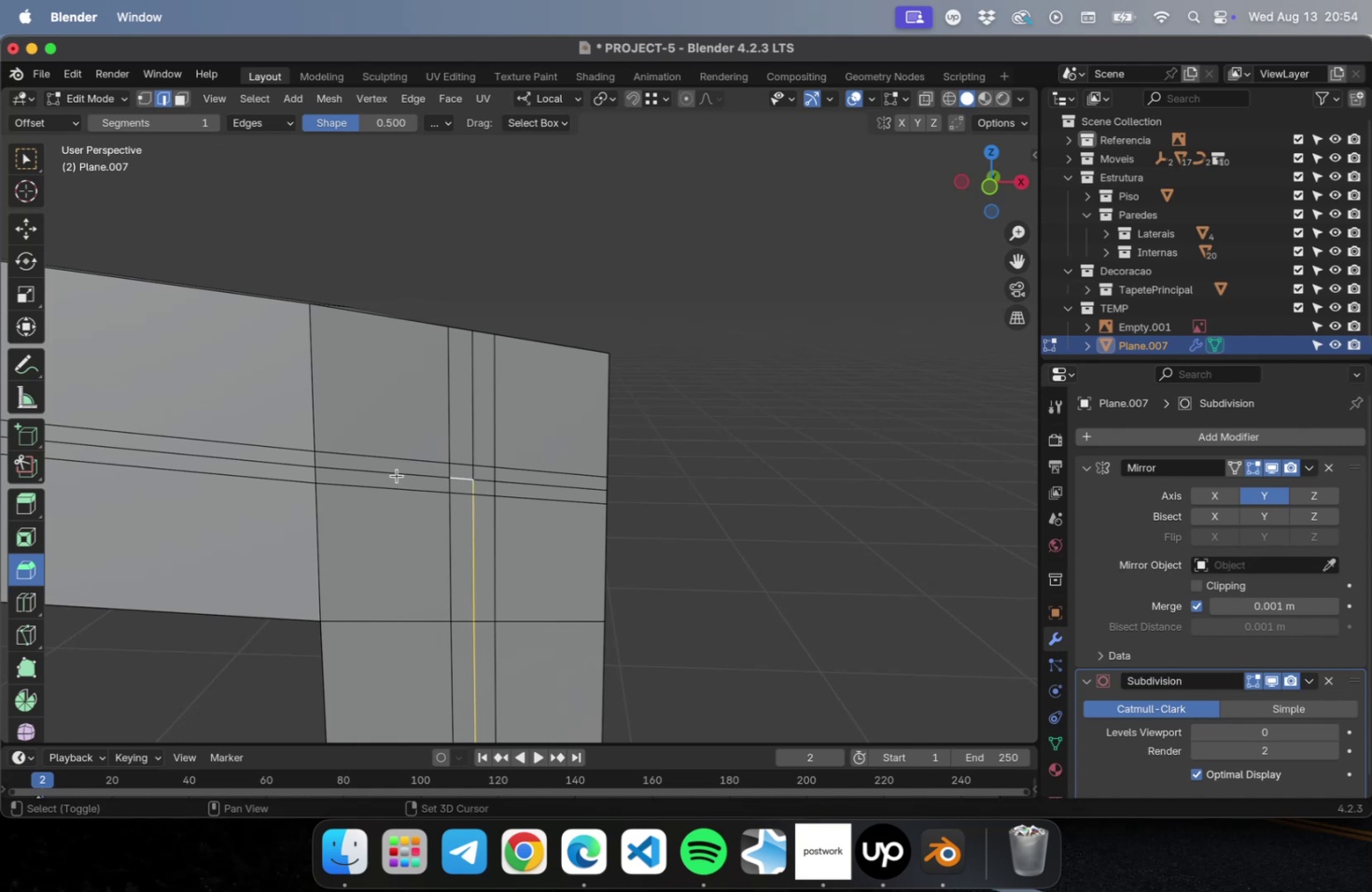 
double_click([397, 475])
 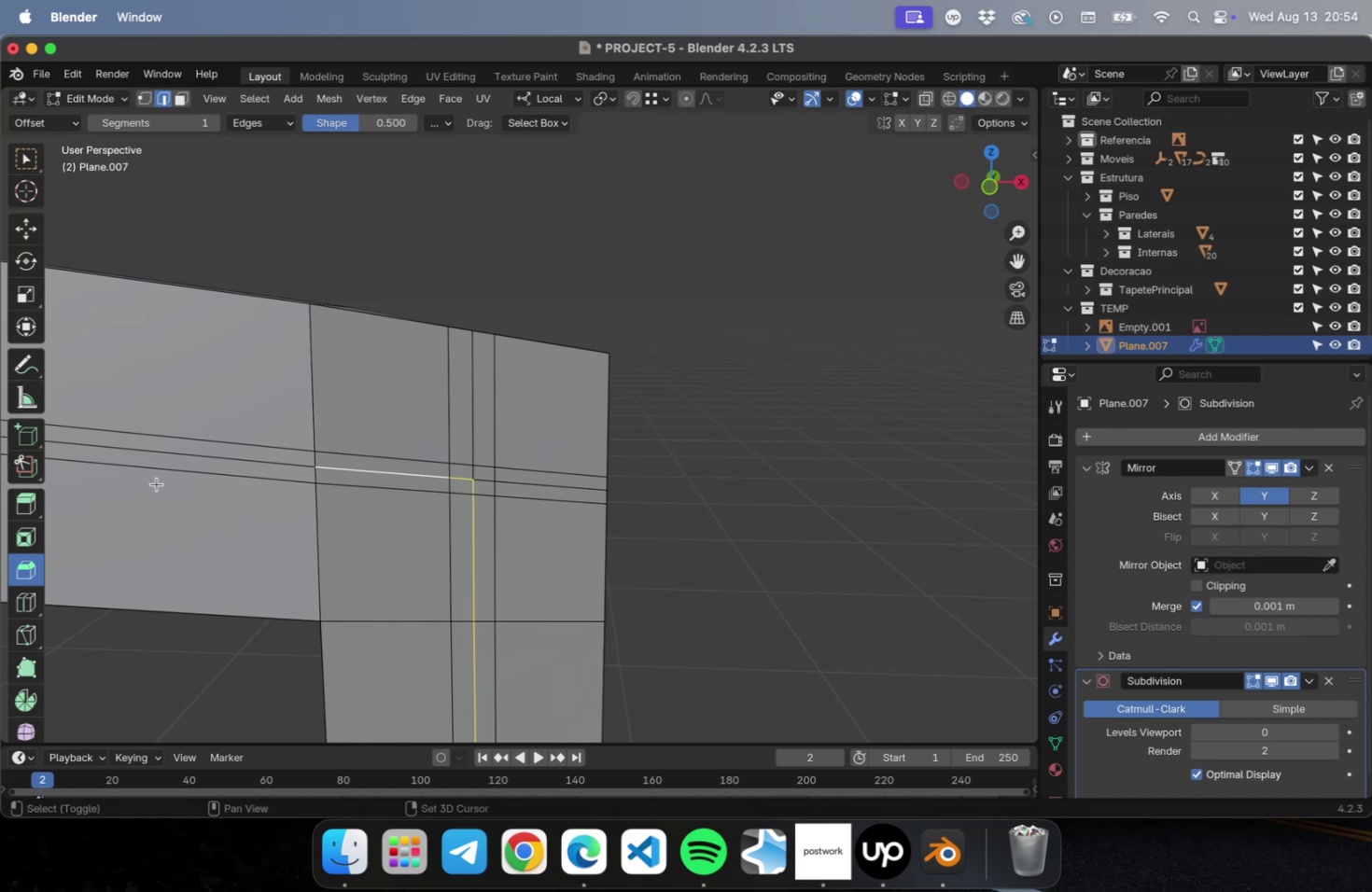 
hold_key(key=ShiftLeft, duration=8.32)
left_click([228, 460])
 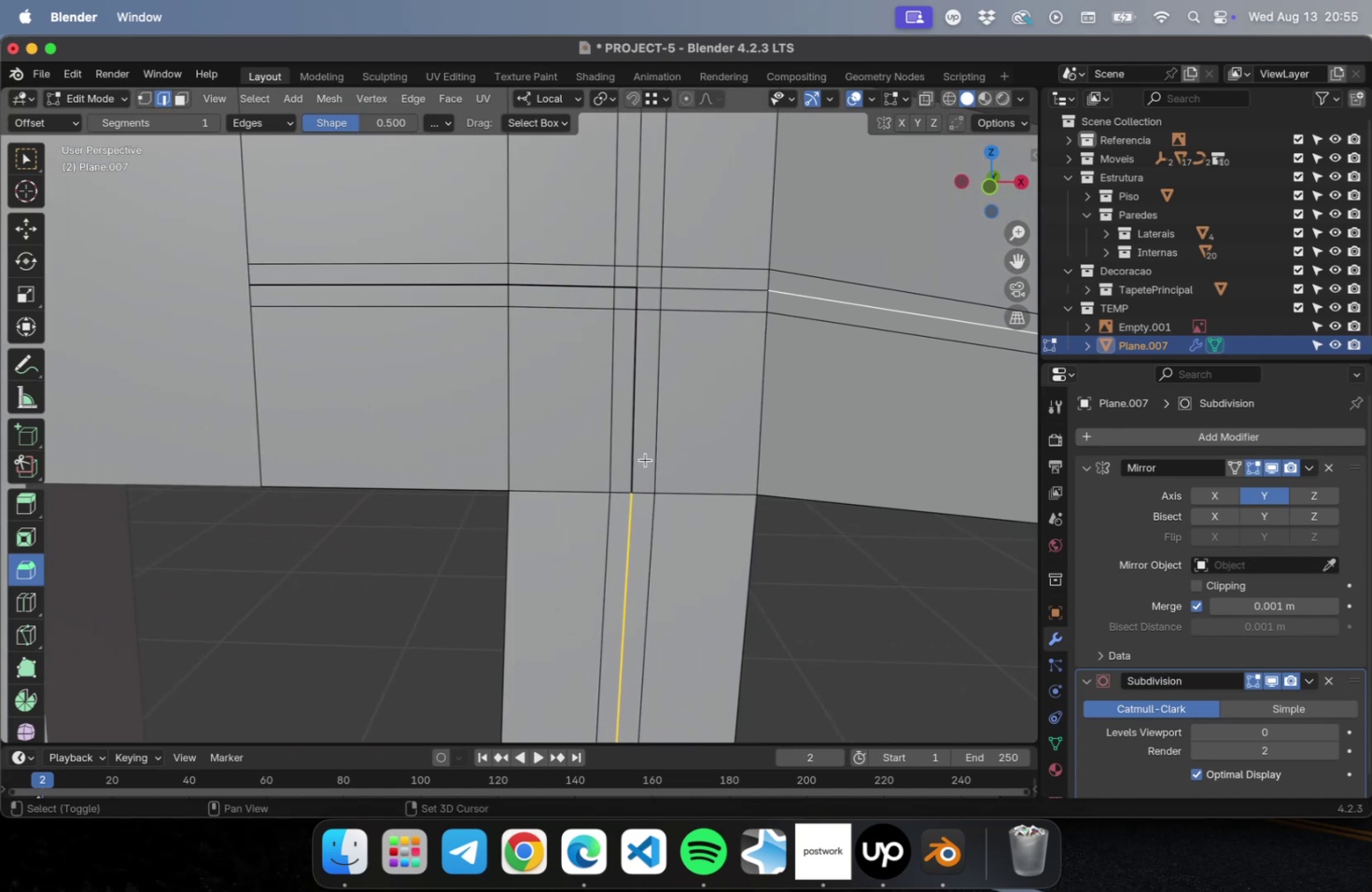 
left_click([636, 458])
 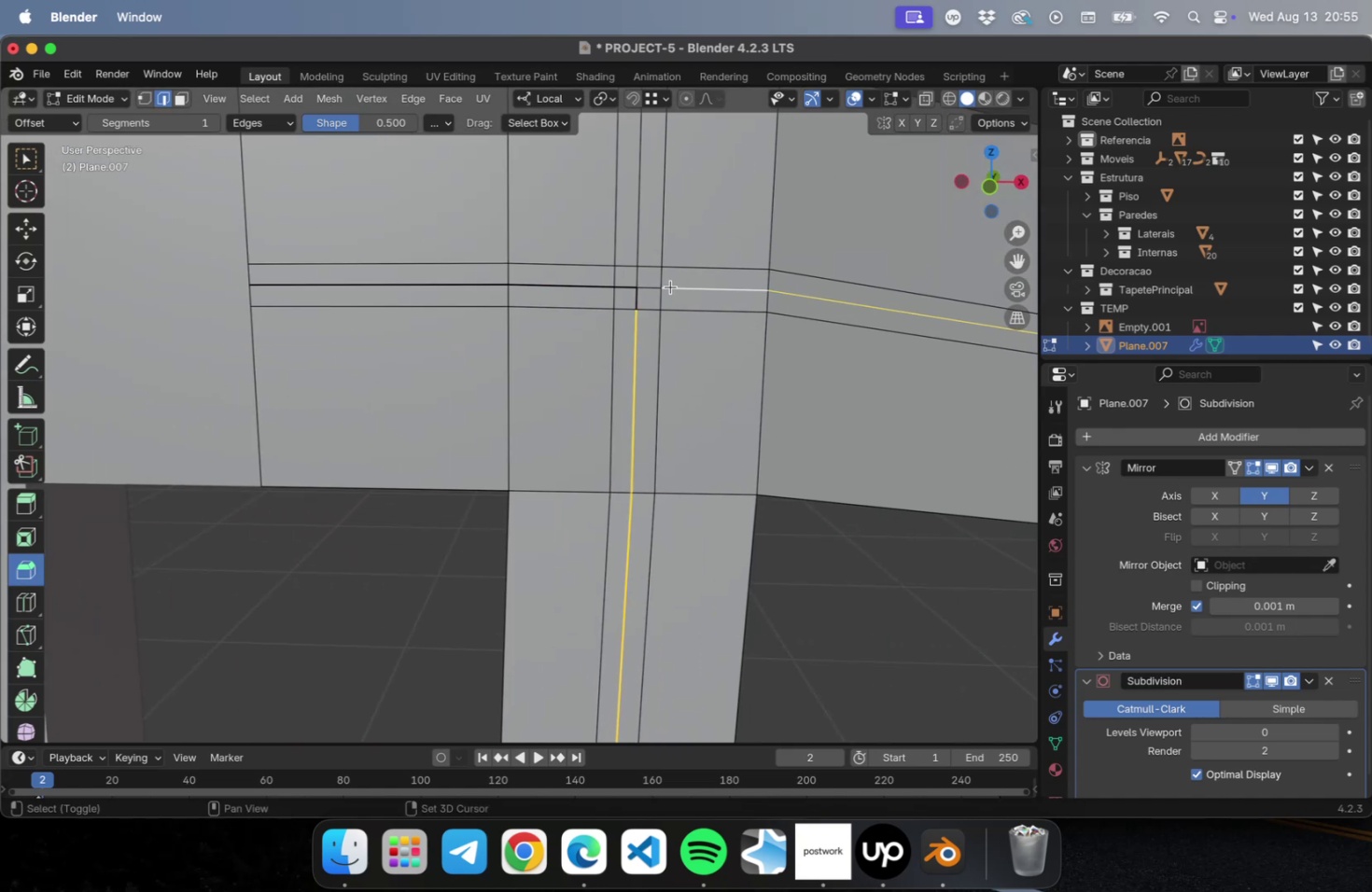 
left_click([655, 286])
 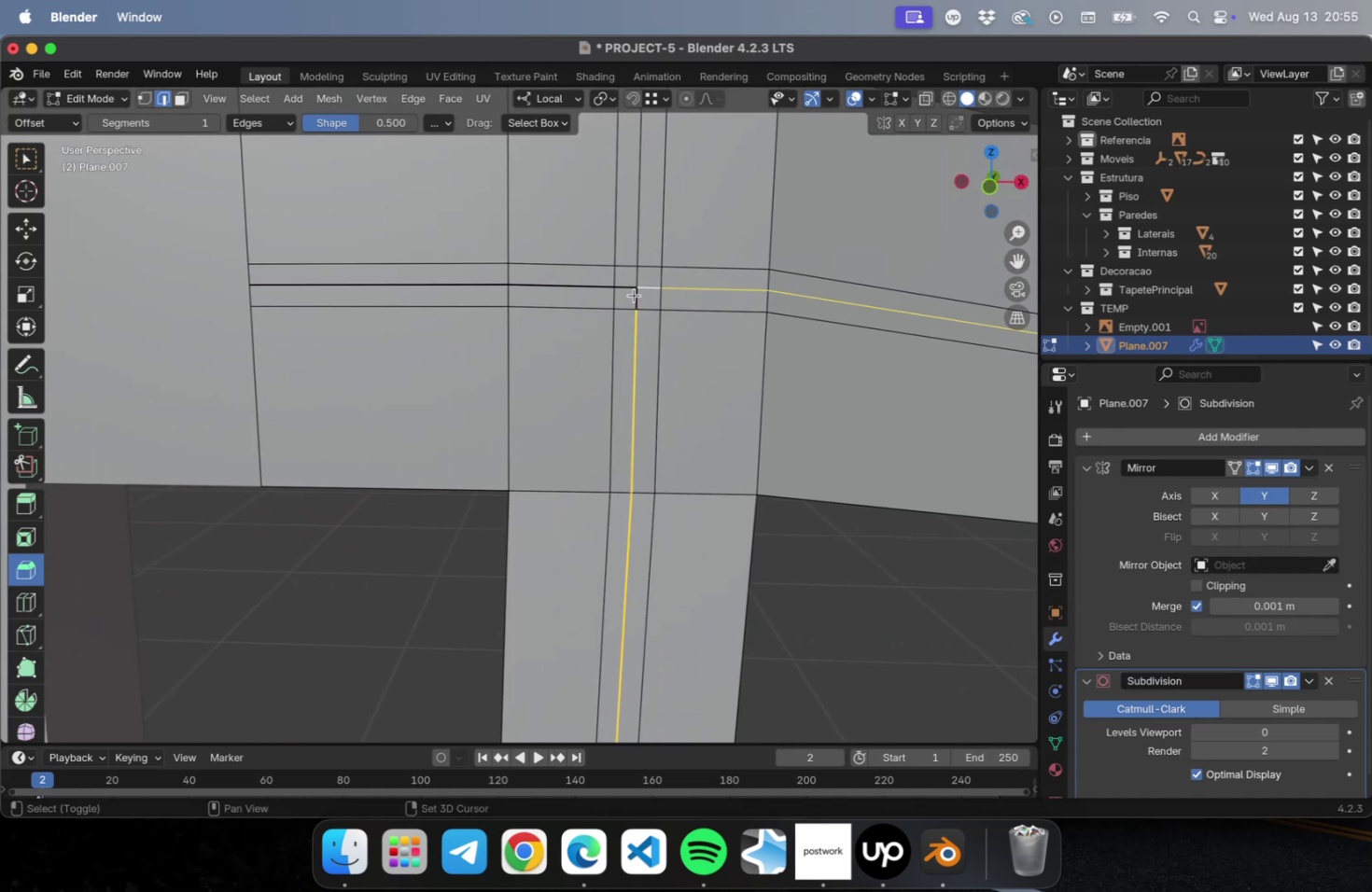 
left_click([634, 295])
 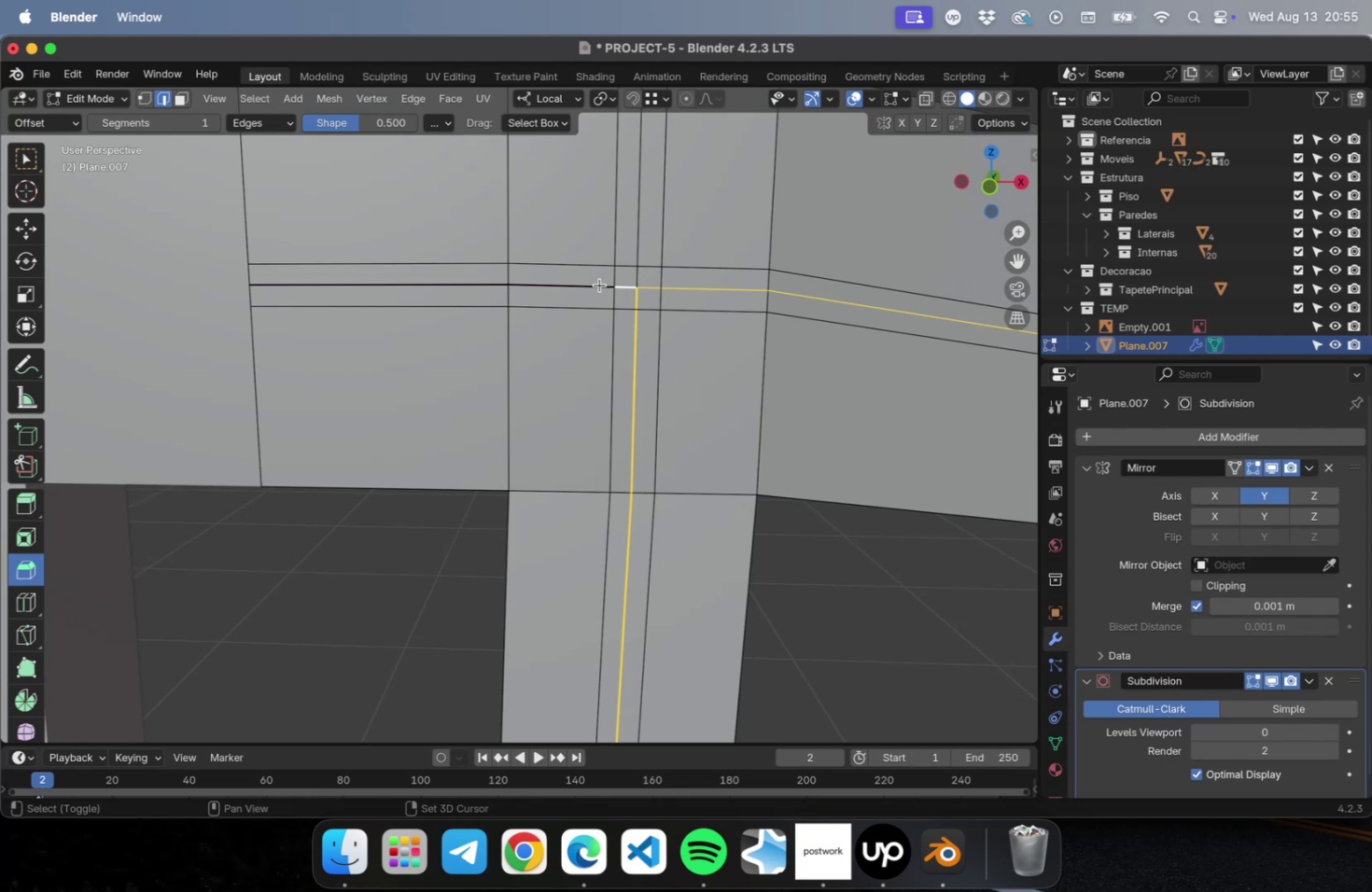 
double_click([599, 285])
 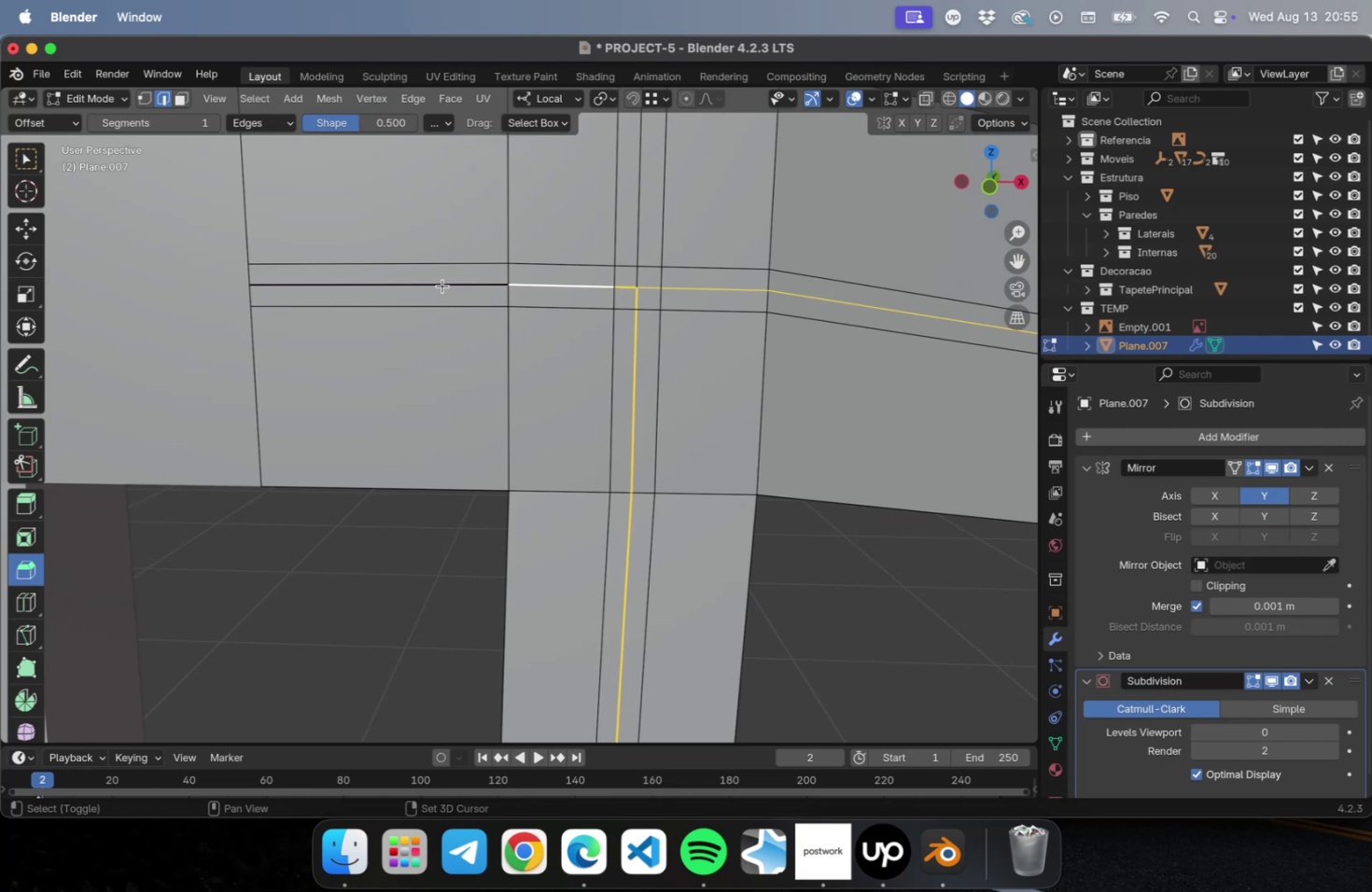 
left_click([442, 286])
 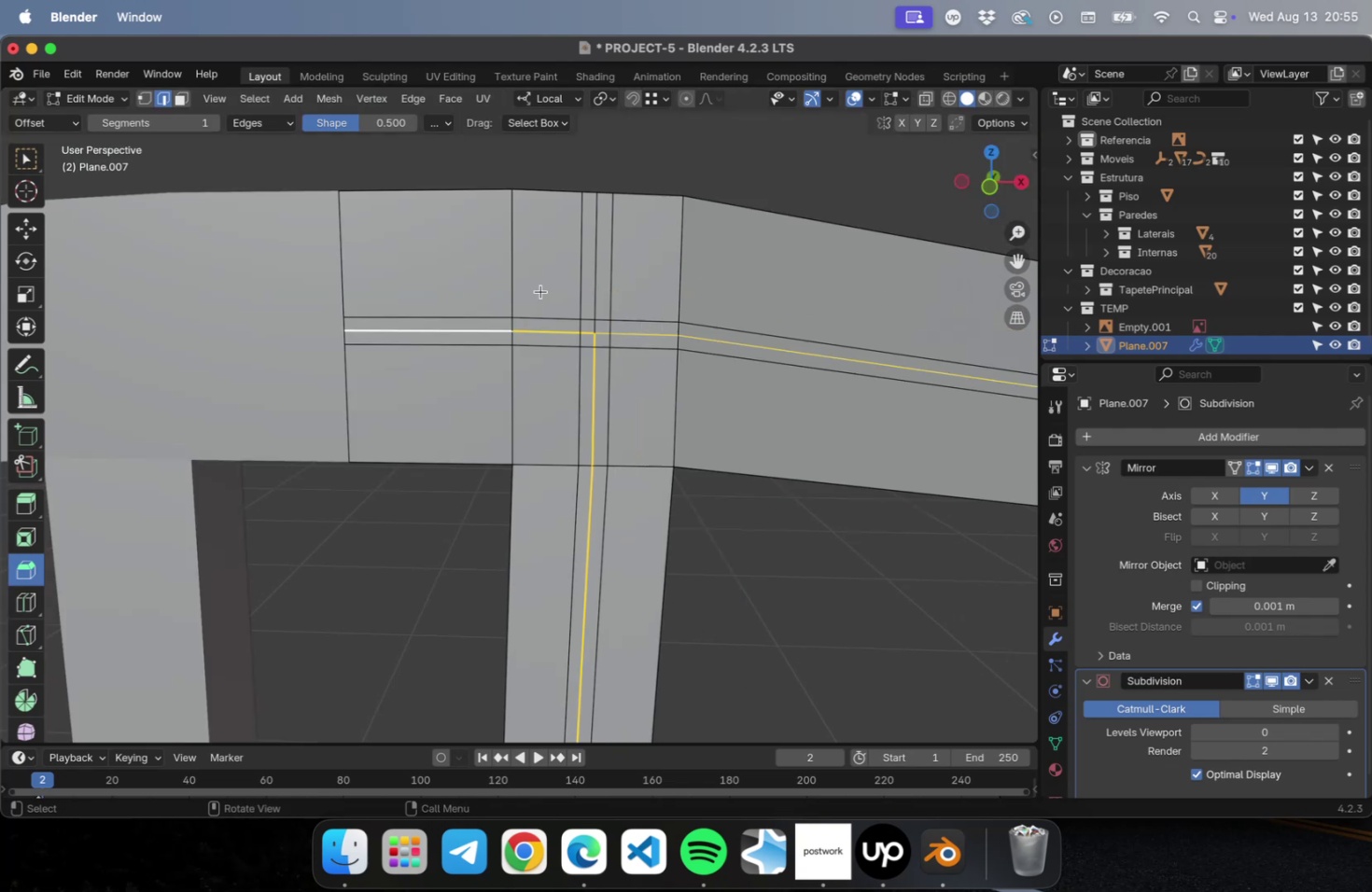 
scroll: coordinate [603, 329], scroll_direction: down, amount: 11.0
 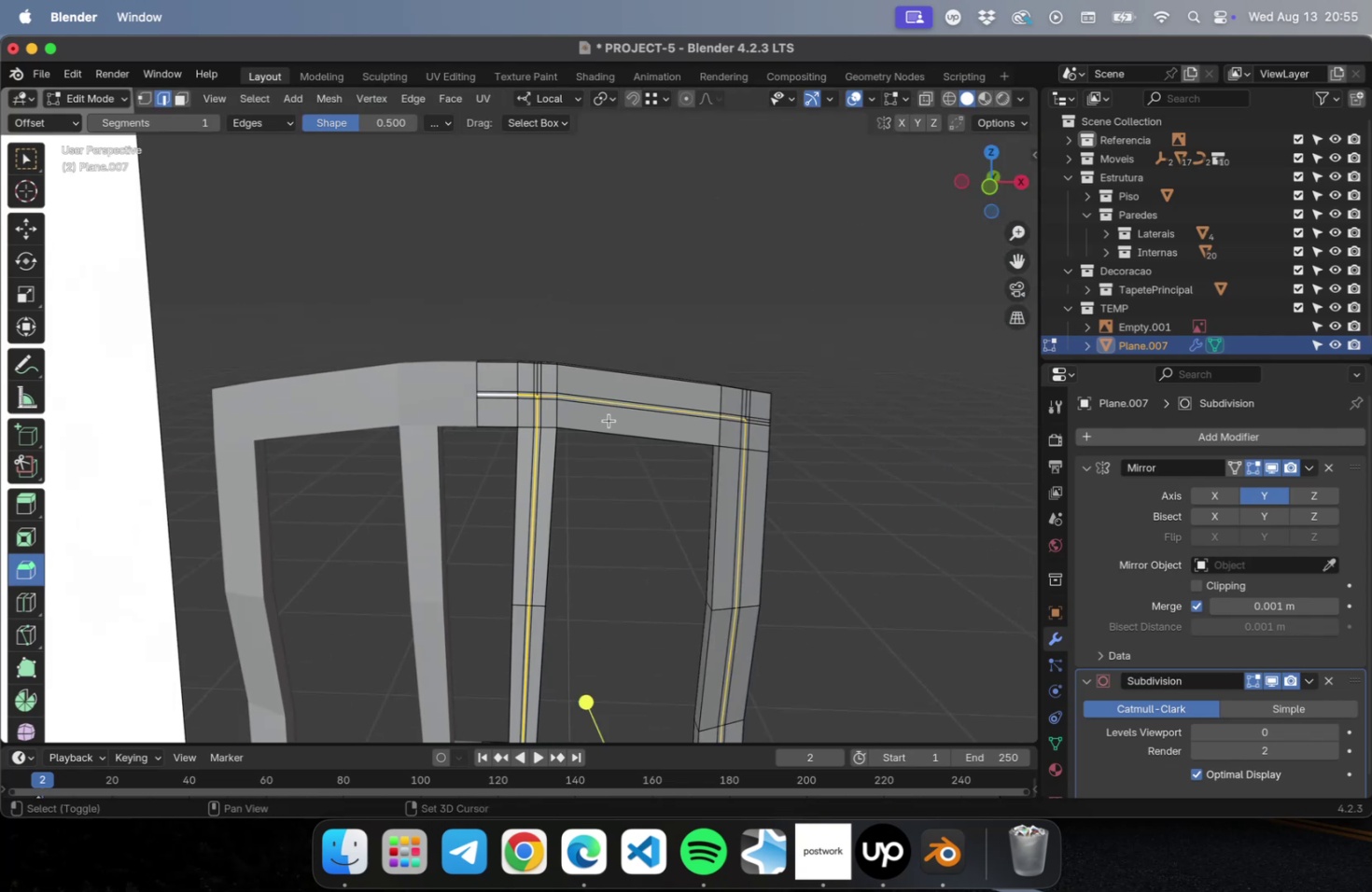 
hold_key(key=ShiftLeft, duration=0.59)
 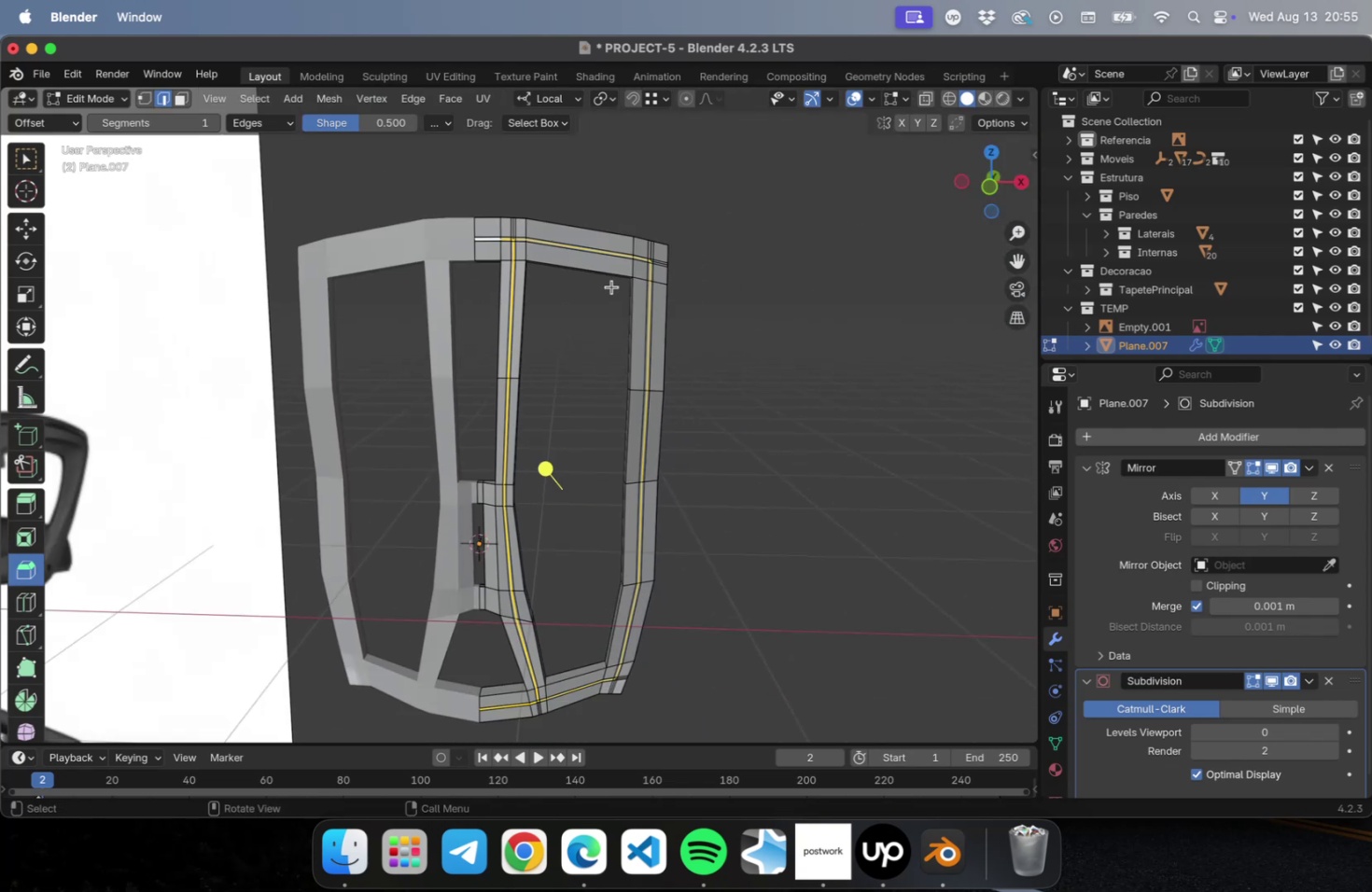 
scroll: coordinate [611, 284], scroll_direction: down, amount: 4.0
 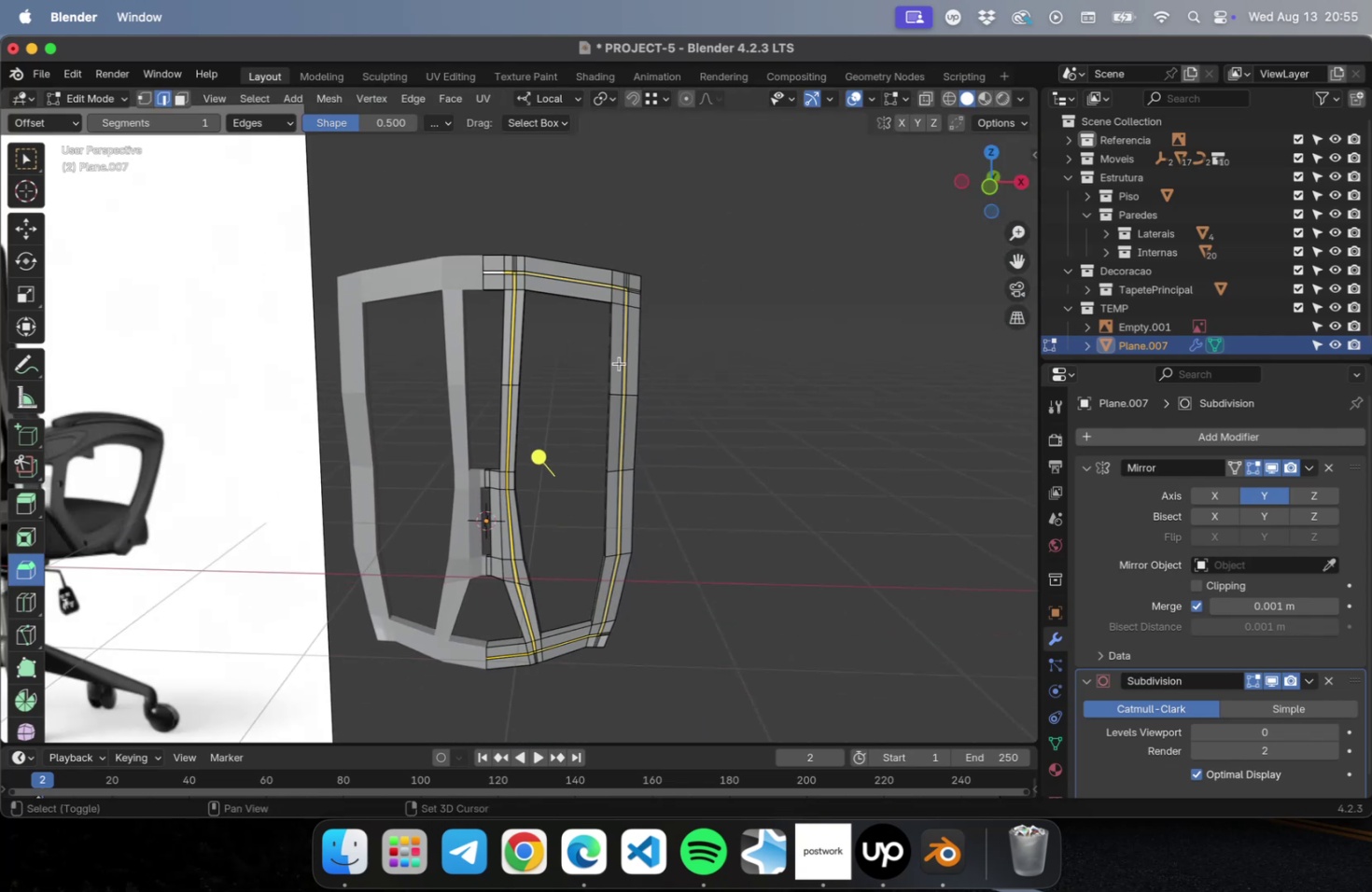 
key(Shift+ShiftLeft)
 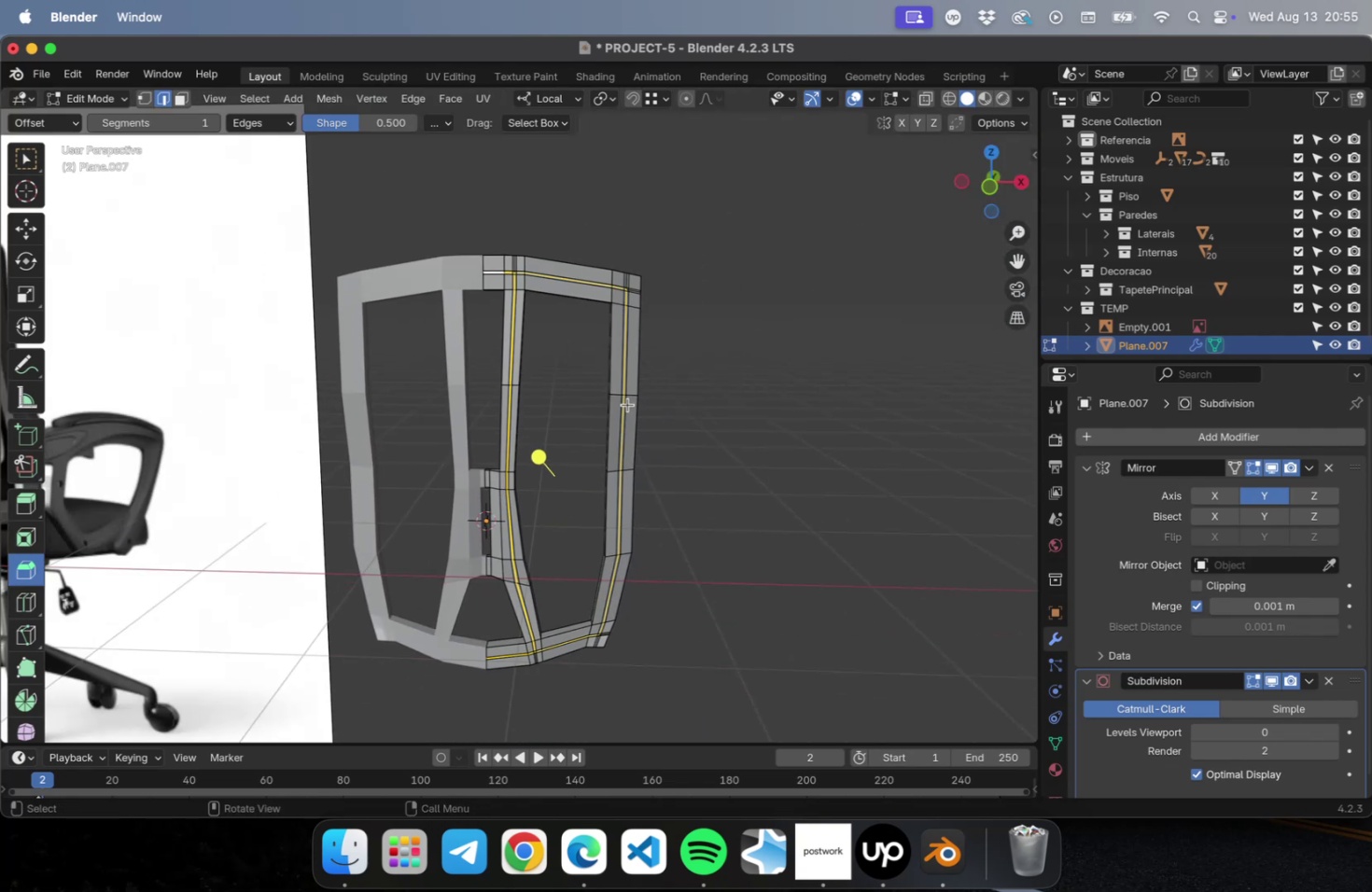 
key(Numpad7)
 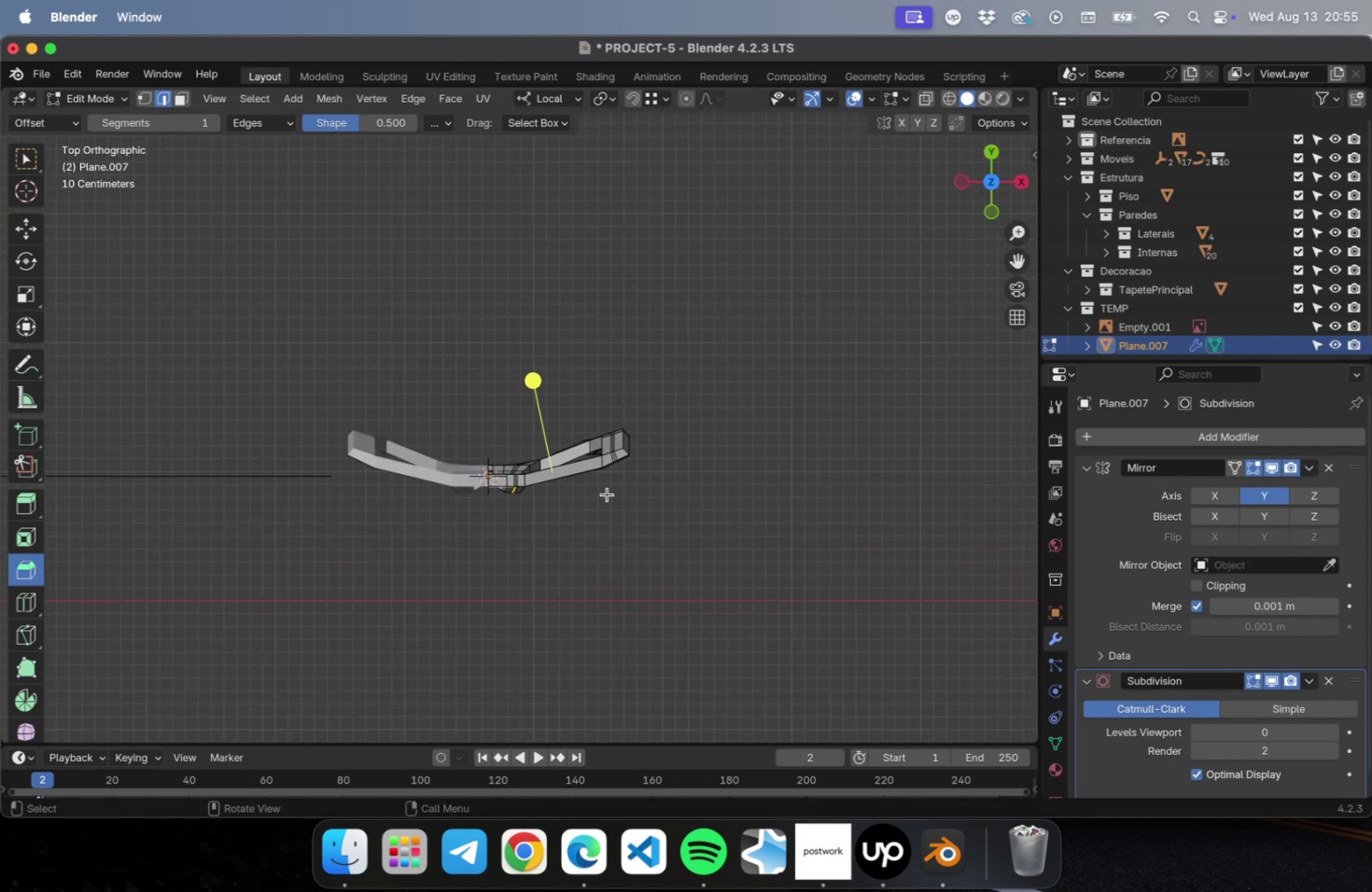 
scroll: coordinate [604, 504], scroll_direction: up, amount: 4.0
 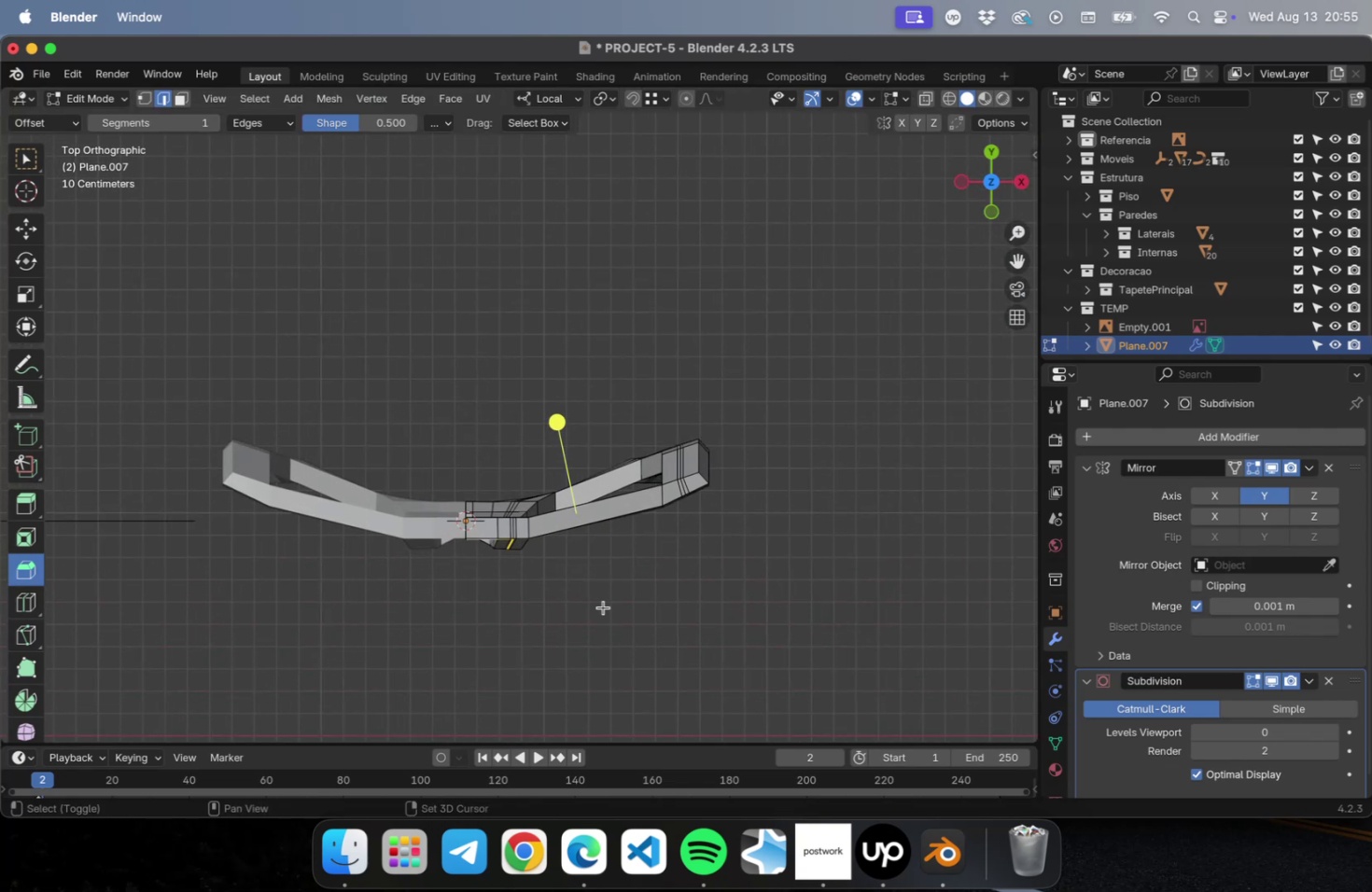 
hold_key(key=ShiftLeft, duration=0.42)
 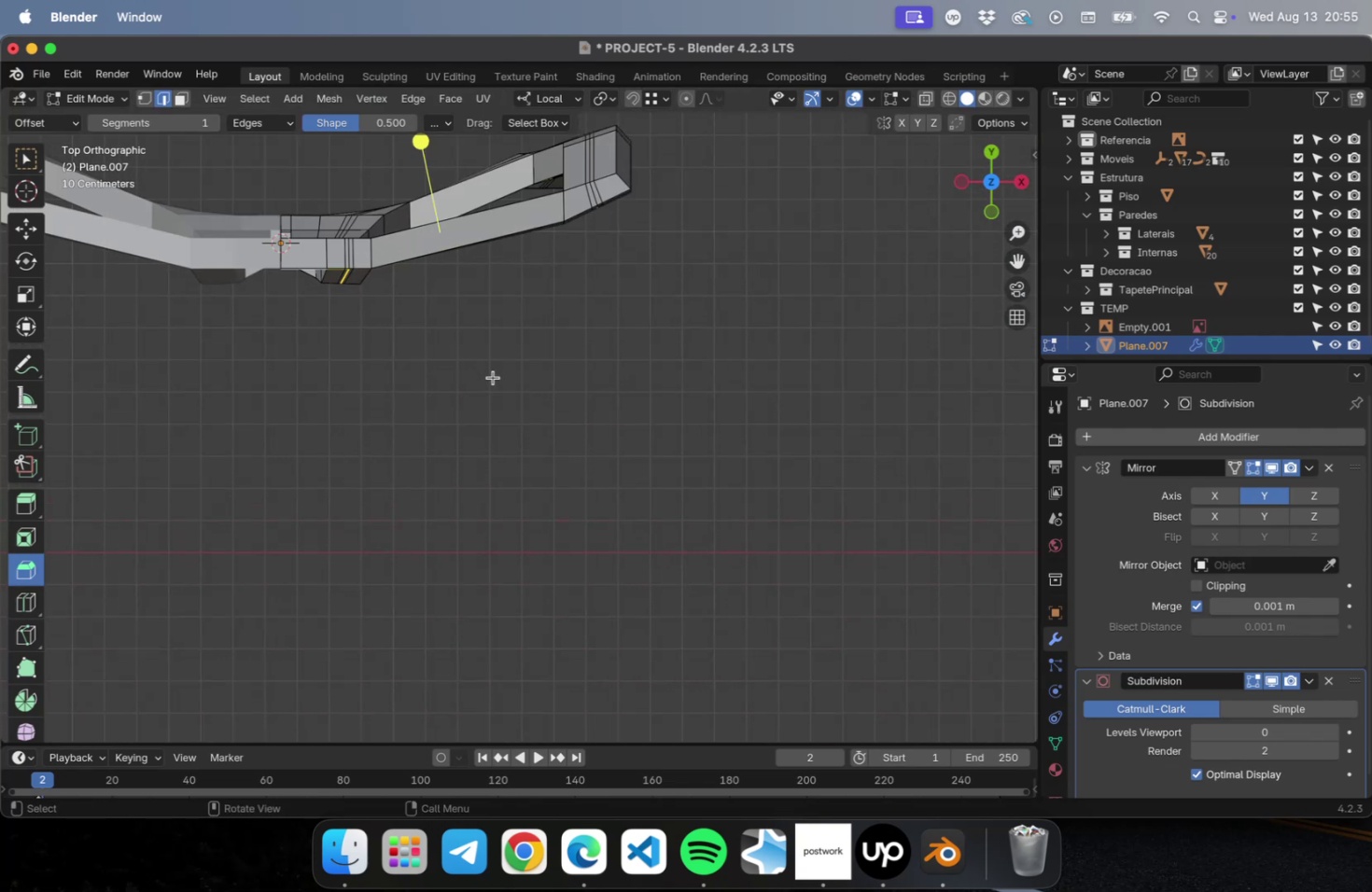 
scroll: coordinate [494, 380], scroll_direction: up, amount: 2.0
 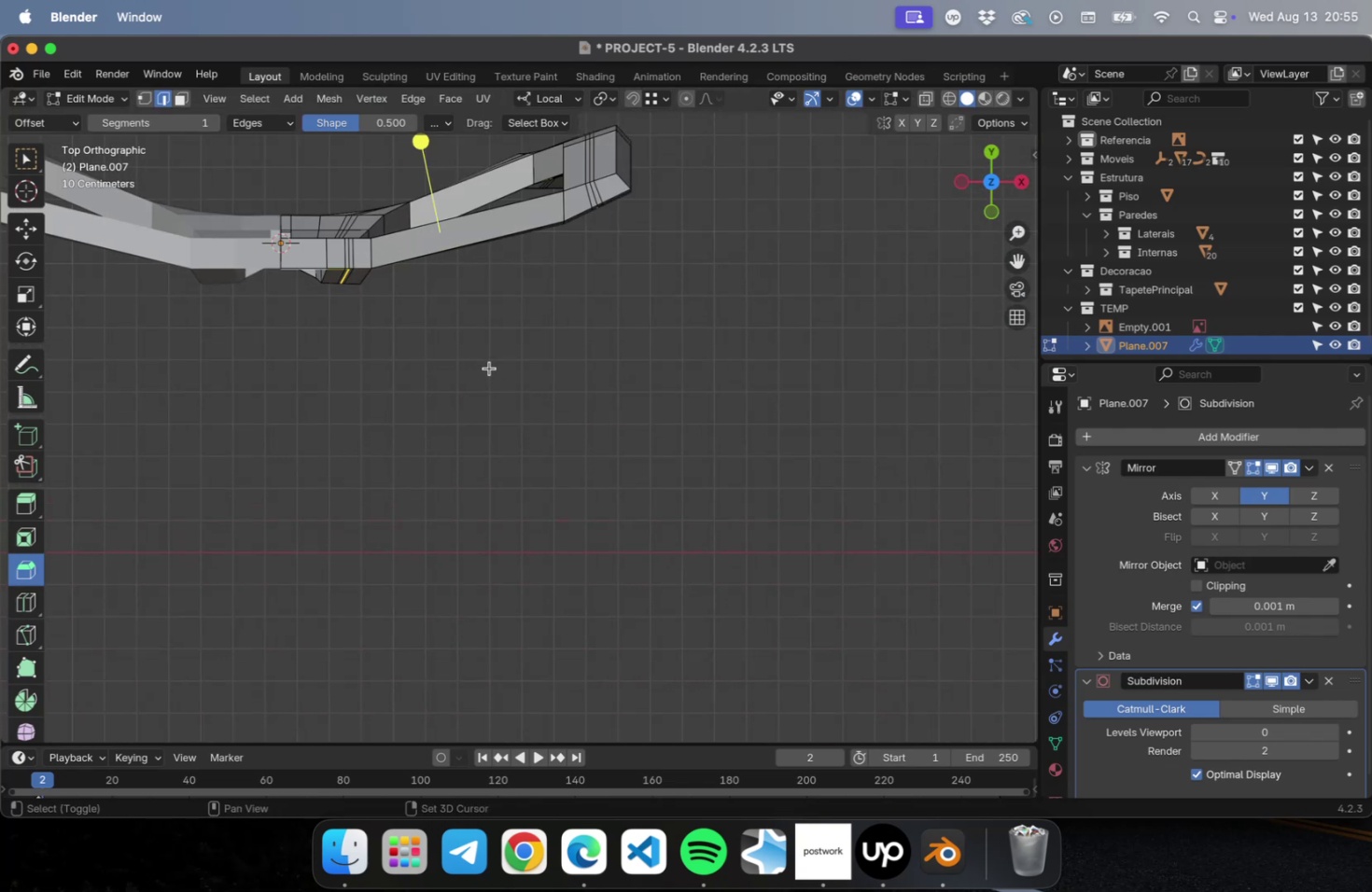 
hold_key(key=ShiftLeft, duration=0.43)
 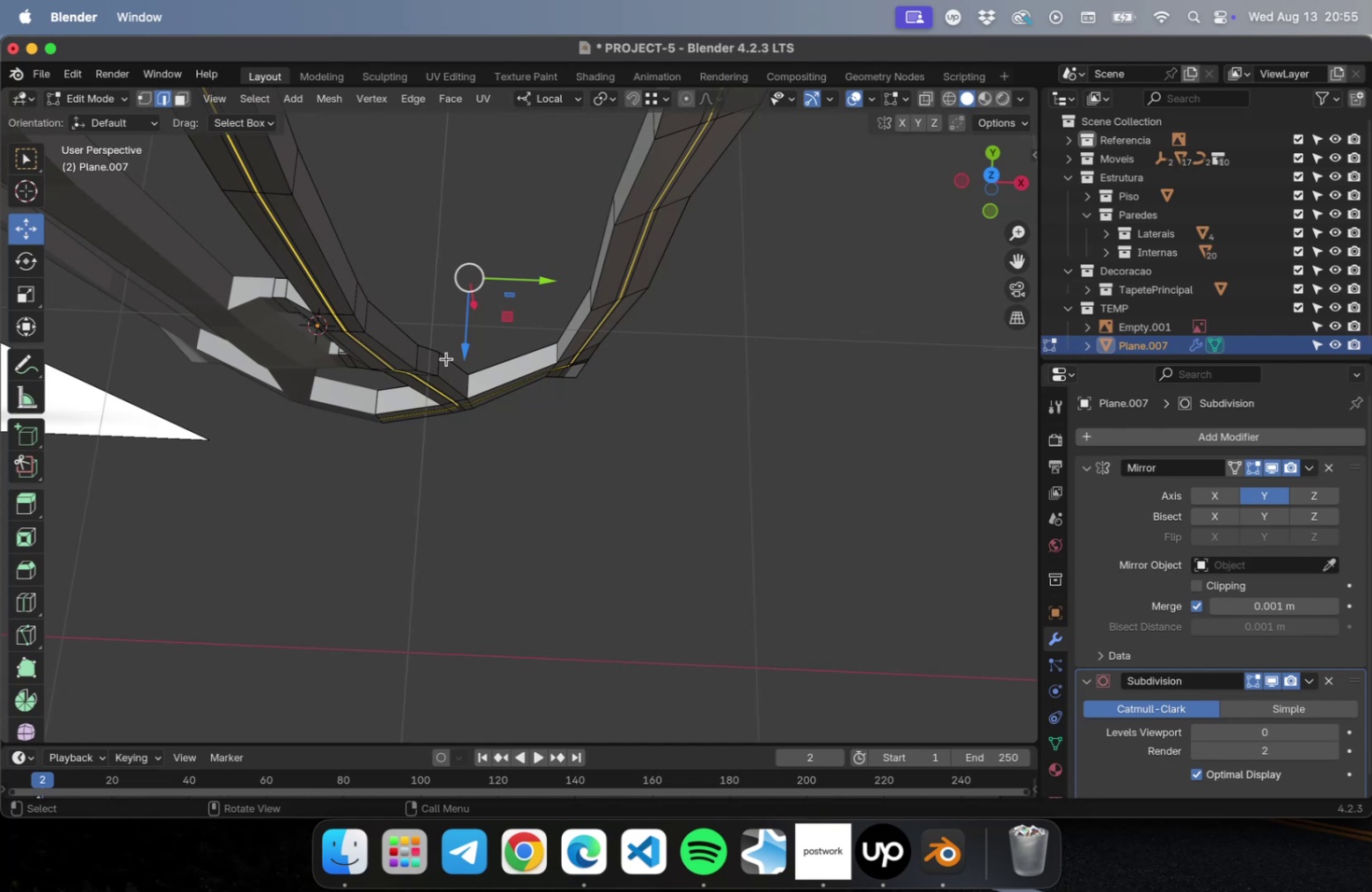 
left_click_drag(start_coordinate=[464, 358], to_coordinate=[463, 364])
 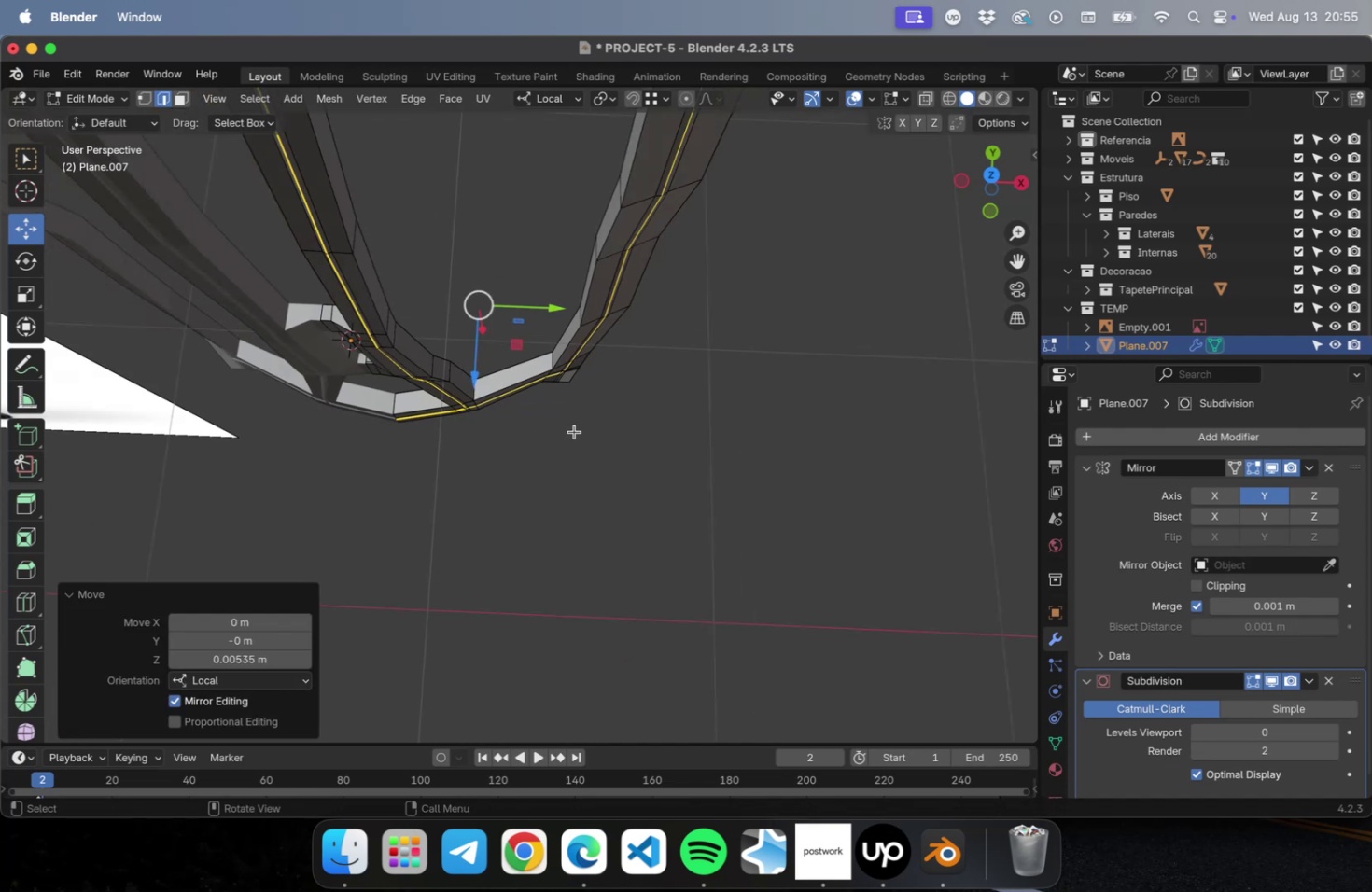 
scroll: coordinate [573, 431], scroll_direction: down, amount: 2.0
 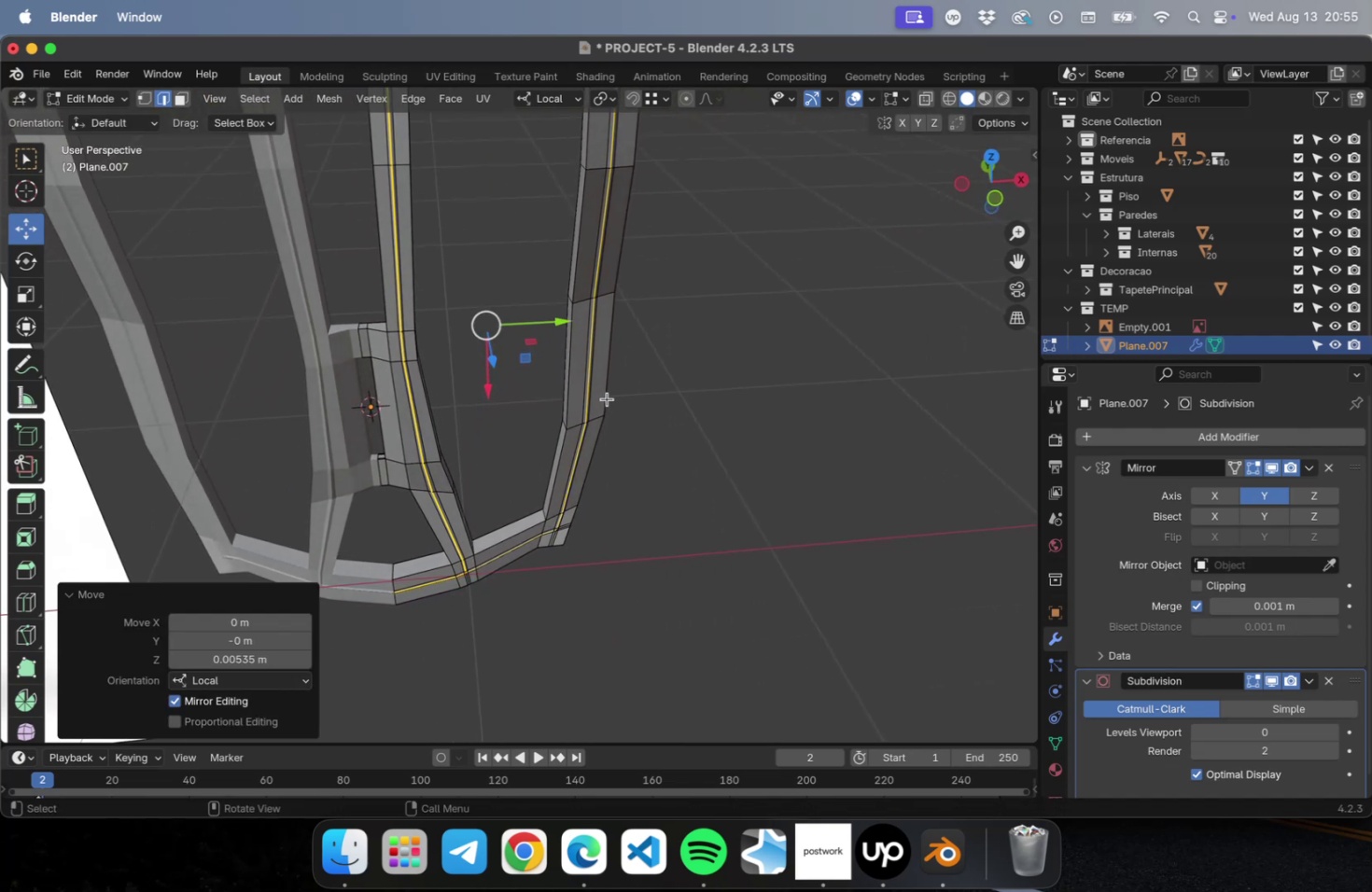 
key(Meta+CommandLeft)
 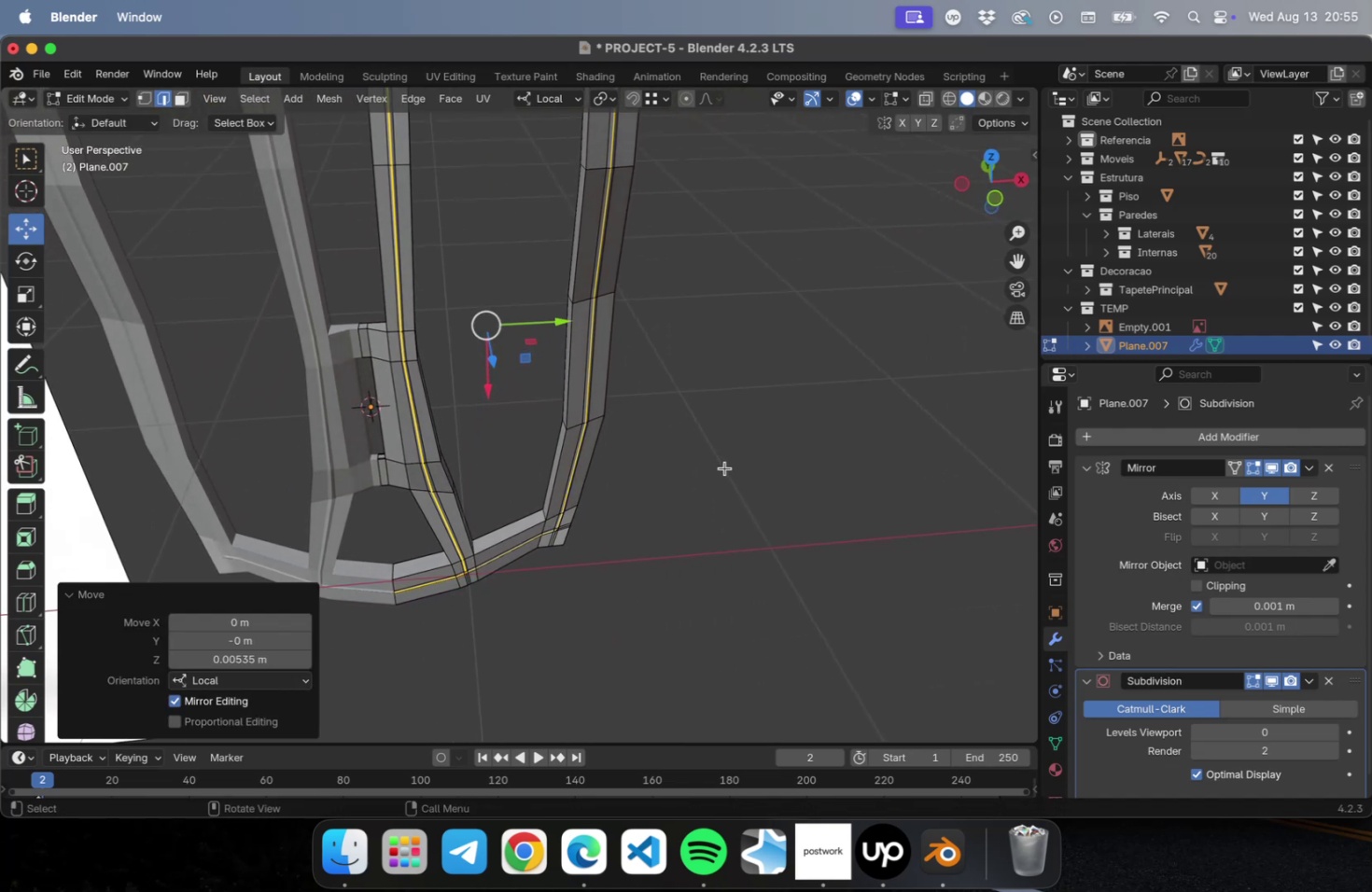 
left_click([724, 467])
 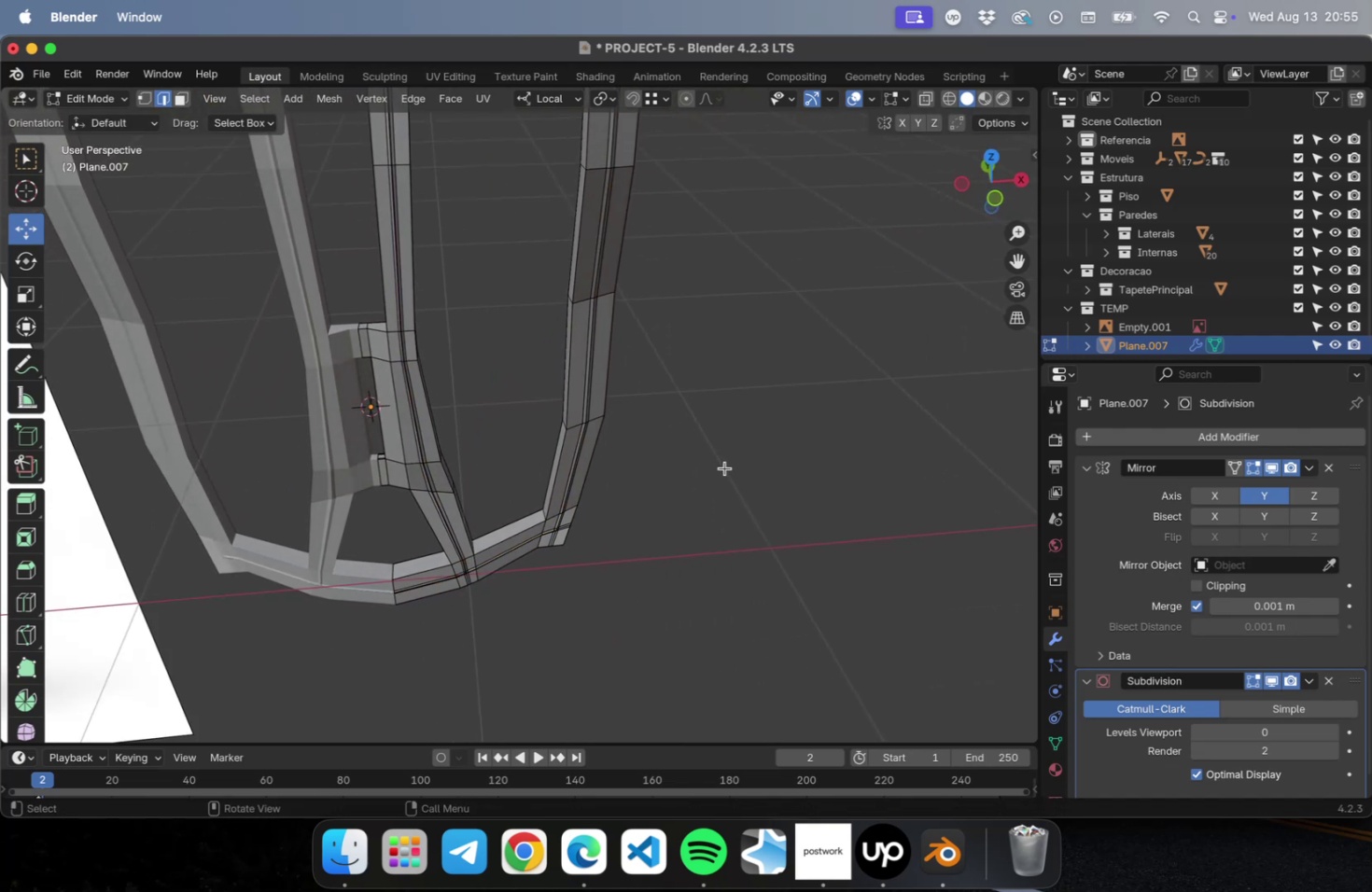 
hold_key(key=CommandLeft, duration=0.45)
 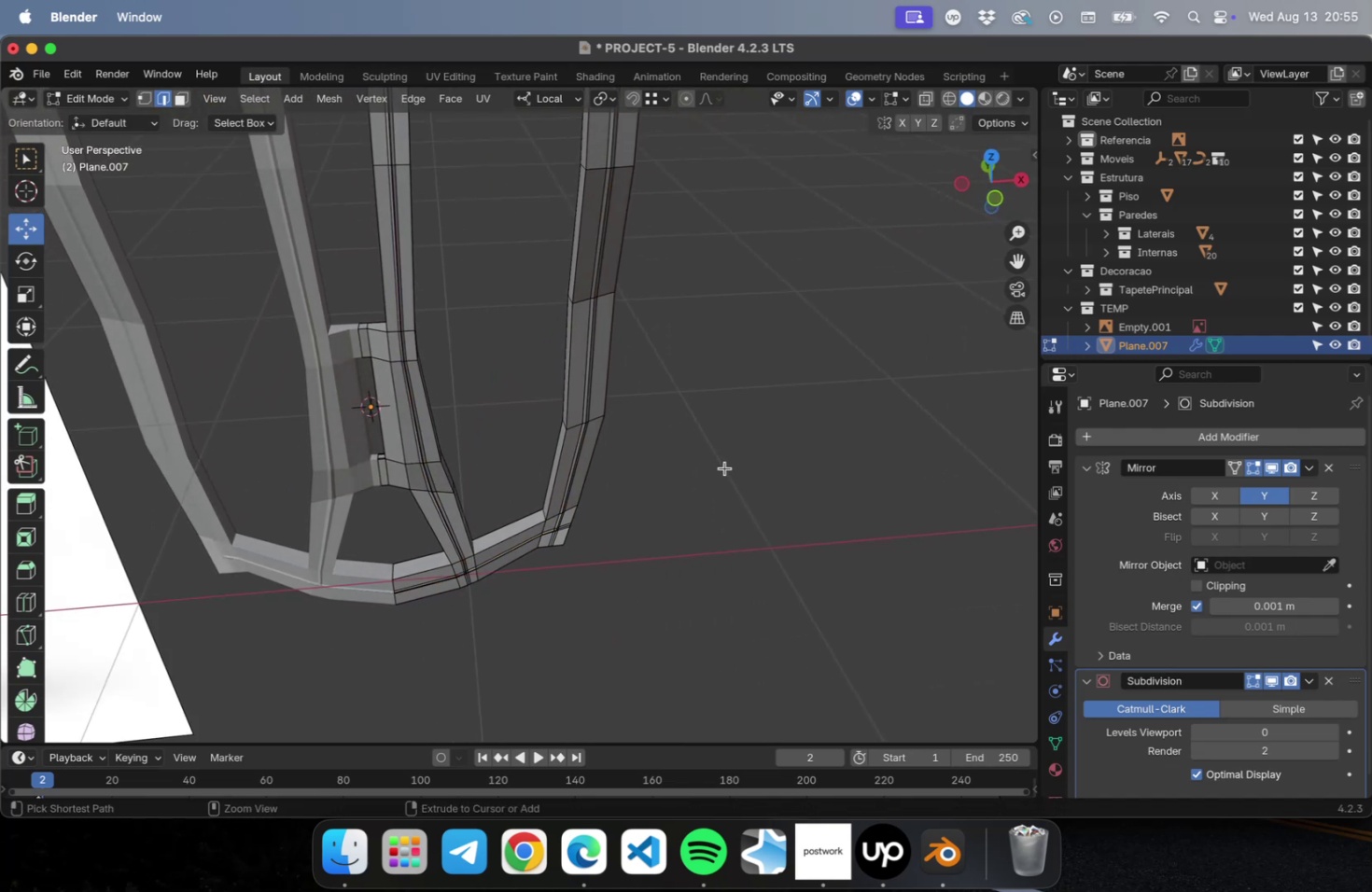 
key(Meta+S)
 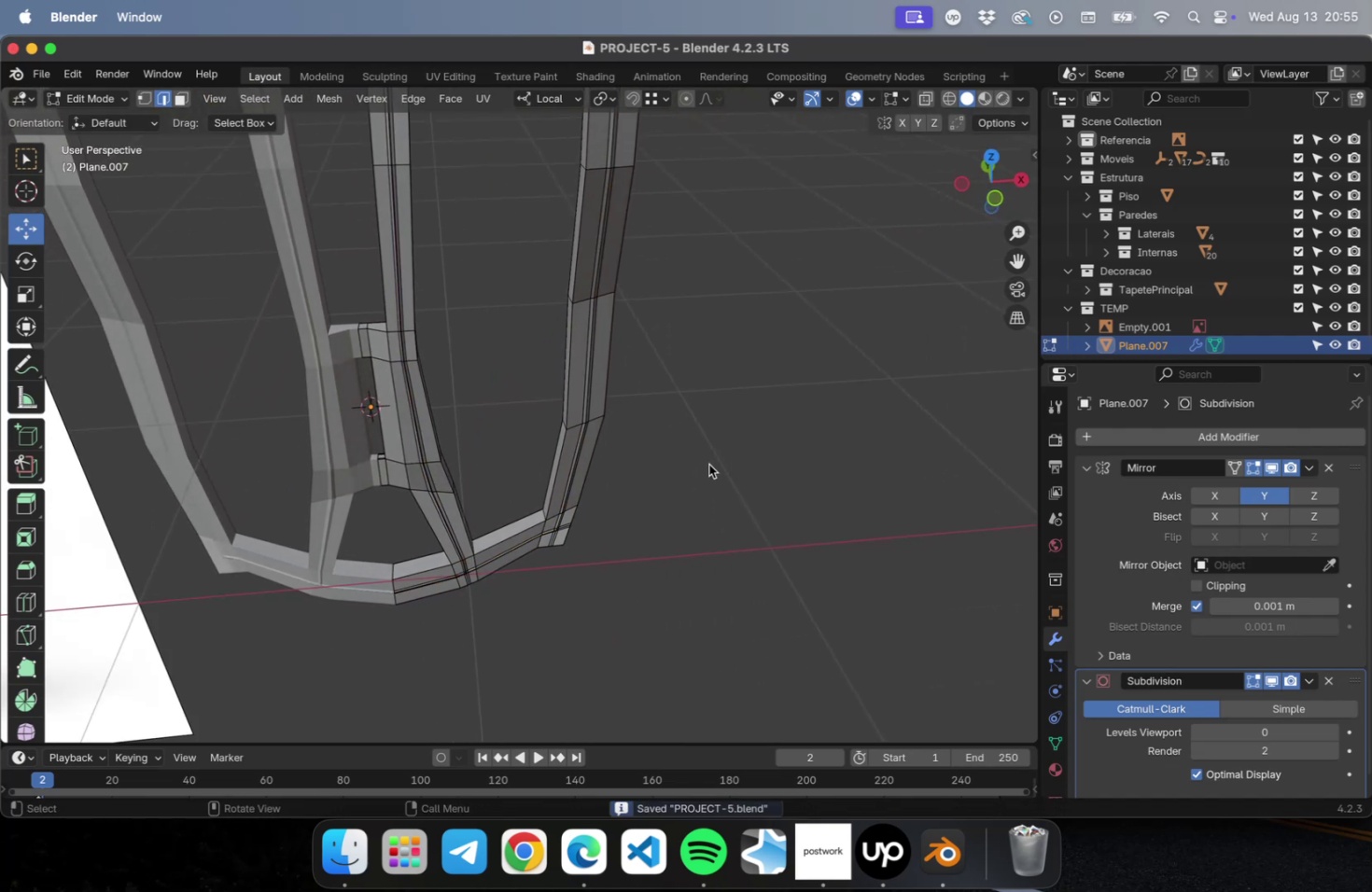 
hold_key(key=ShiftLeft, duration=0.54)
 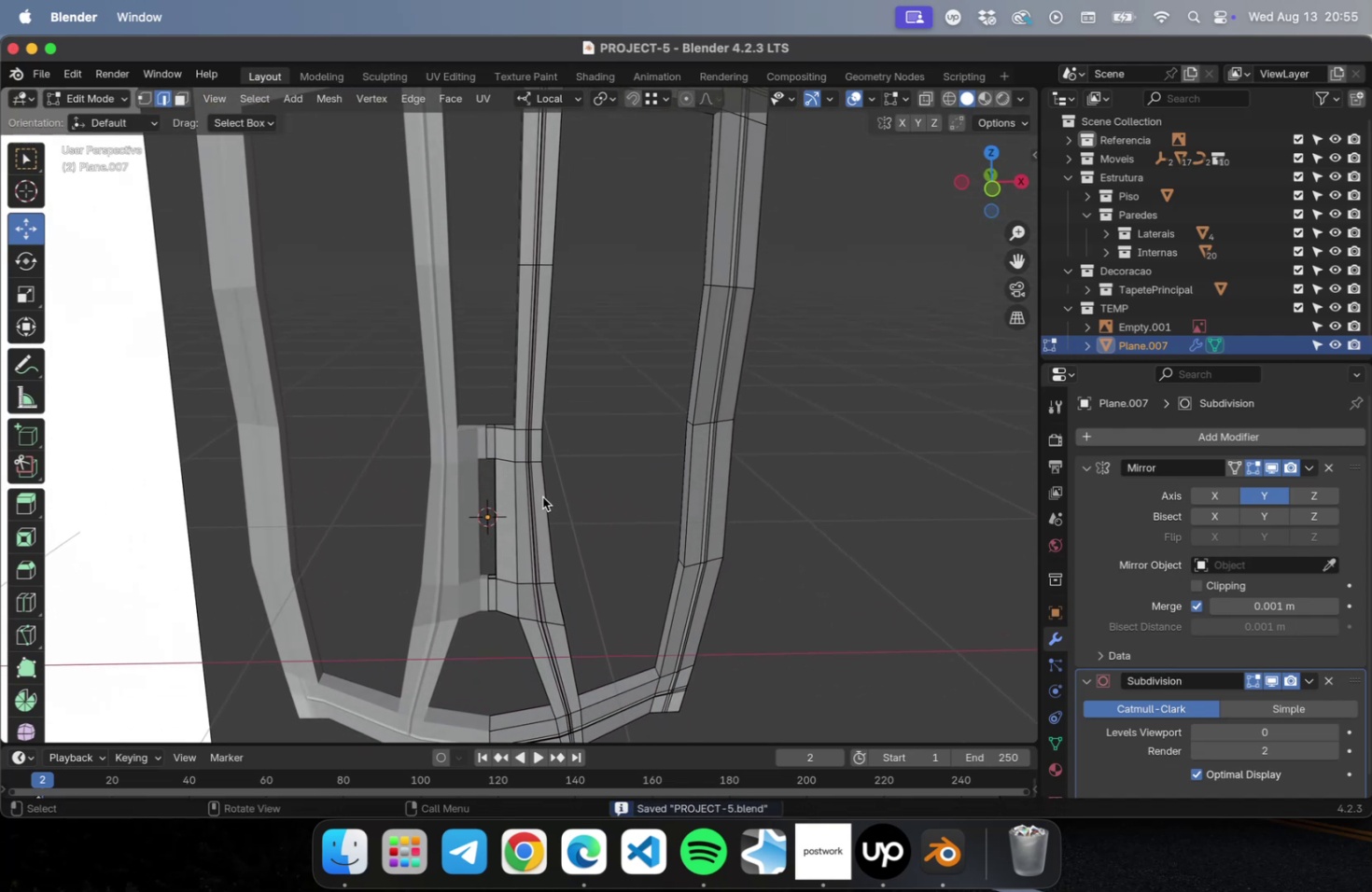 
scroll: coordinate [529, 510], scroll_direction: up, amount: 9.0
 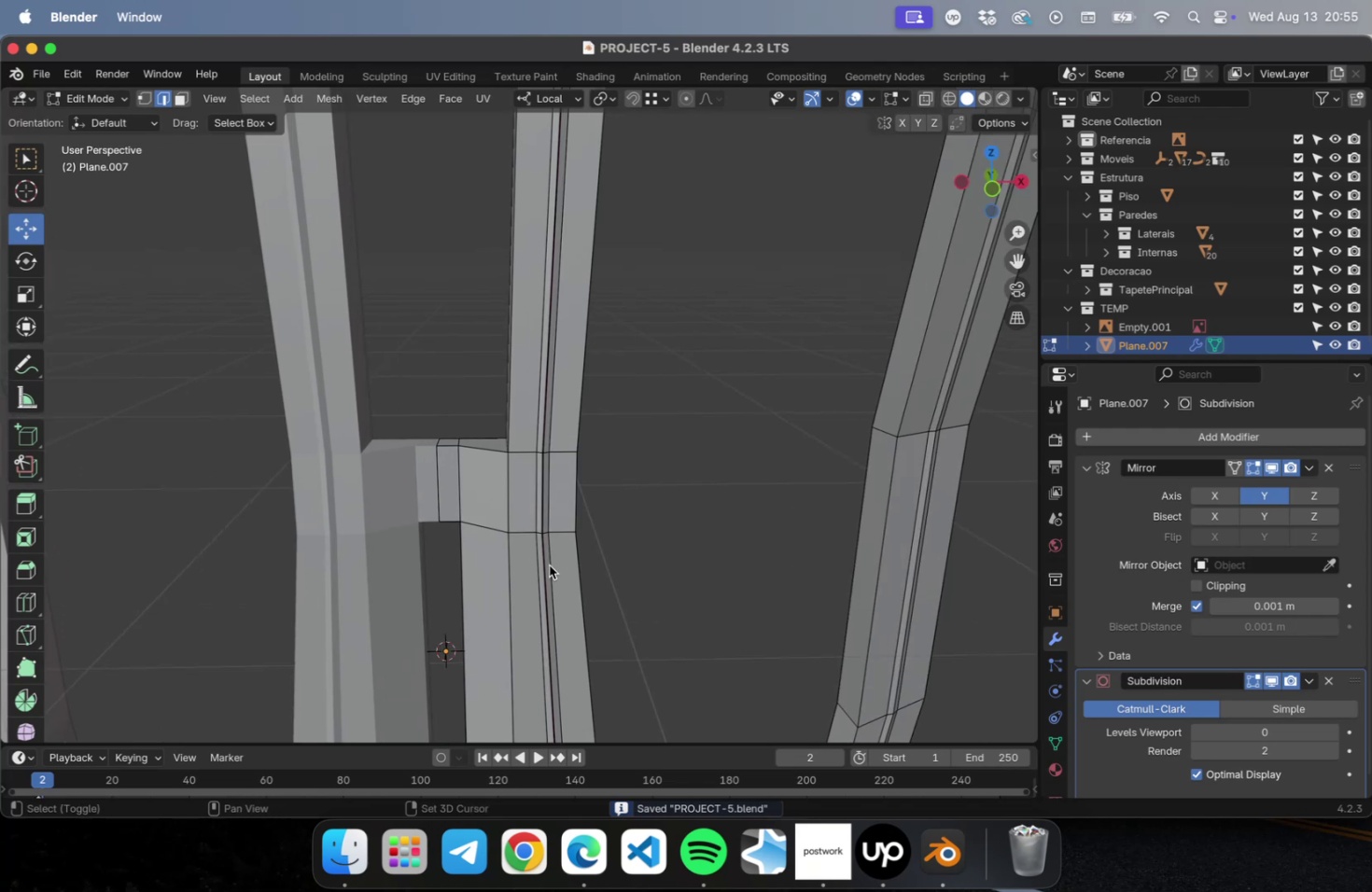 
hold_key(key=ShiftLeft, duration=0.34)
 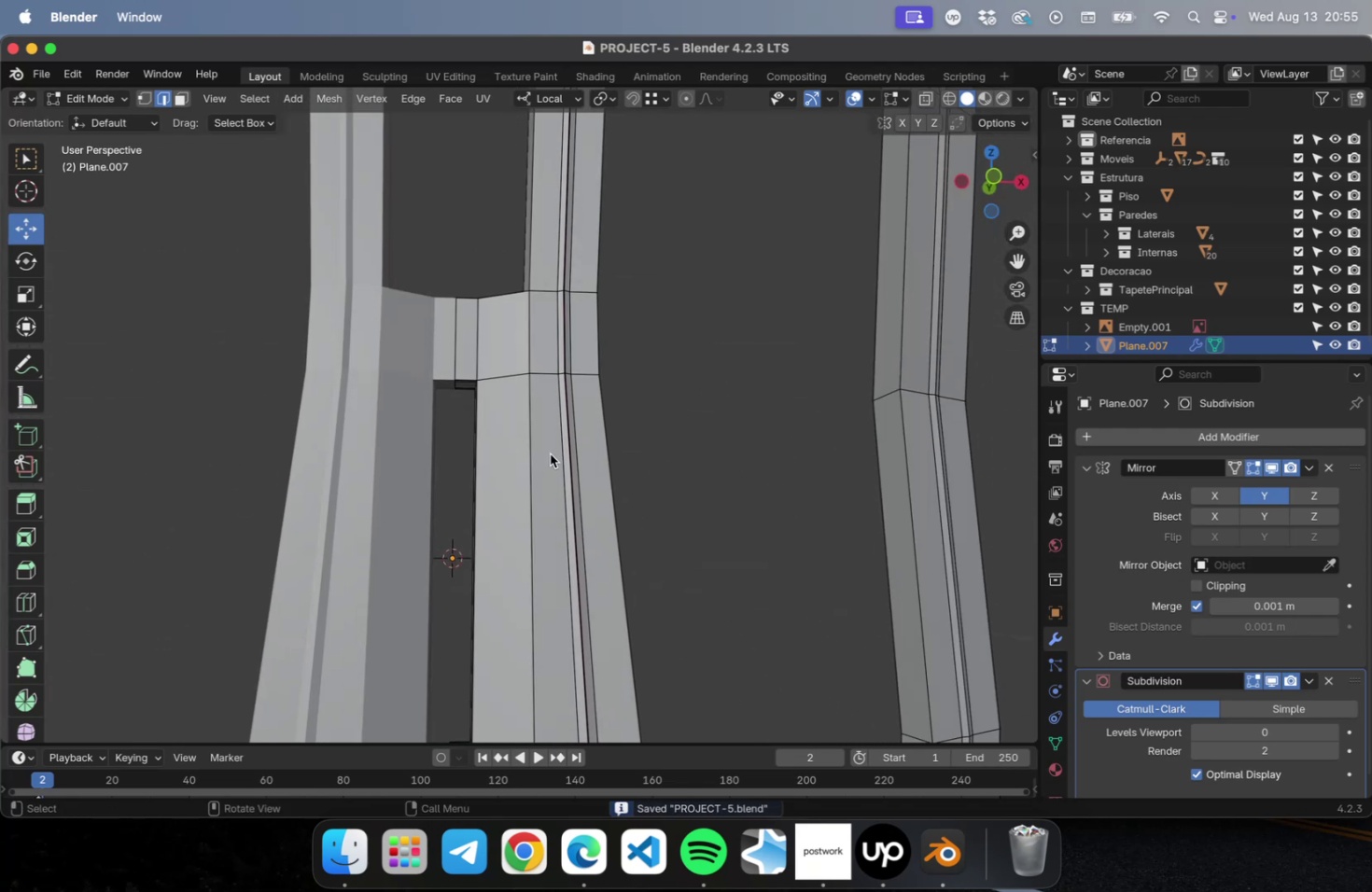 
key(Meta+R)
 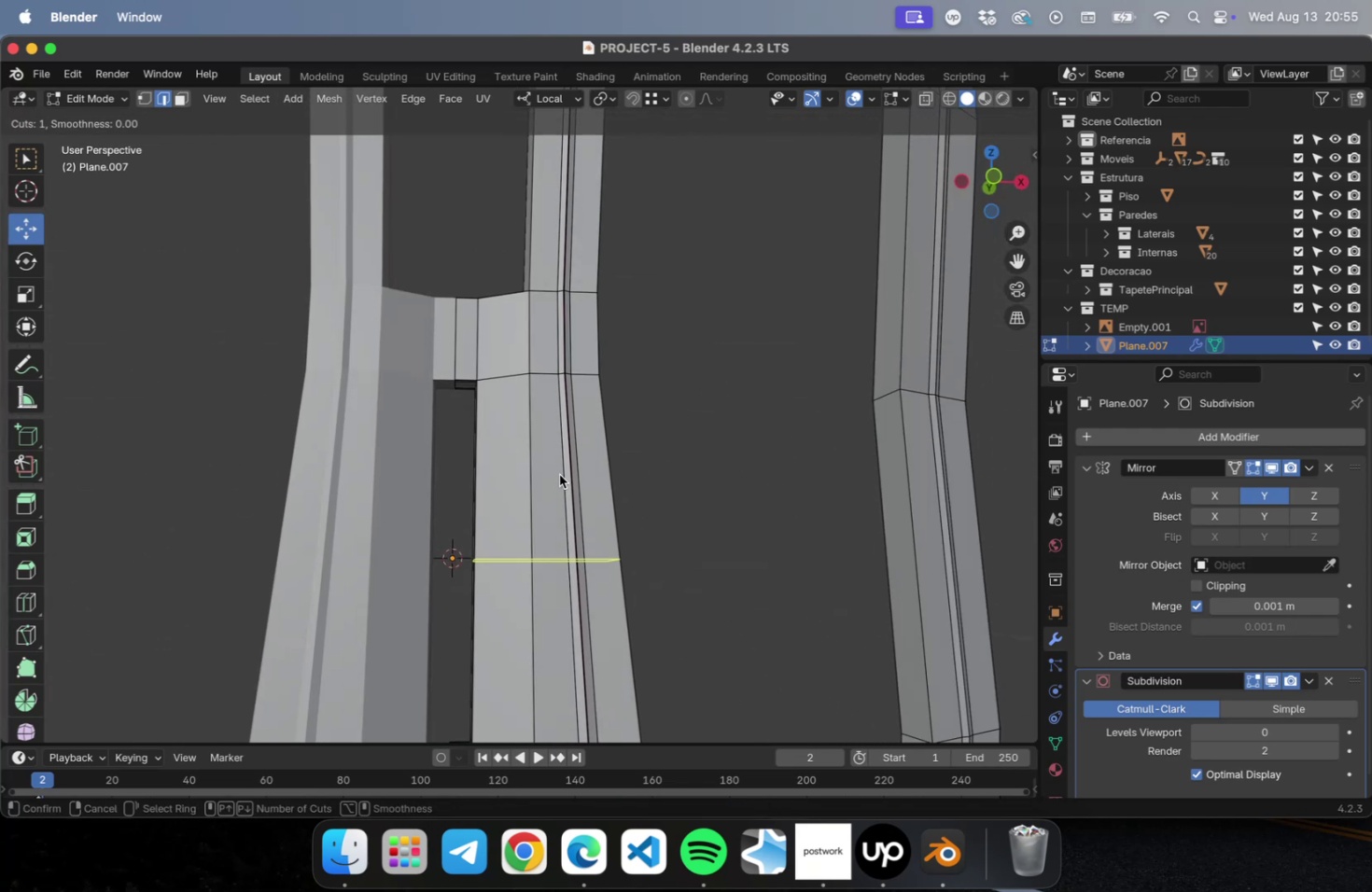 
left_click([559, 474])
 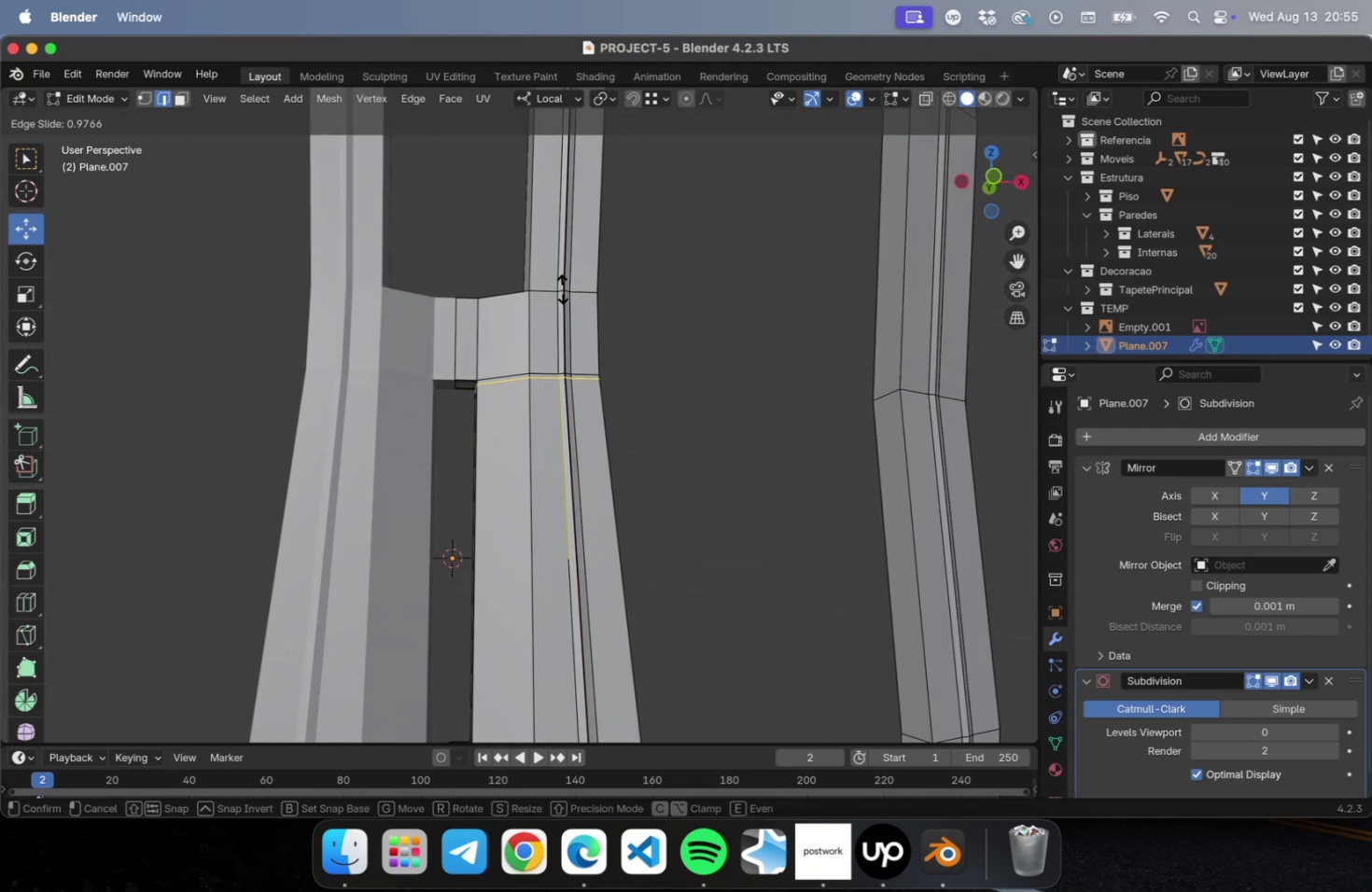 
left_click([562, 288])
 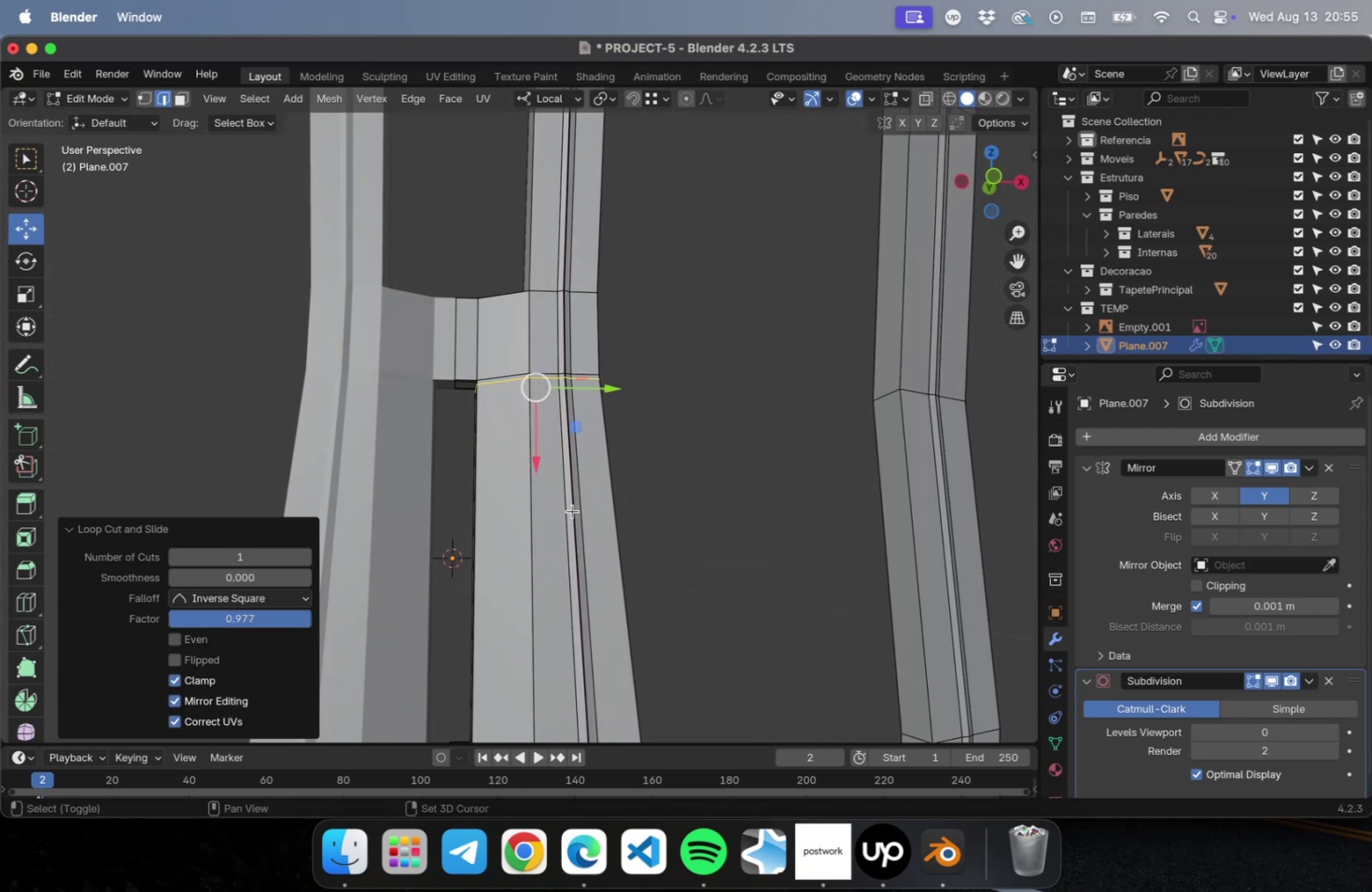 
hold_key(key=ShiftLeft, duration=0.84)
 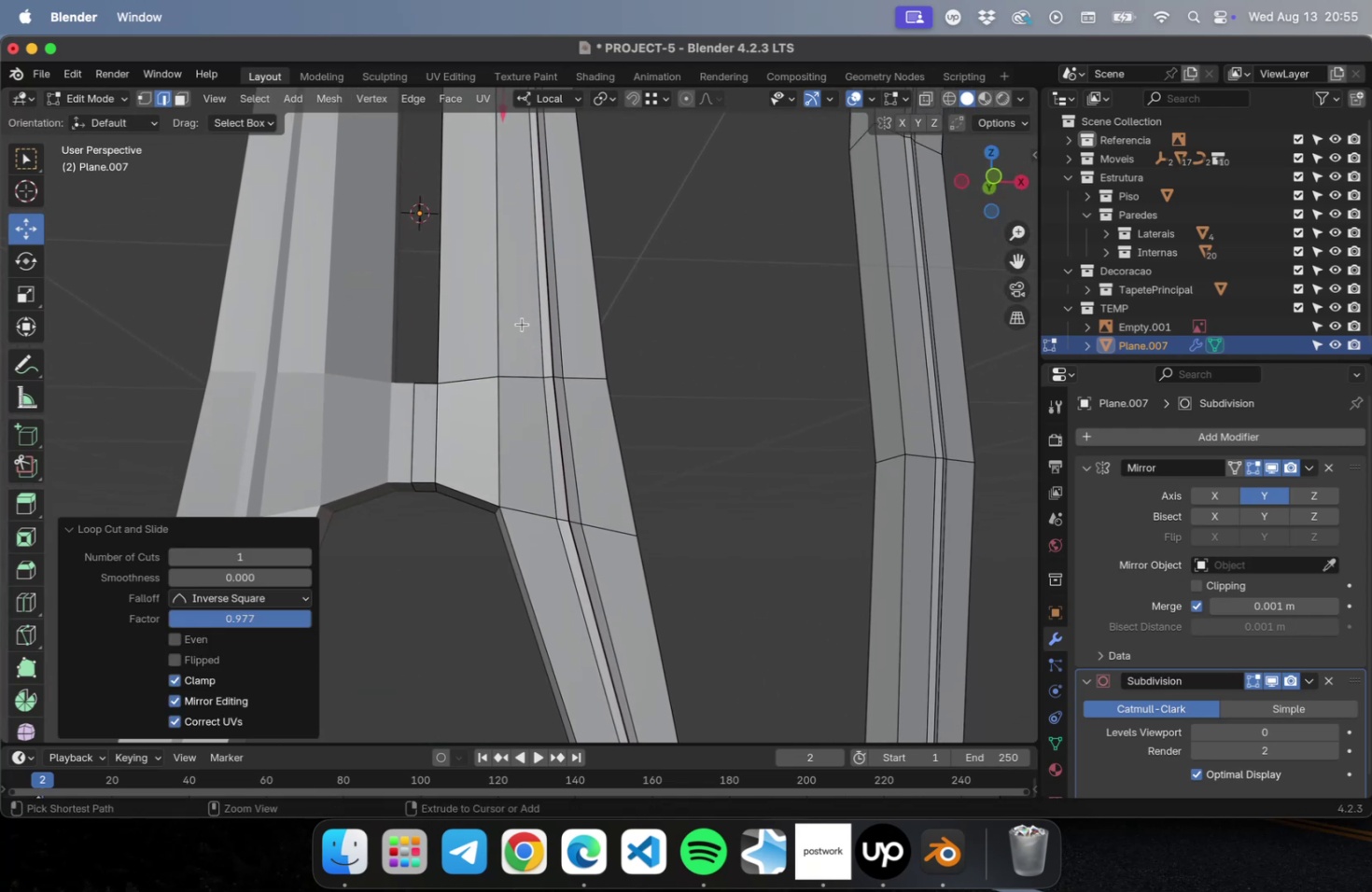 
key(Meta+CommandLeft)
 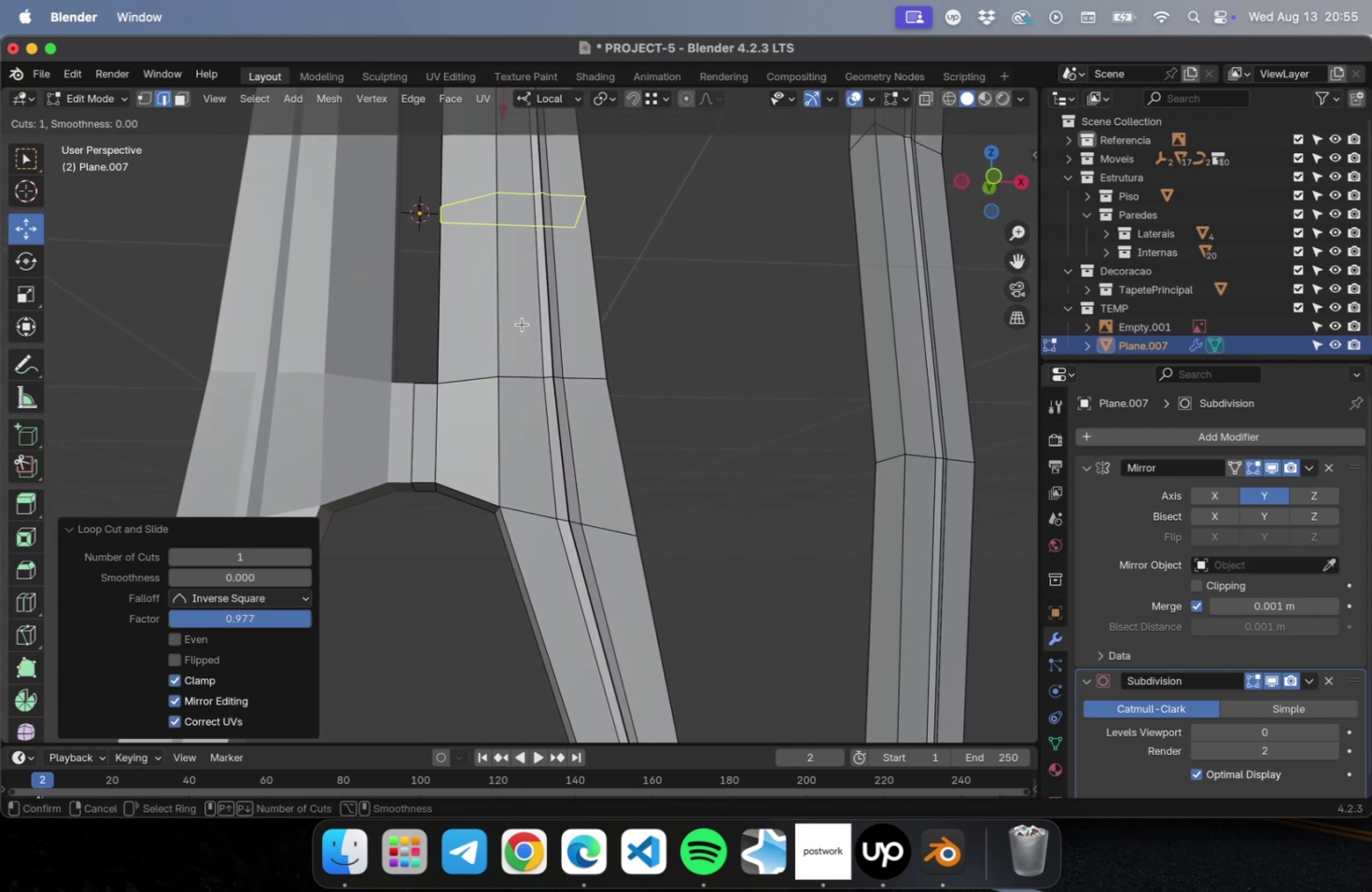 
key(Meta+R)
 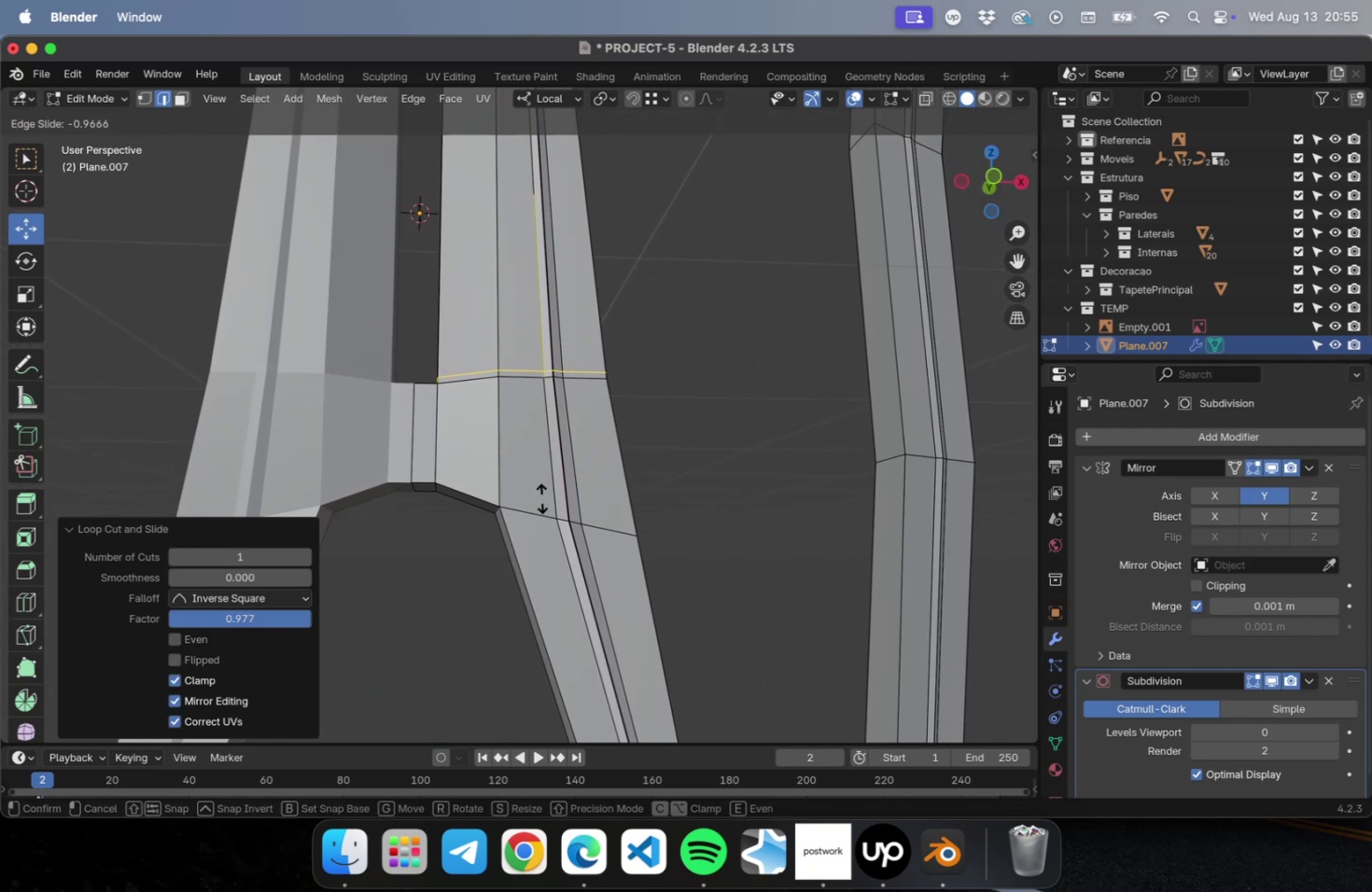 
left_click([541, 497])
 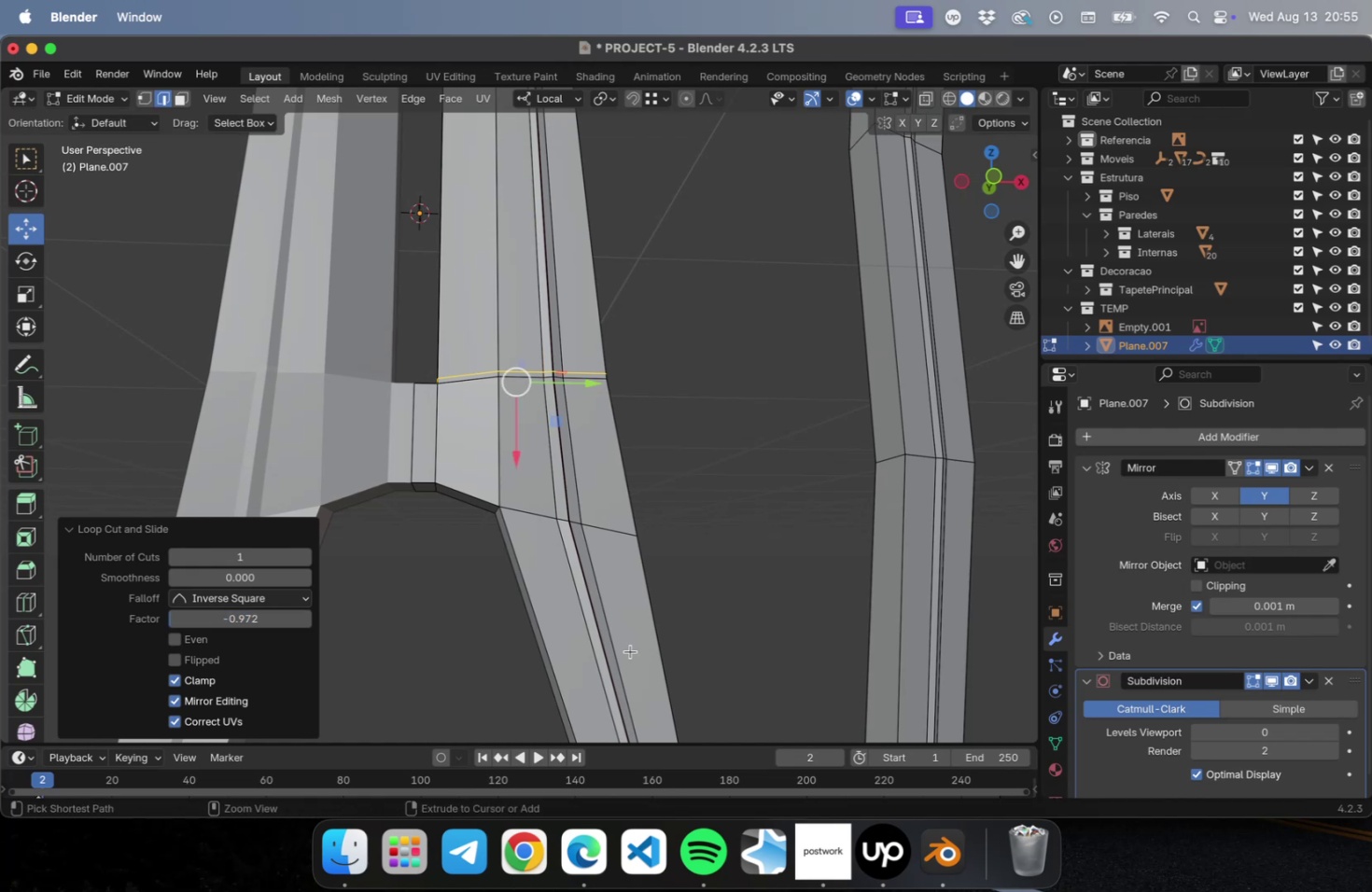 
key(Meta+R)
 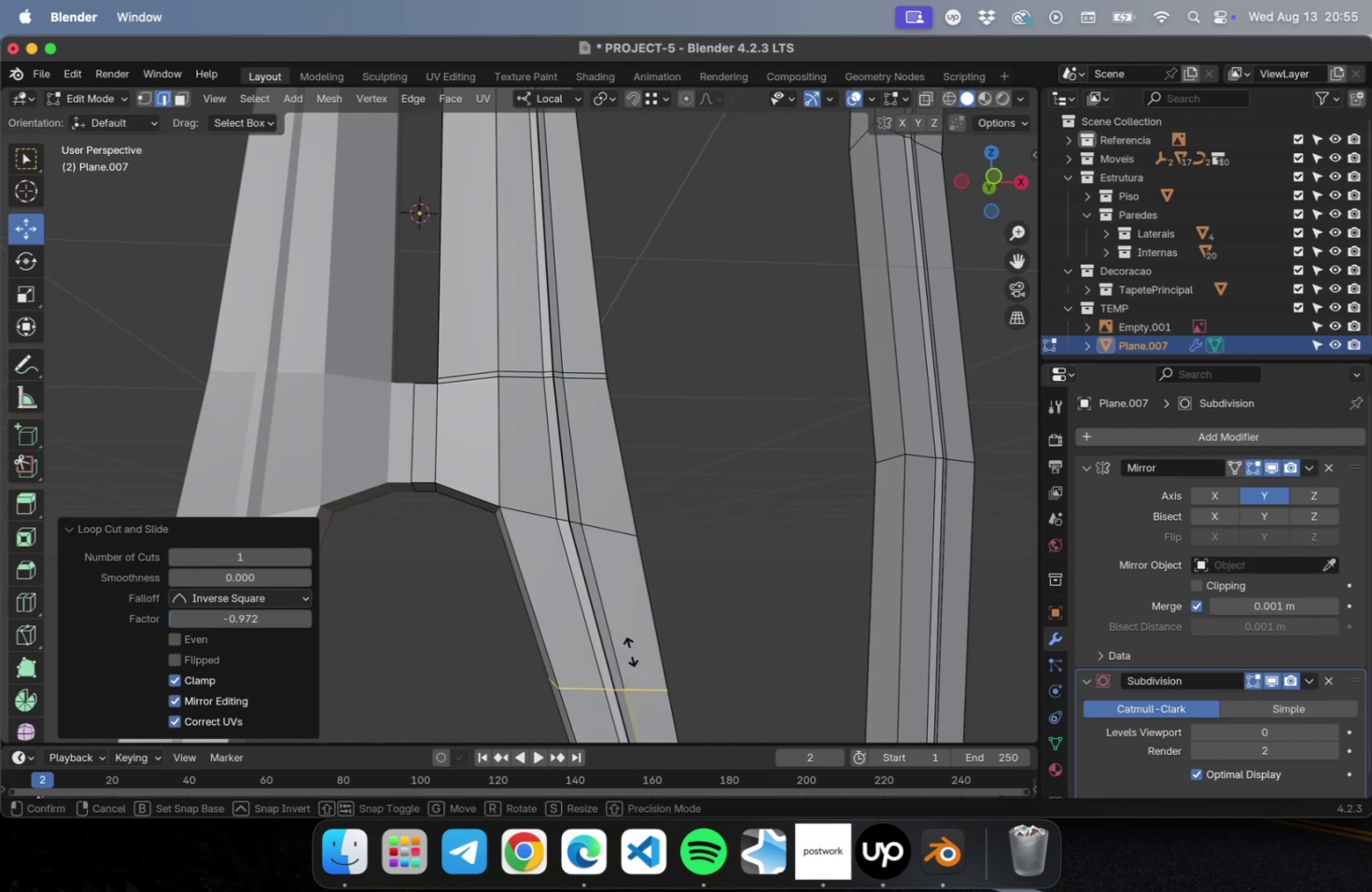 
left_click([630, 650])
 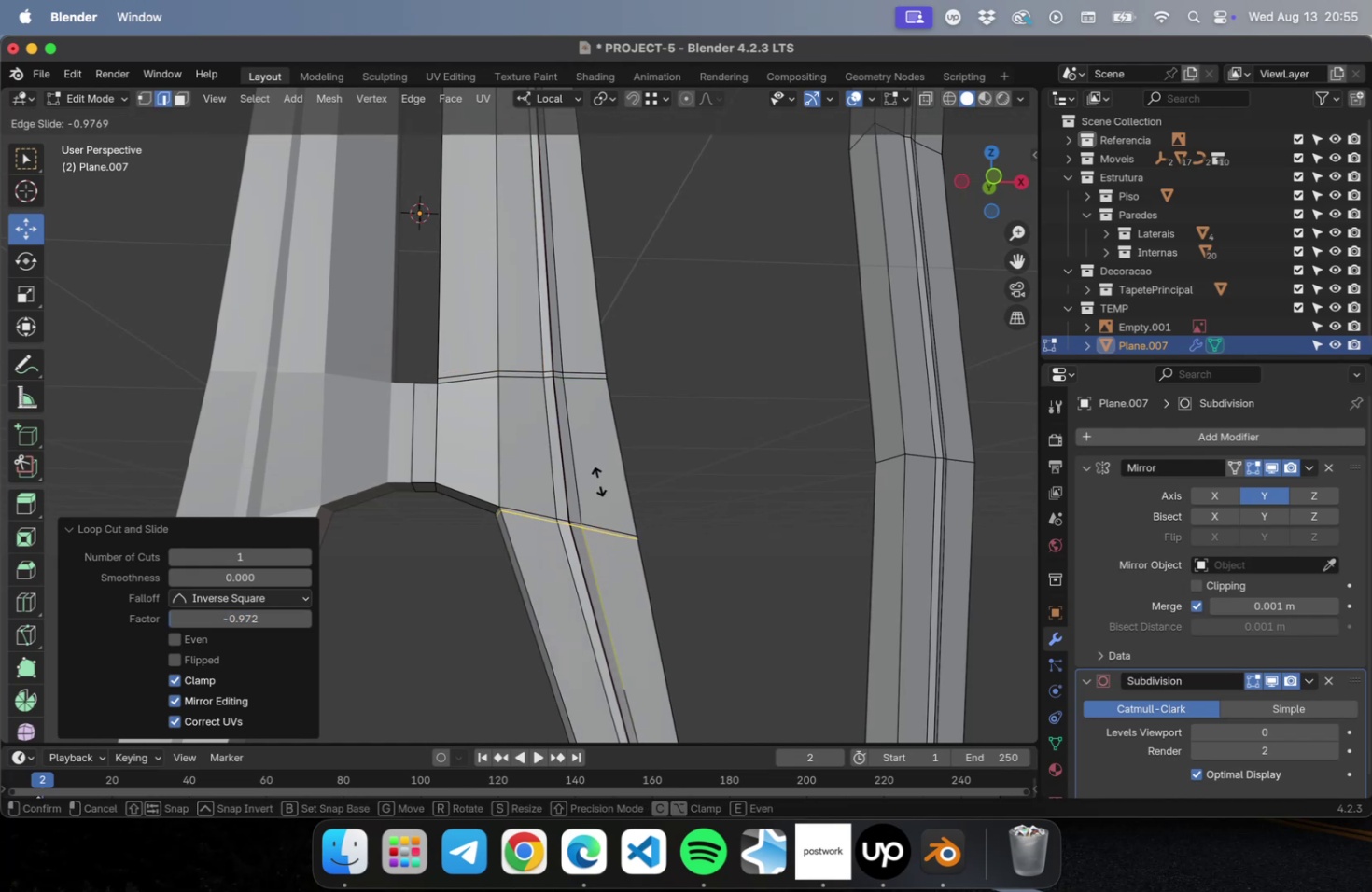 
left_click([598, 481])
 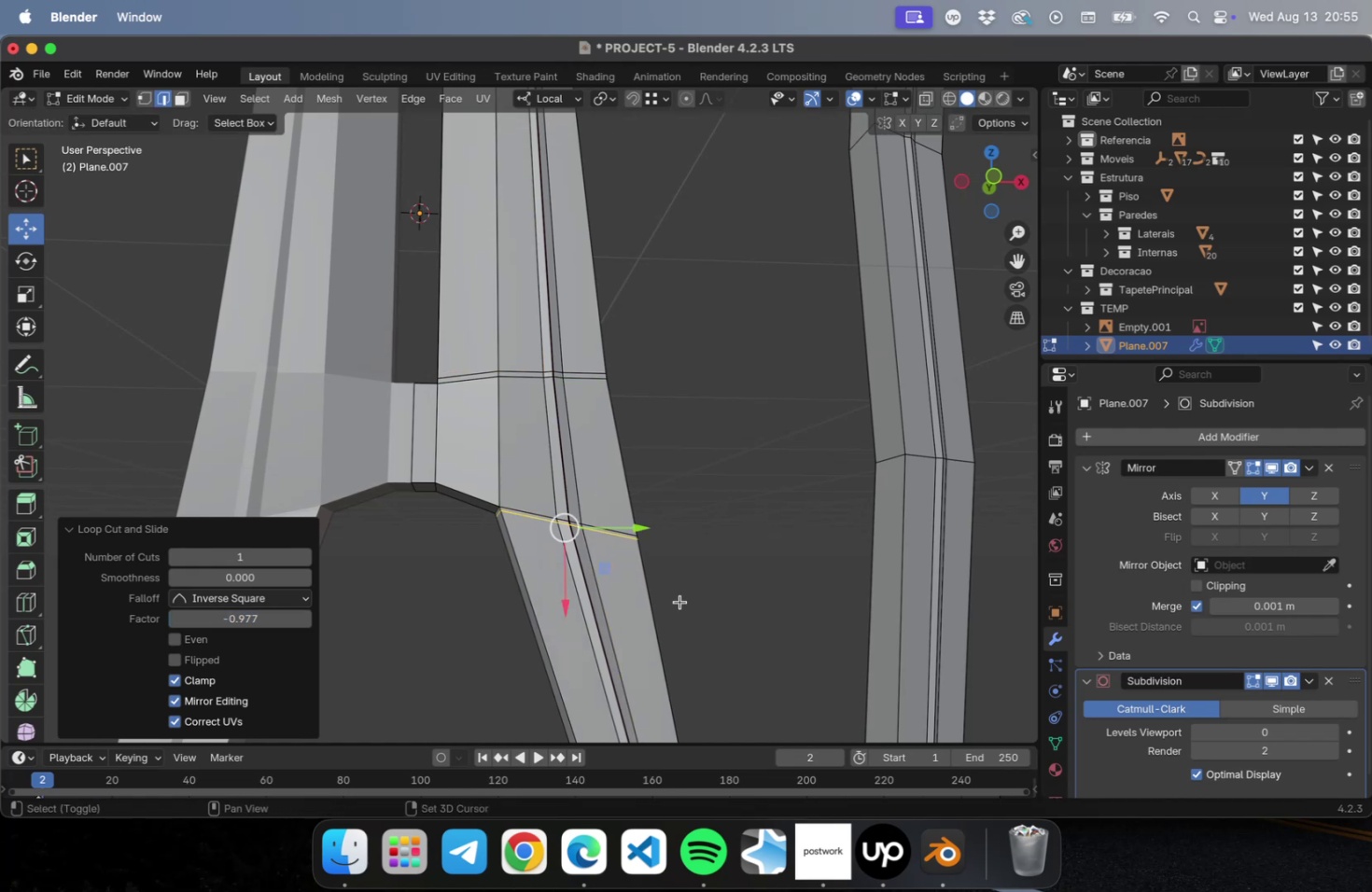 
hold_key(key=ShiftLeft, duration=1.1)
 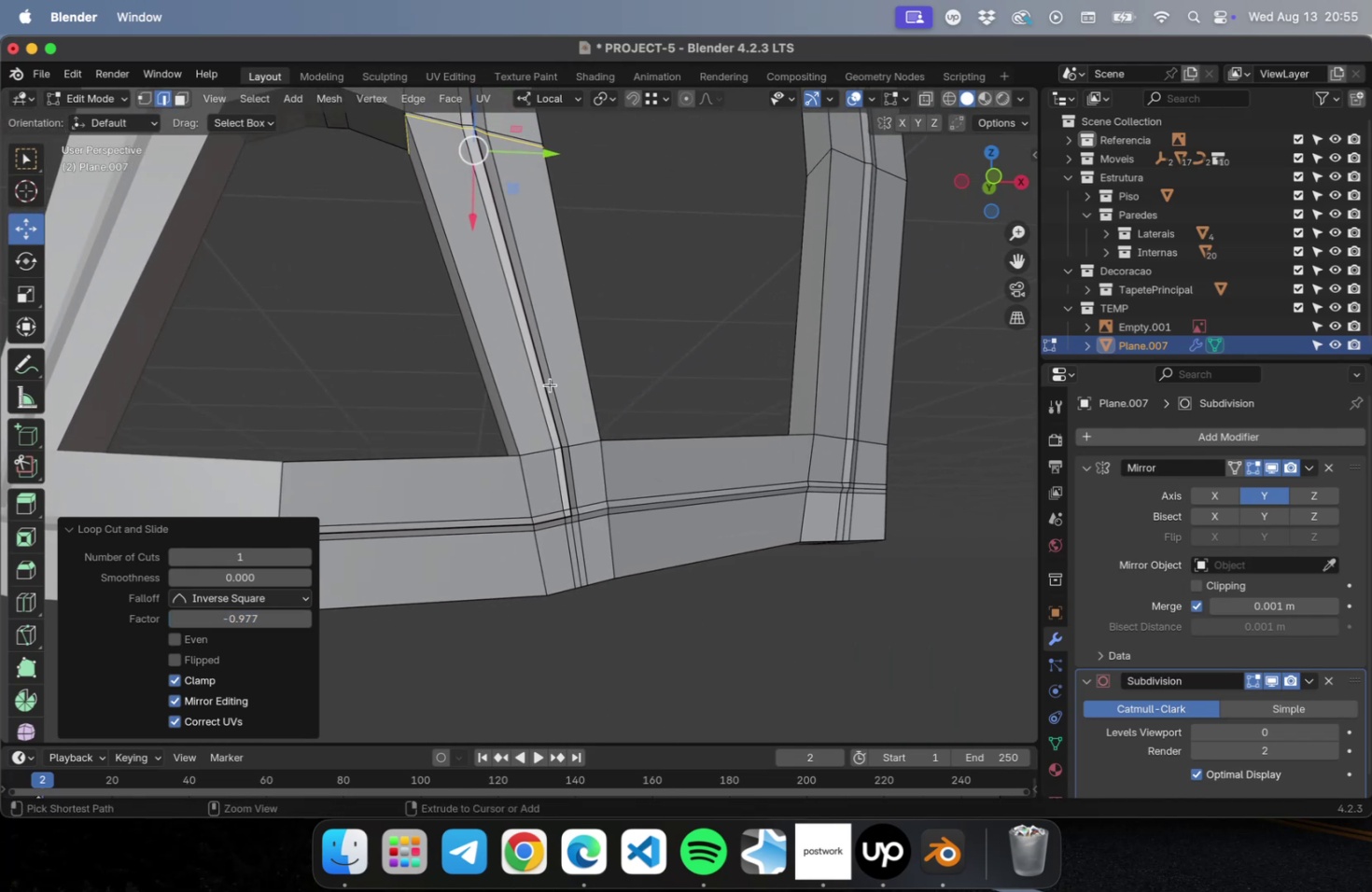 
key(Meta+R)
 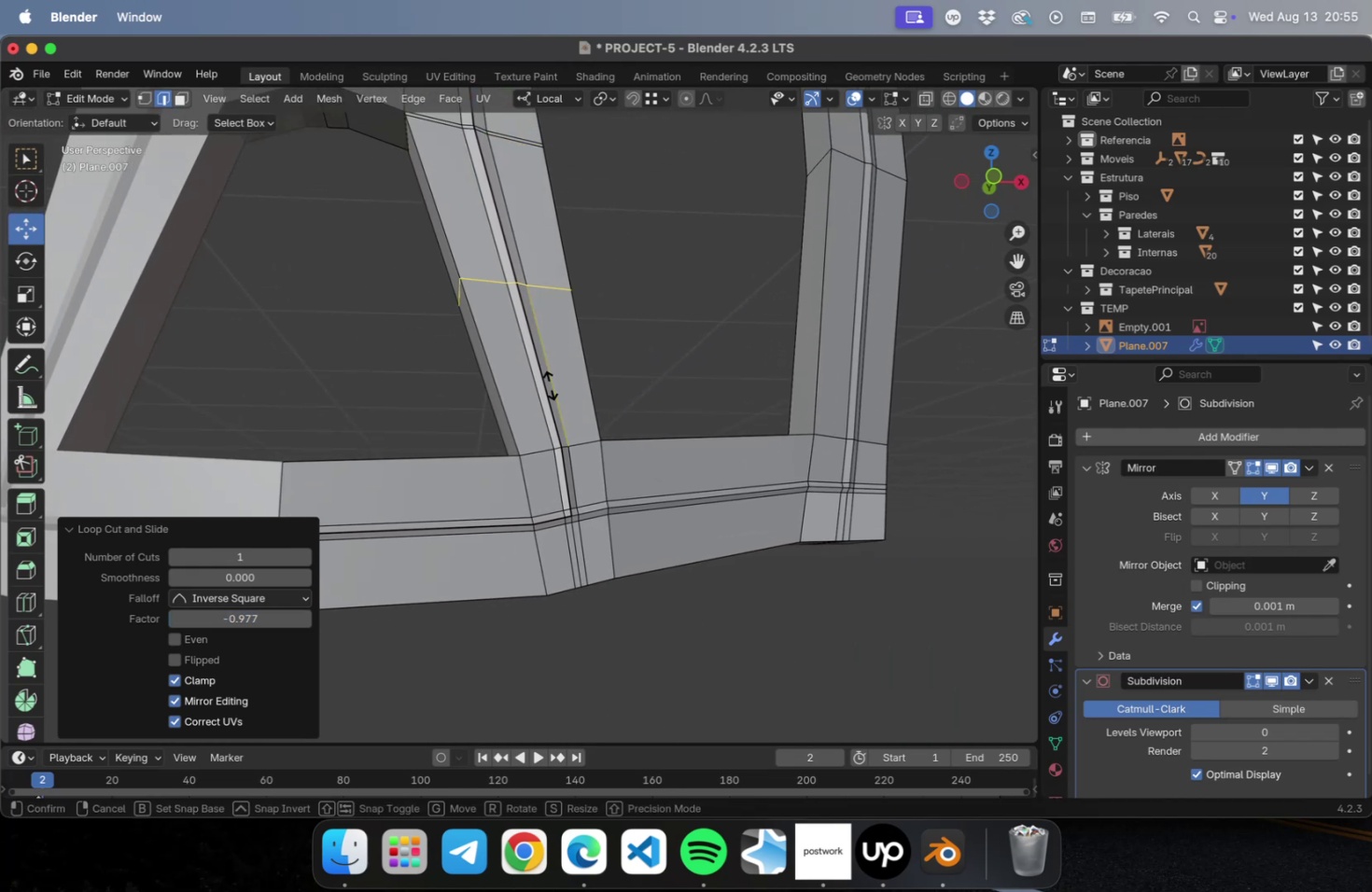 
left_click([550, 384])
 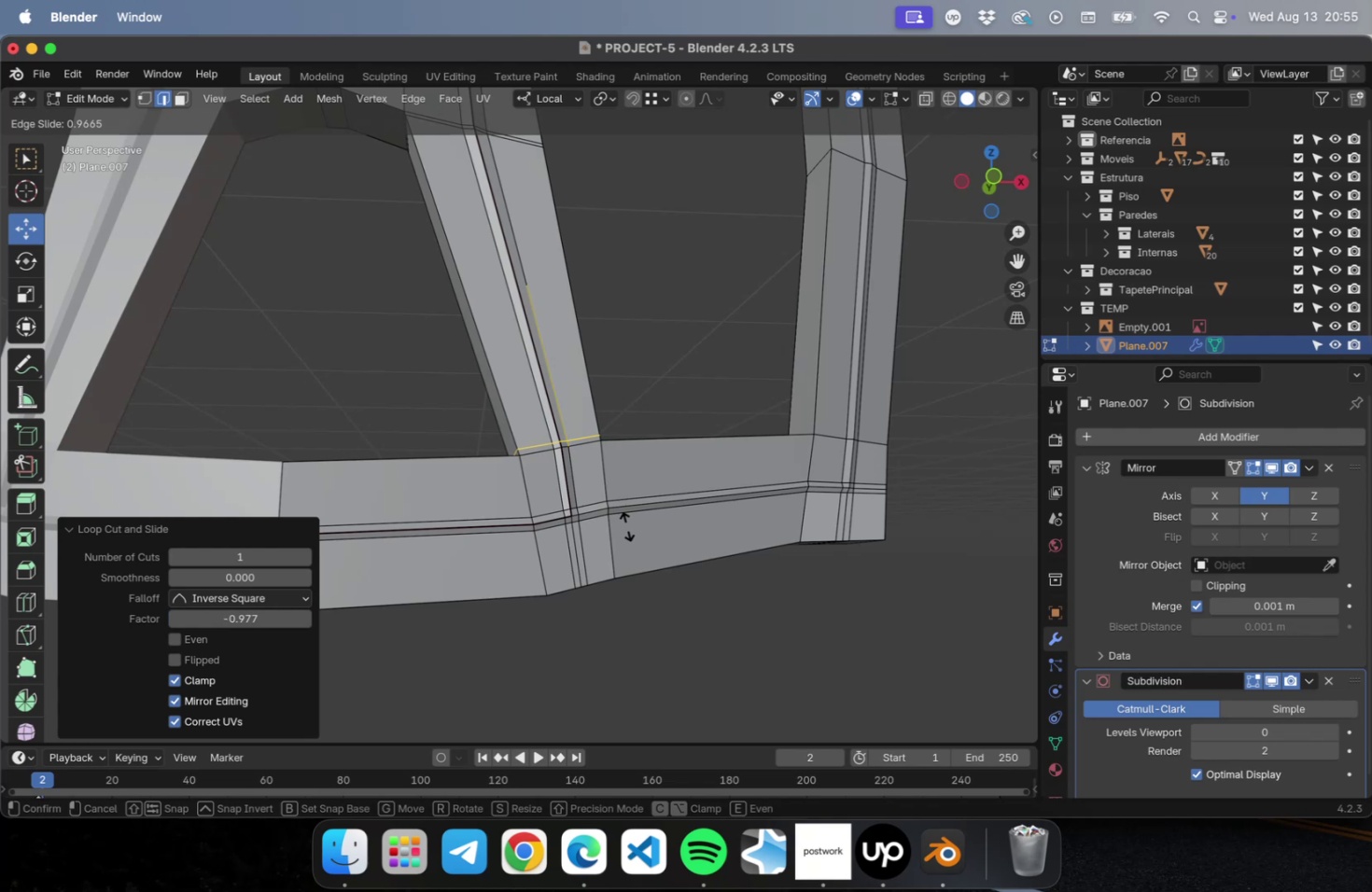 
left_click([626, 525])
 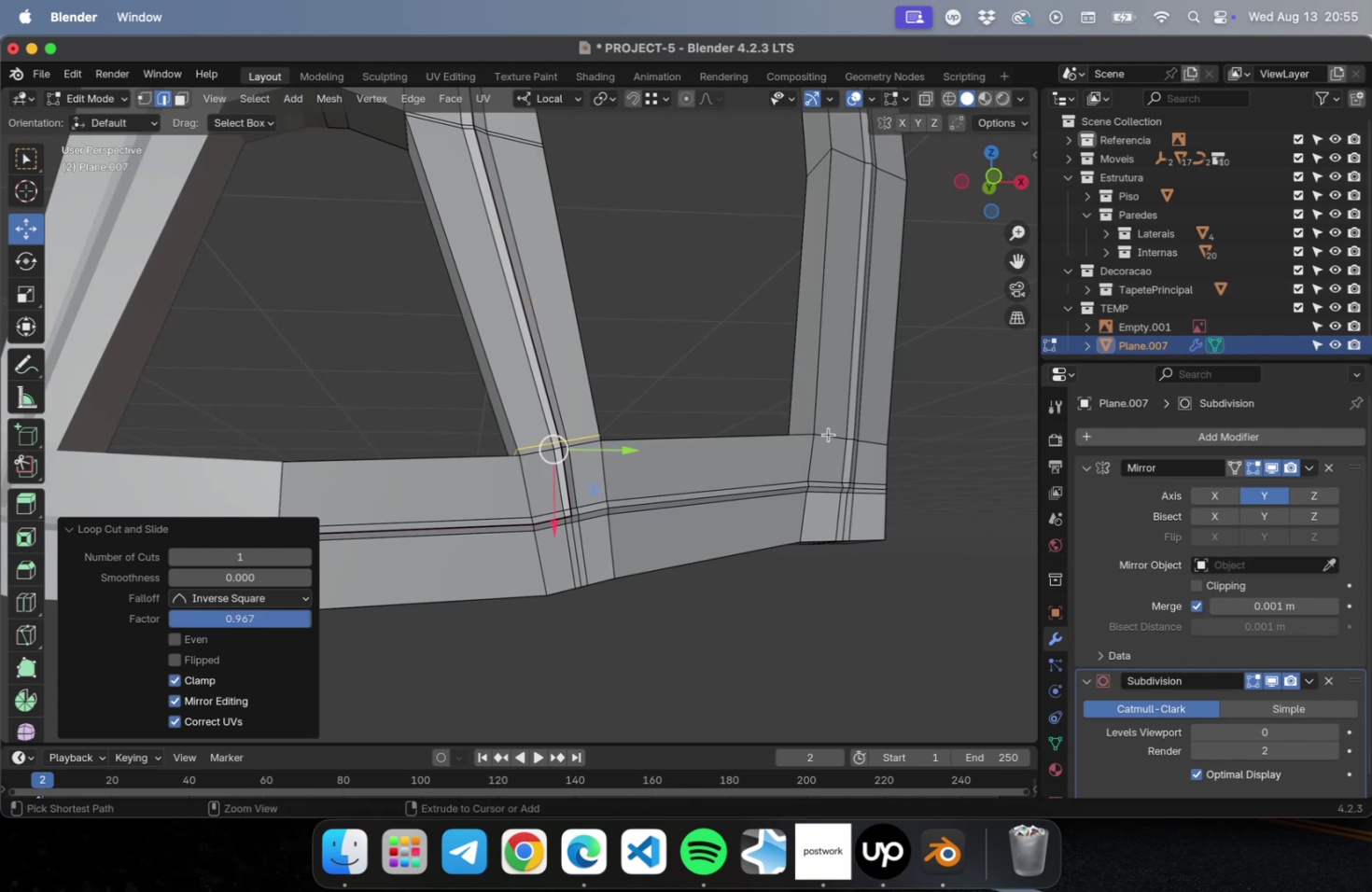 
key(Meta+R)
 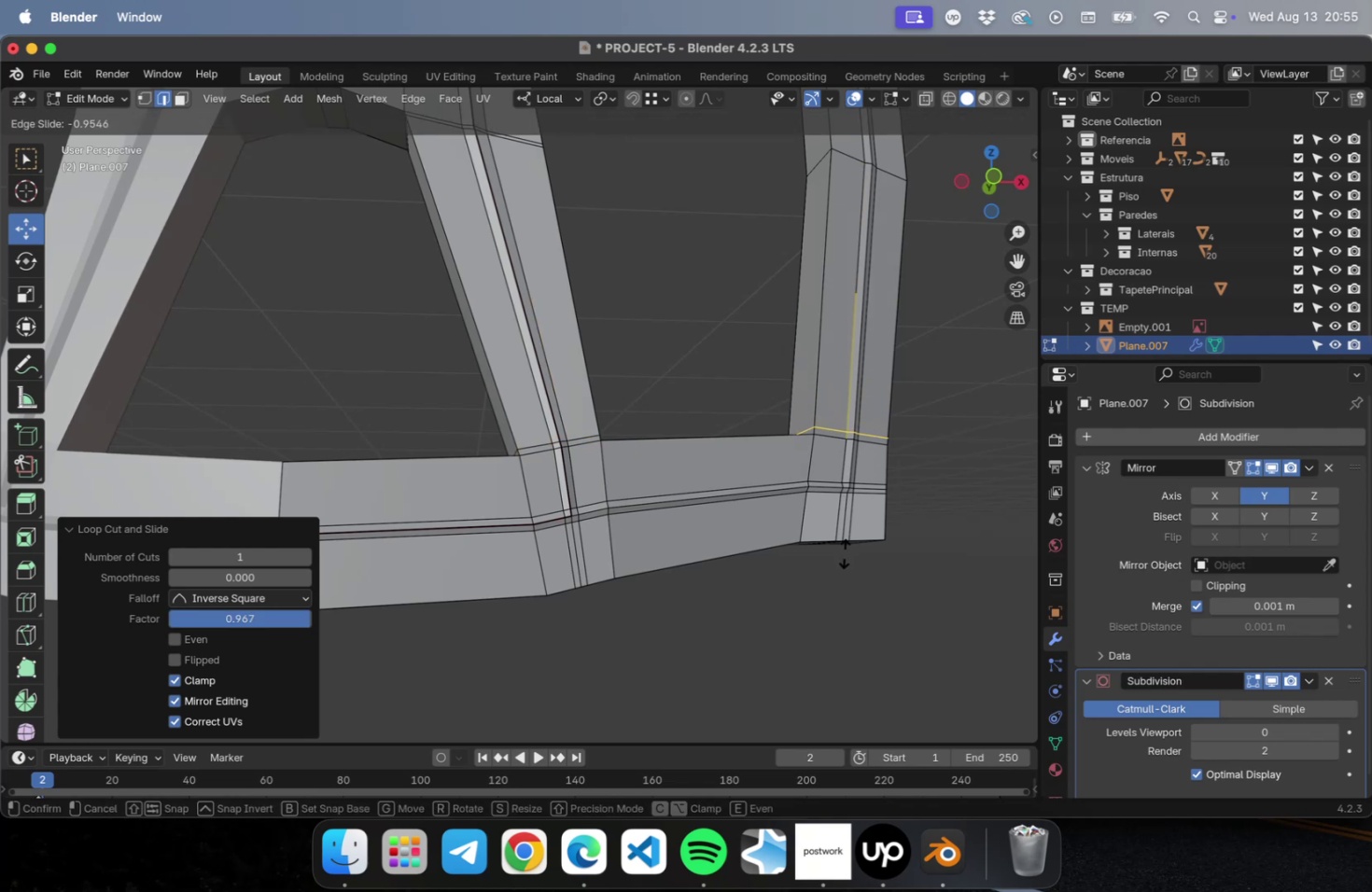 
left_click([844, 553])
 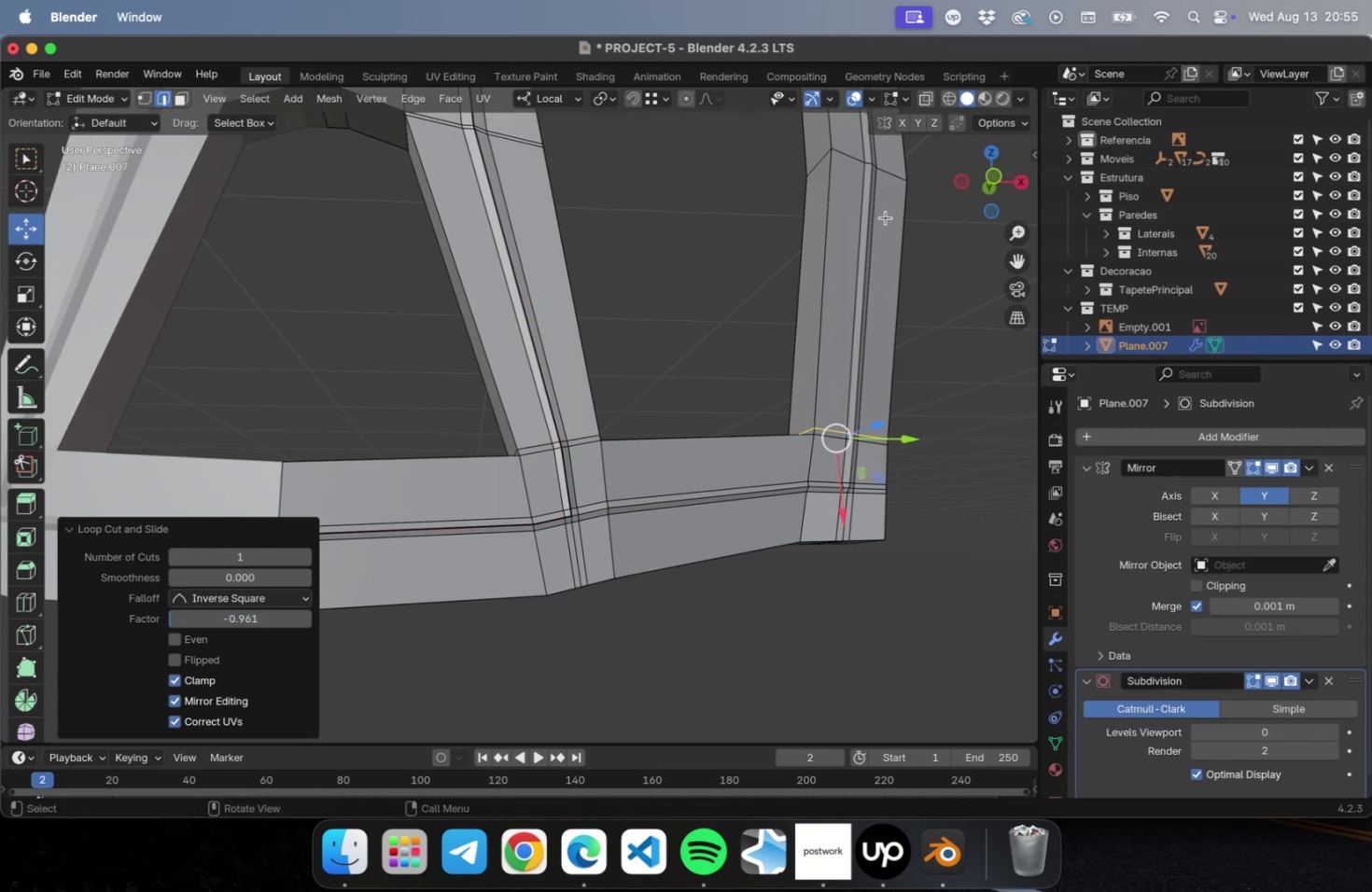 
hold_key(key=ShiftLeft, duration=0.78)
 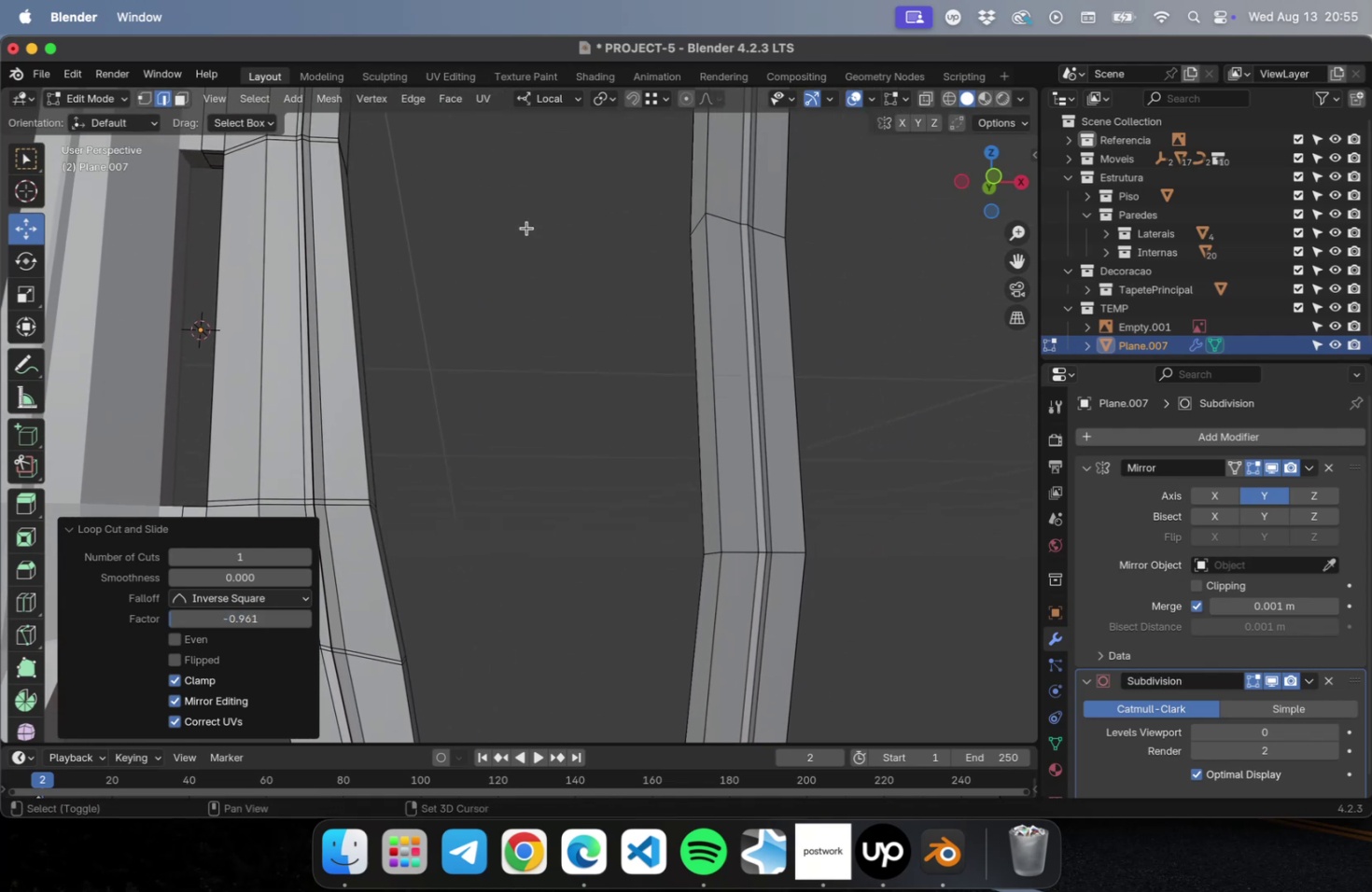 
hold_key(key=ShiftLeft, duration=1.94)
 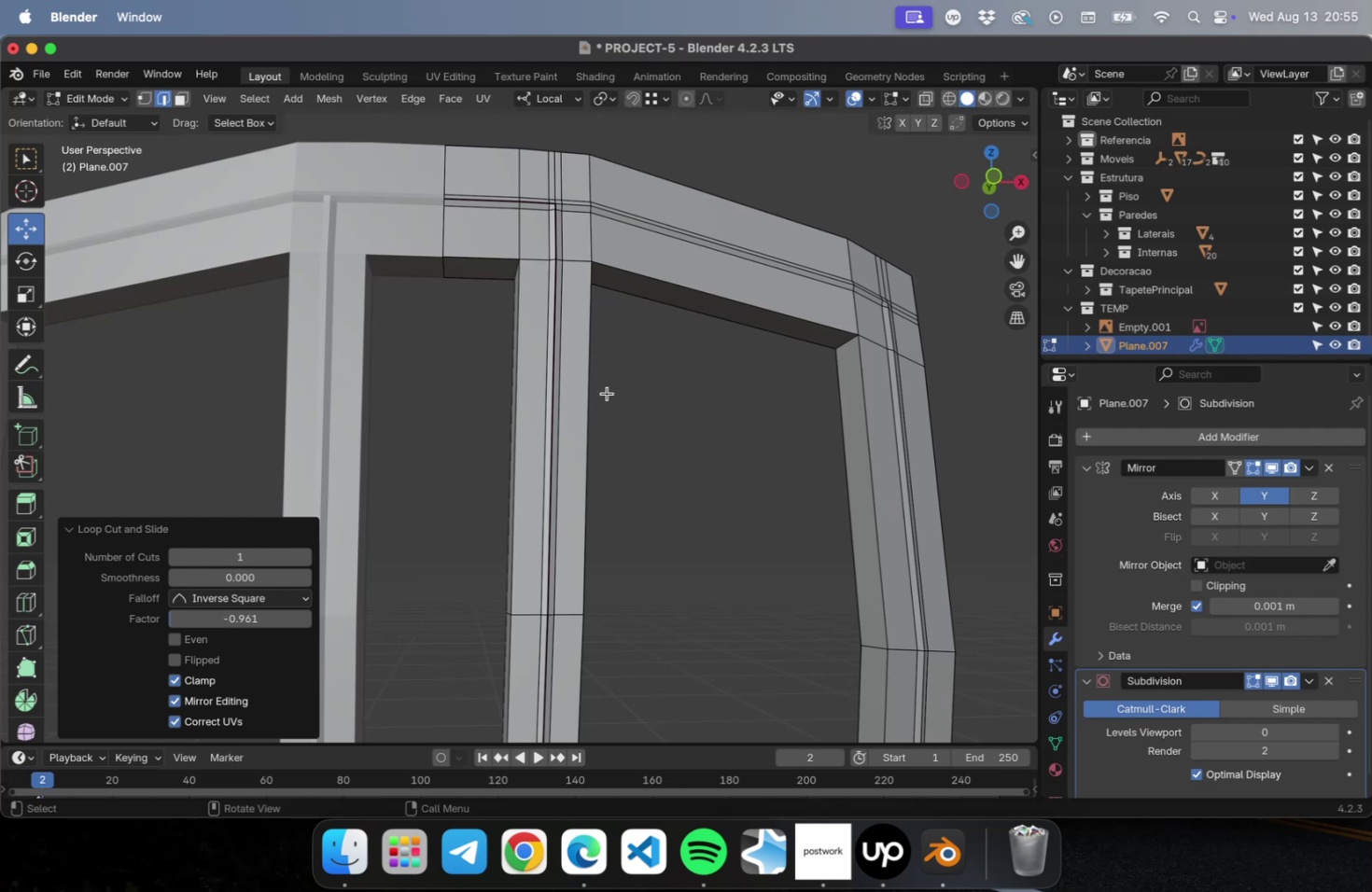 
hold_key(key=ShiftLeft, duration=0.56)
 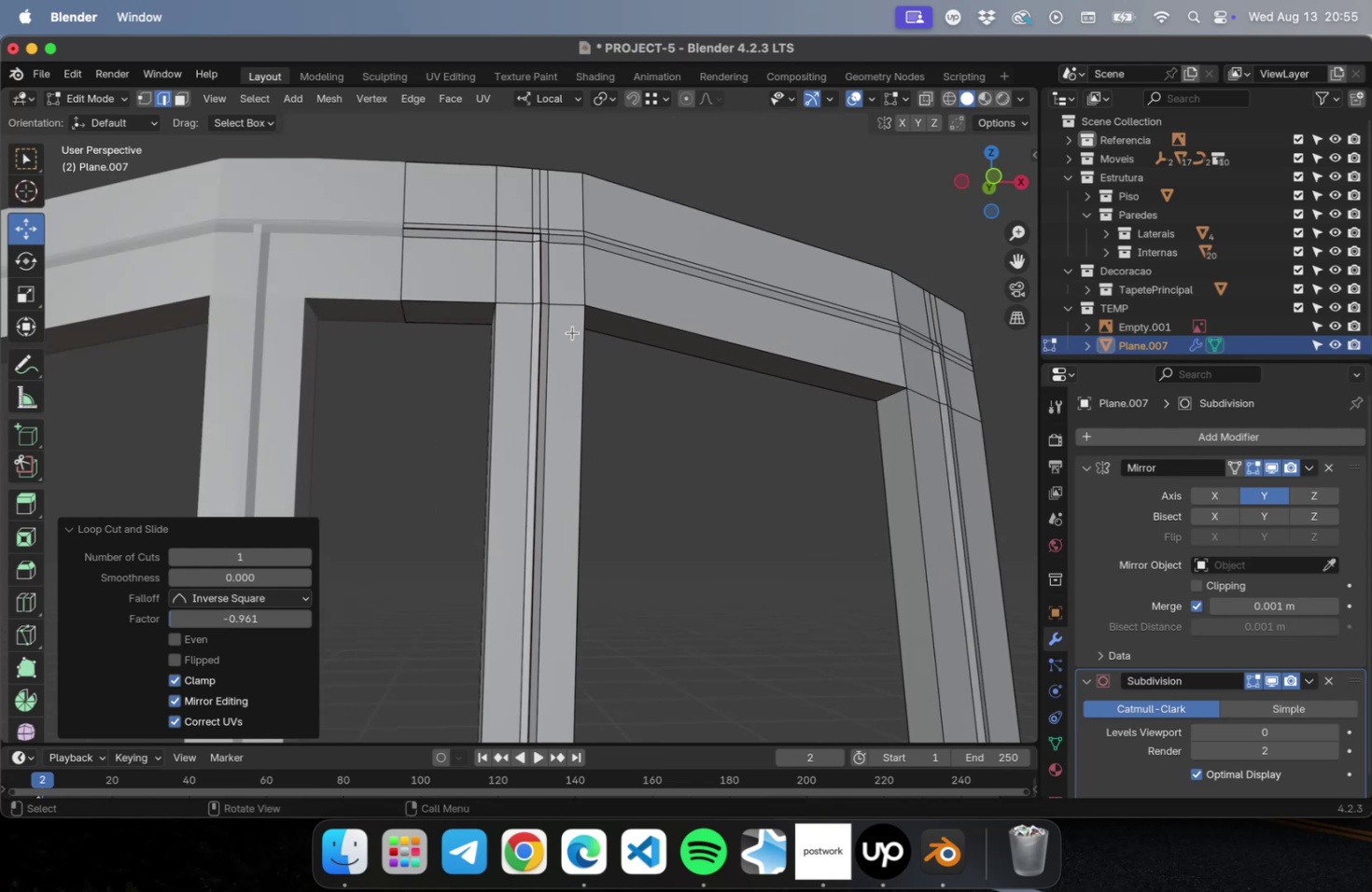 
scroll: coordinate [572, 332], scroll_direction: up, amount: 2.0
 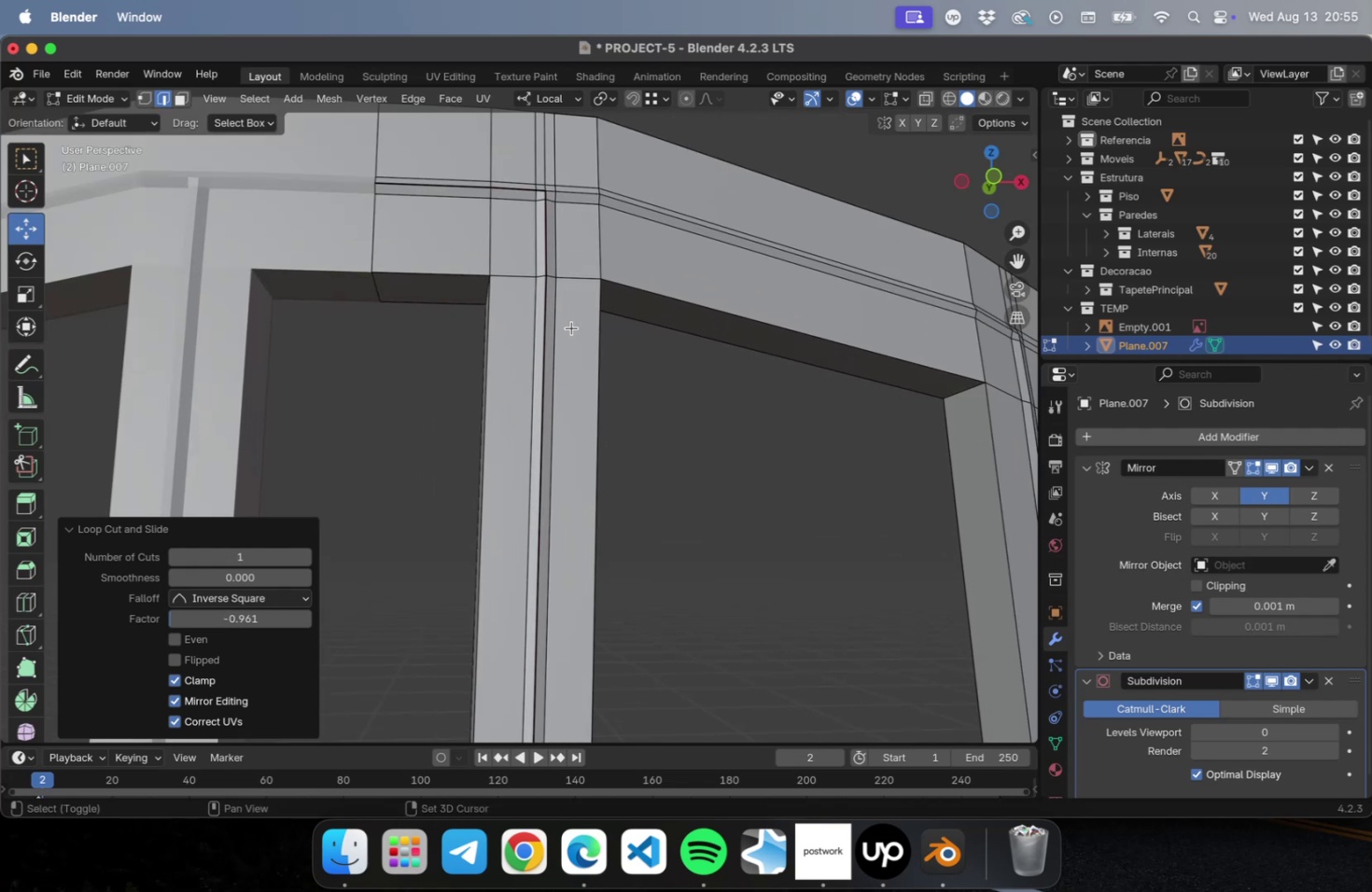 
hold_key(key=ShiftLeft, duration=0.52)
 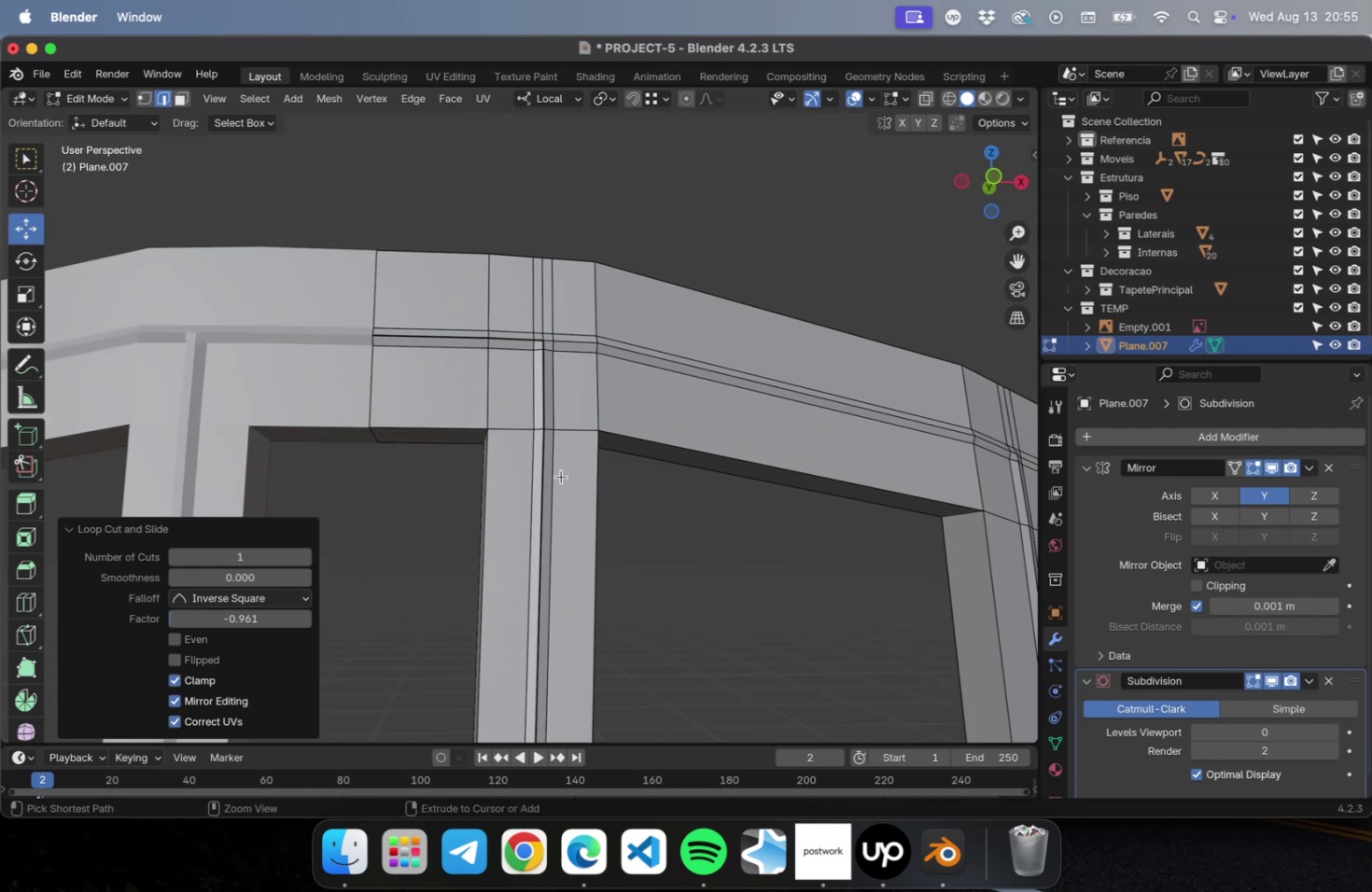 
key(Meta+R)
 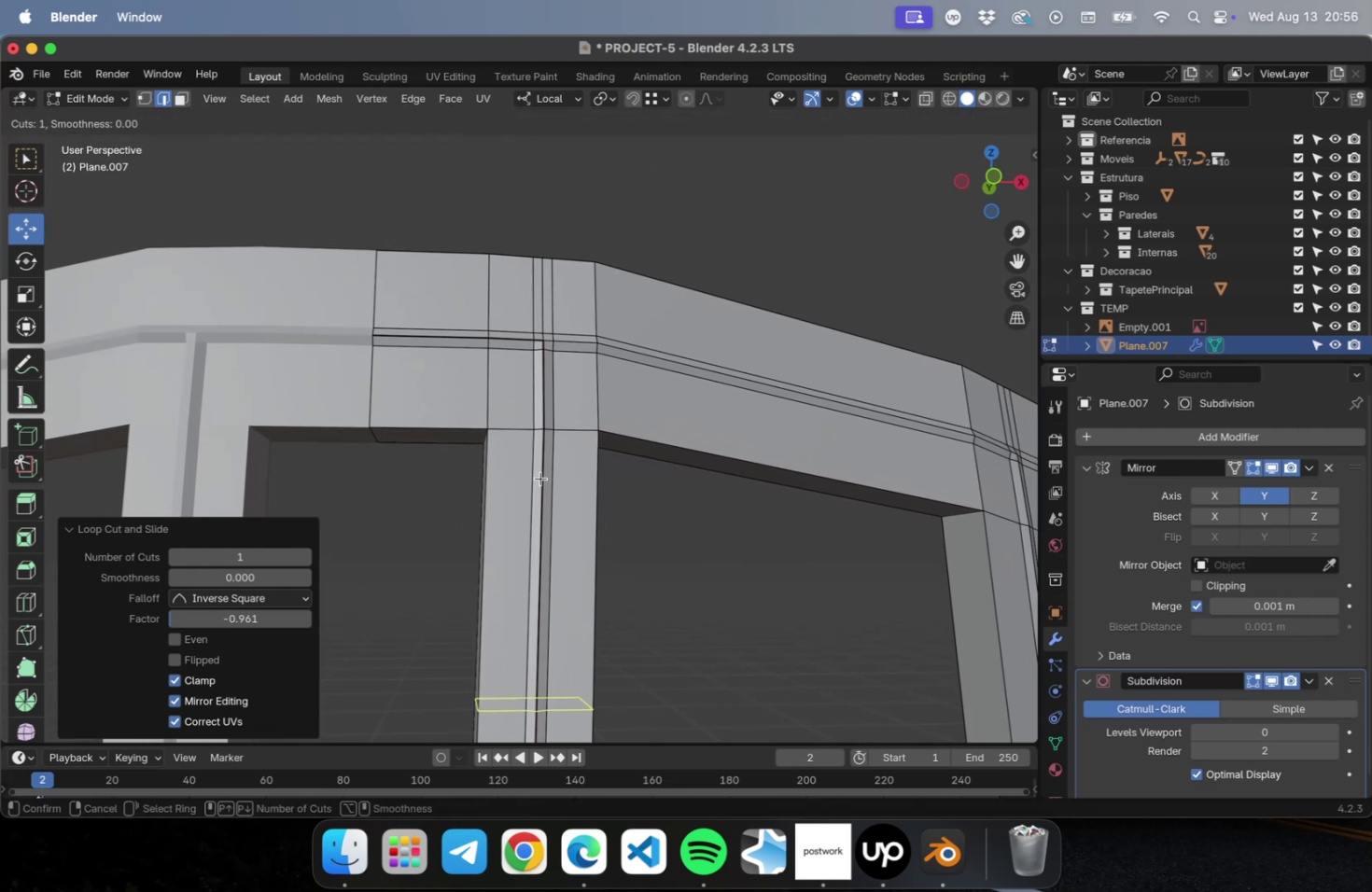 
left_click([540, 478])
 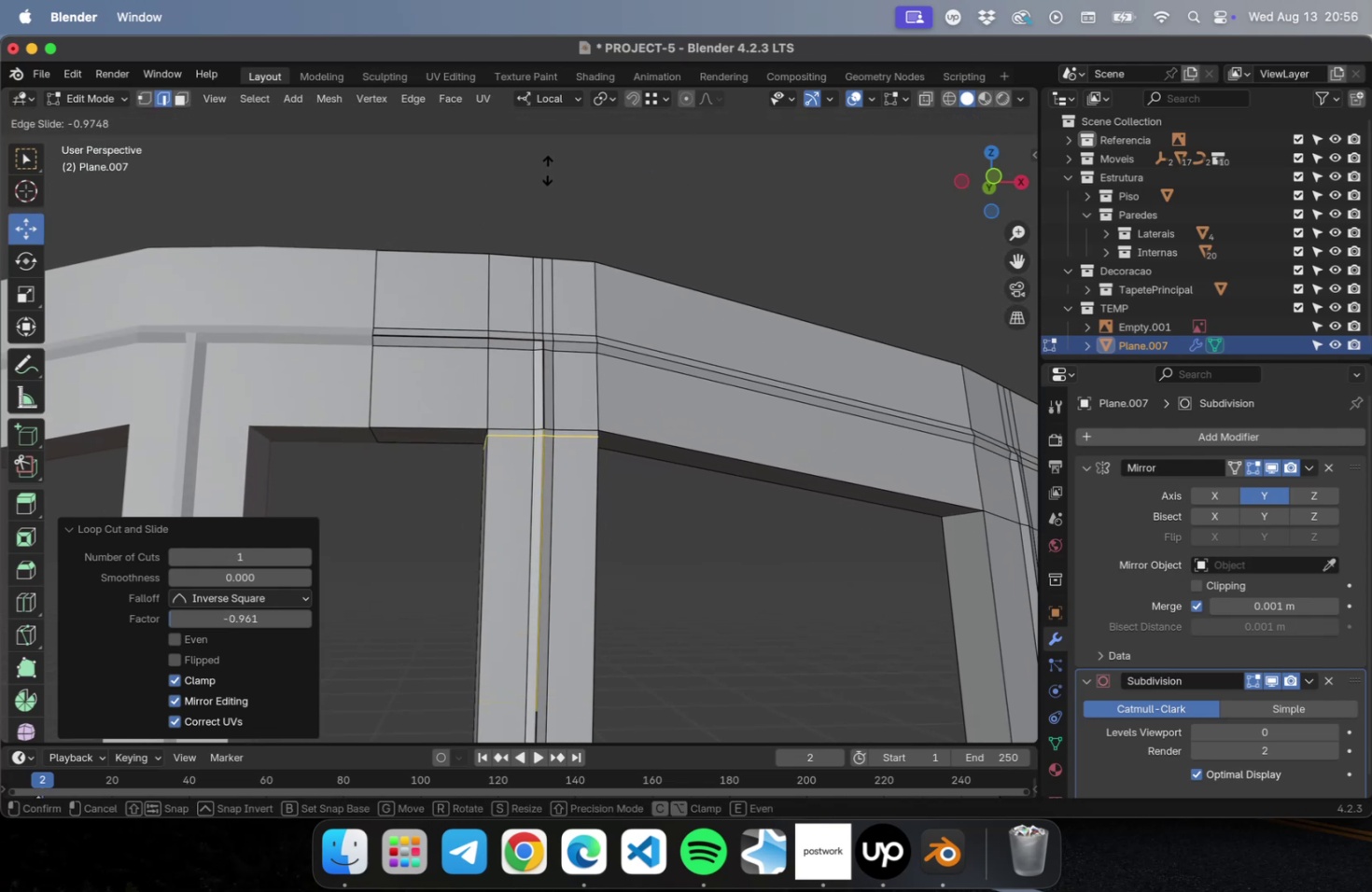 
left_click([547, 169])
 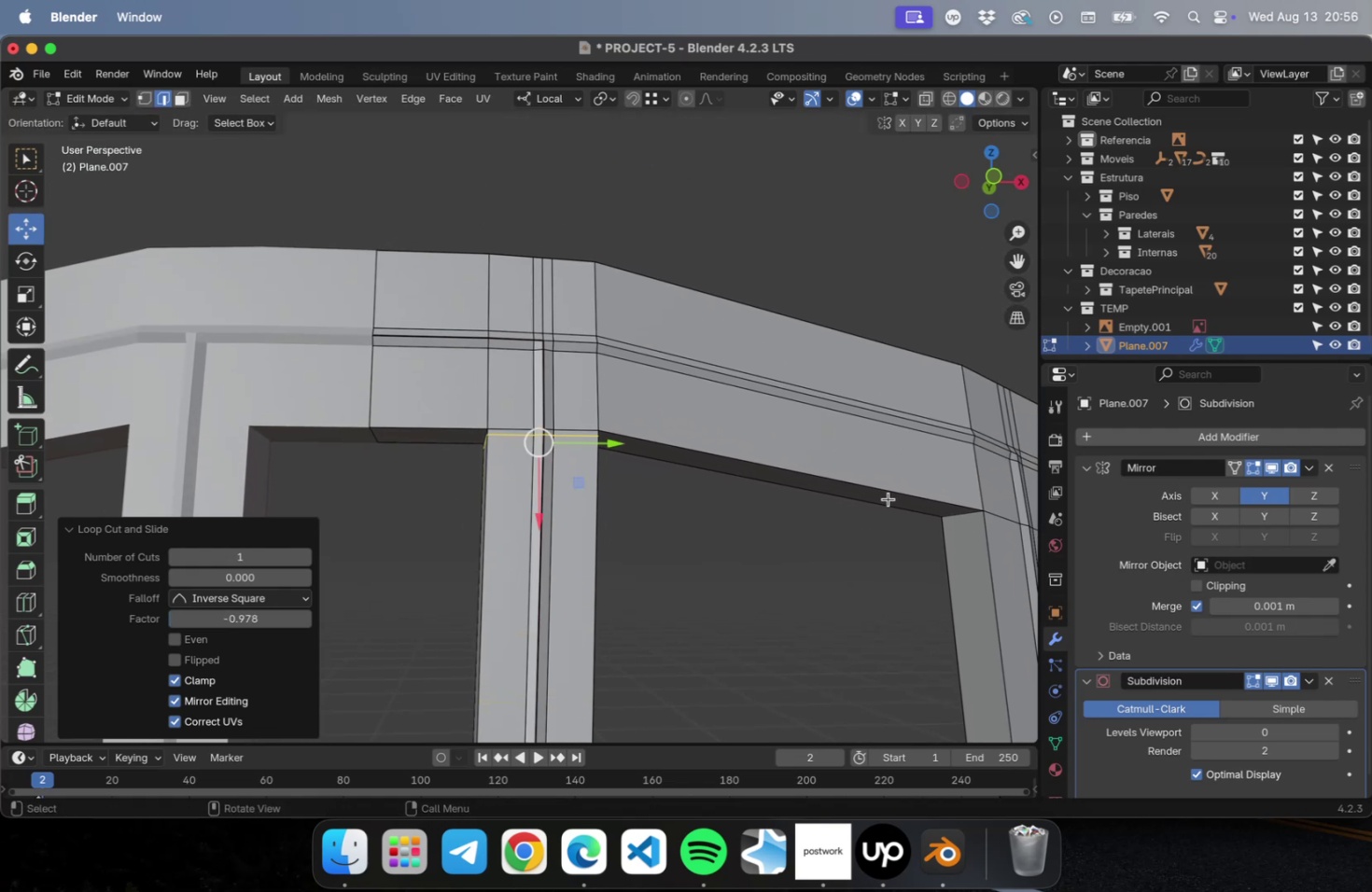 
hold_key(key=ShiftLeft, duration=0.68)
 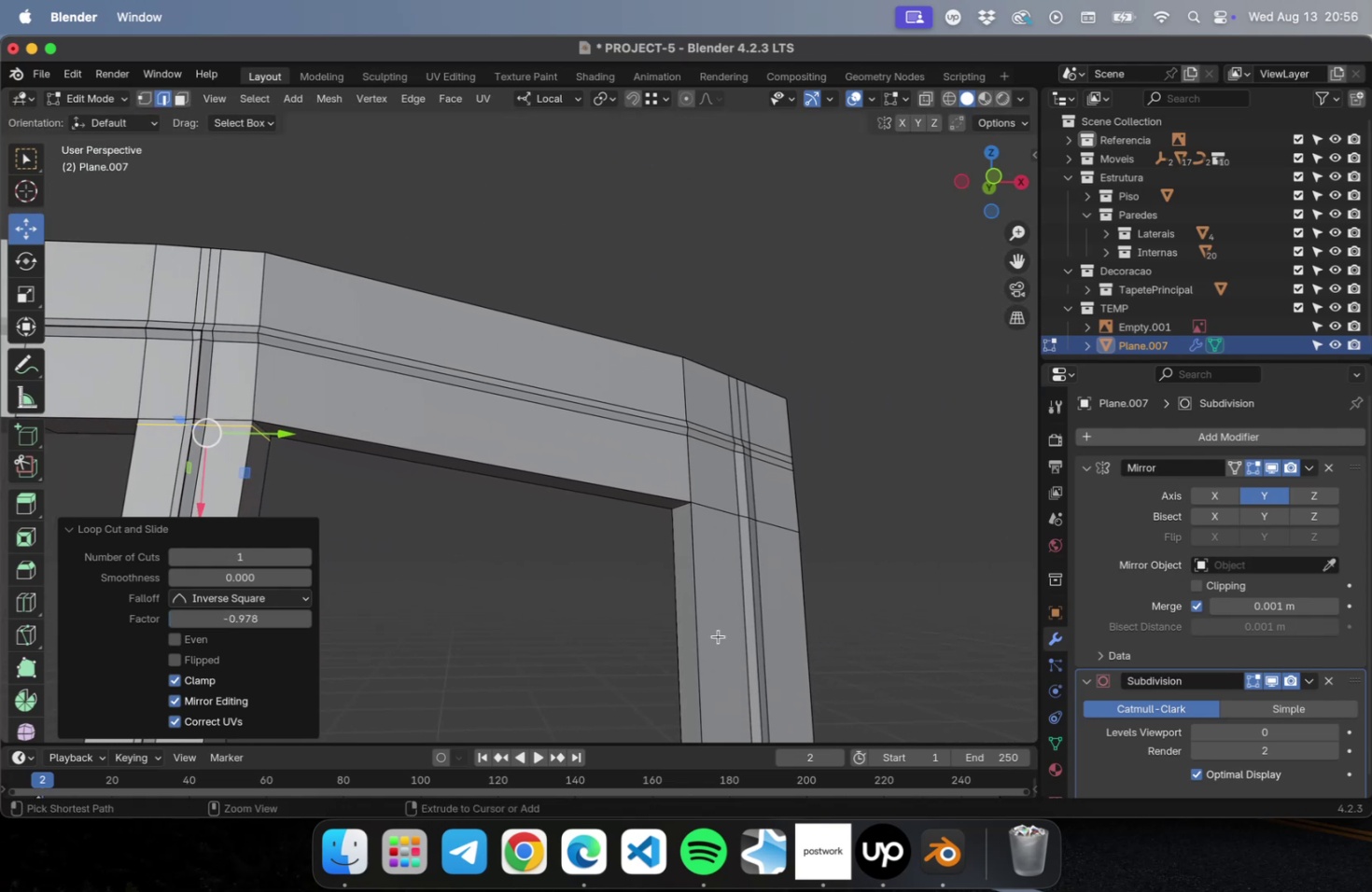 
key(Meta+R)
 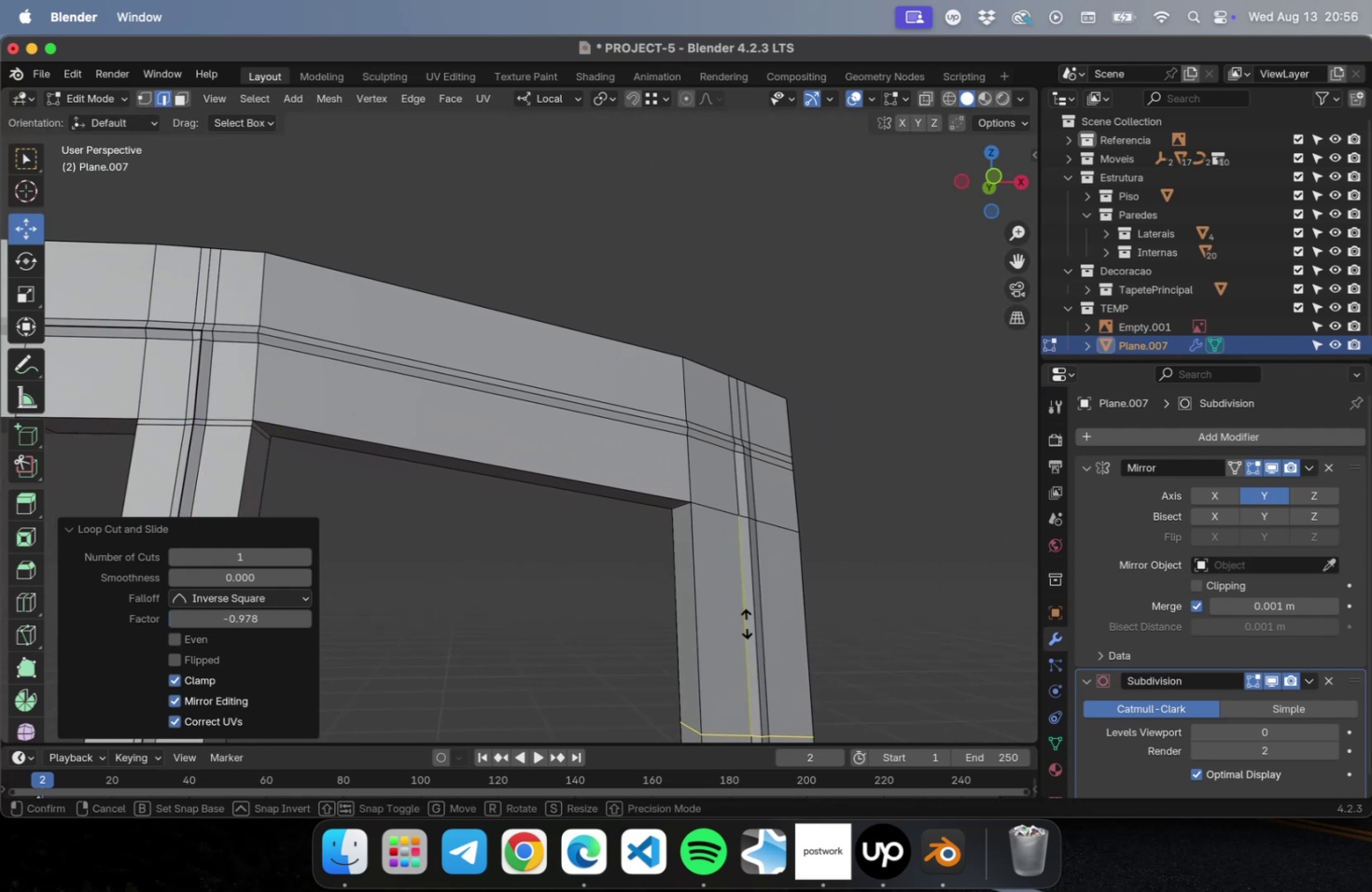 
left_click([746, 622])
 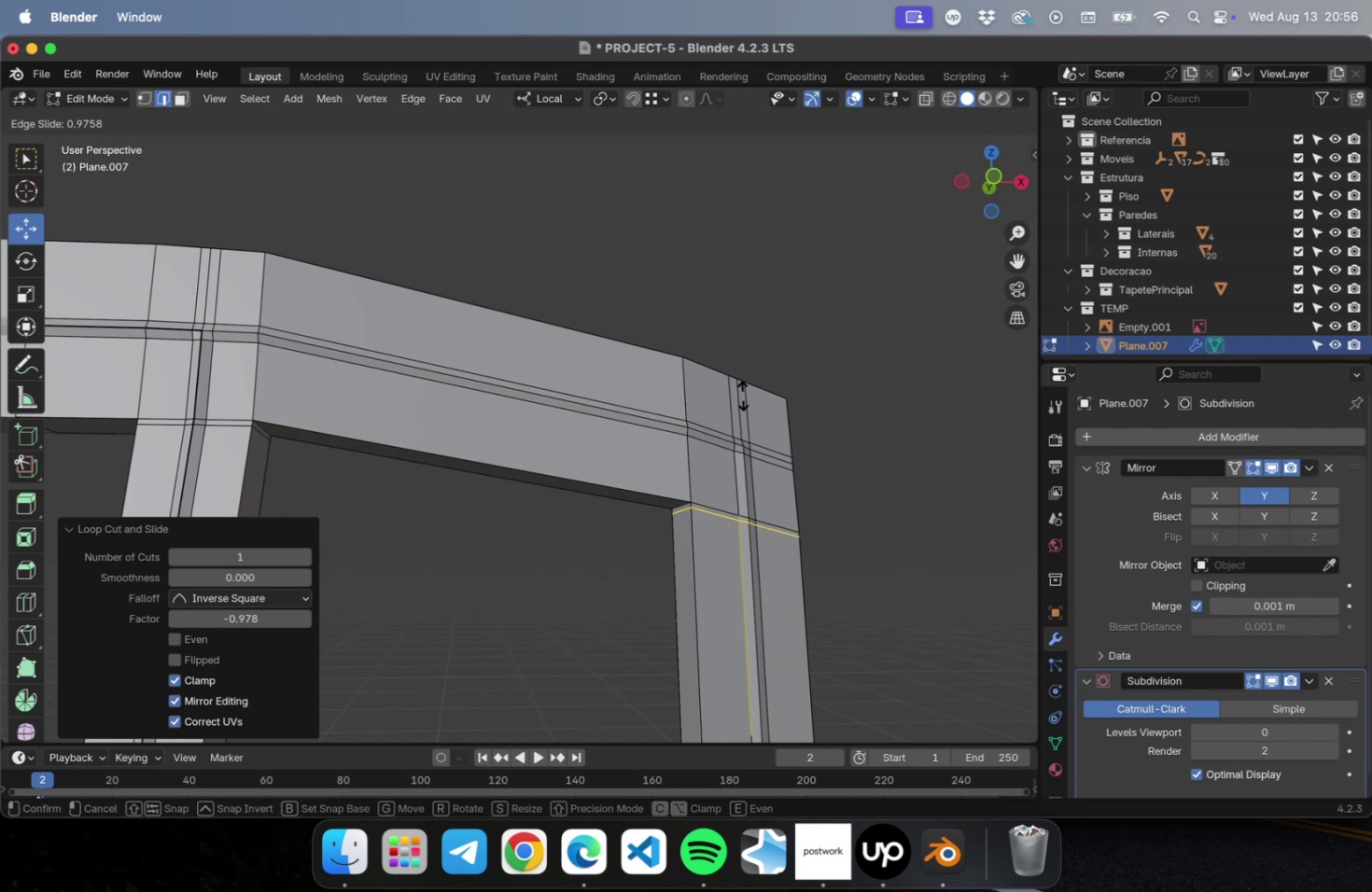 
left_click([742, 395])
 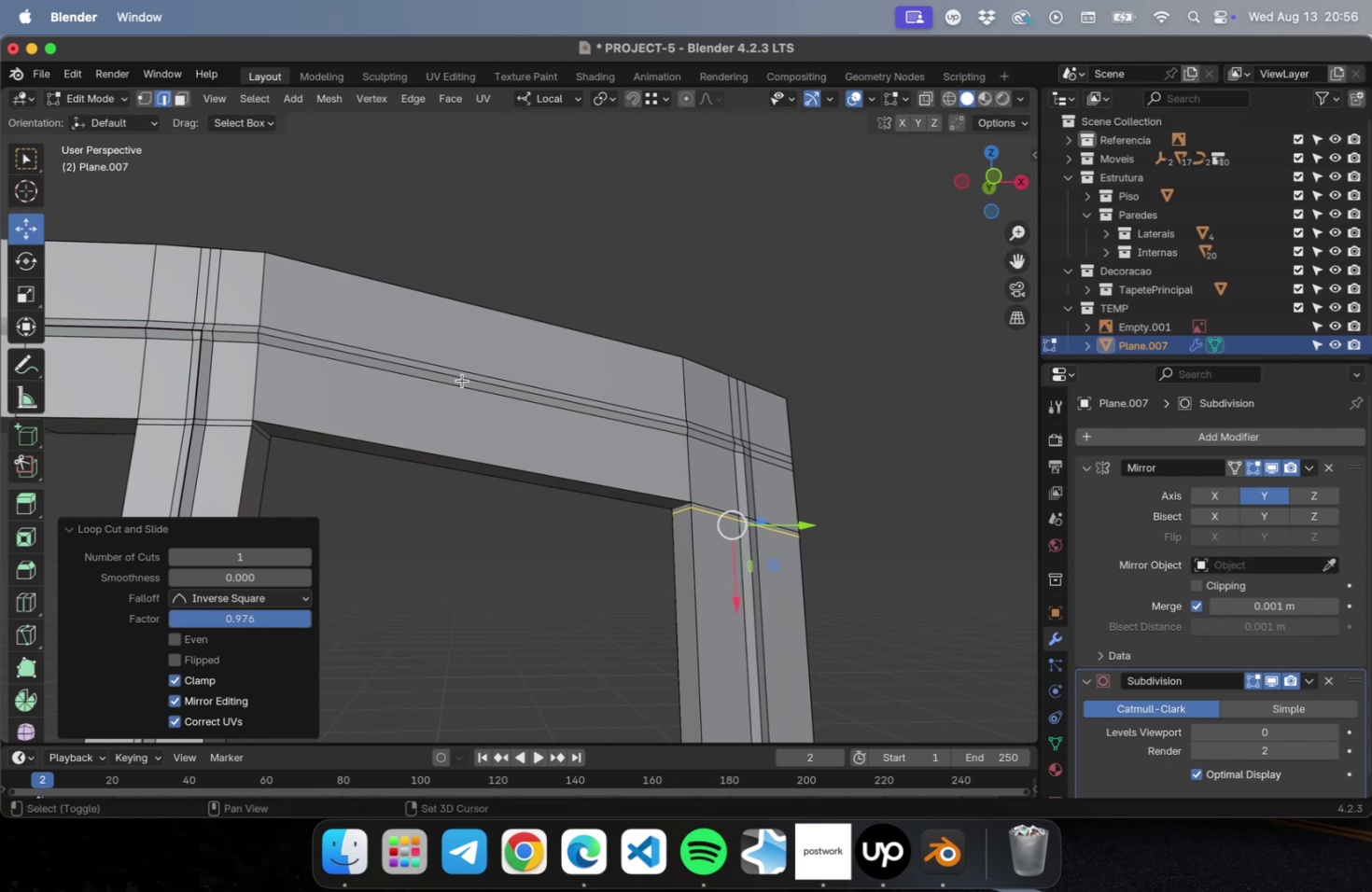 
hold_key(key=ShiftLeft, duration=1.08)
 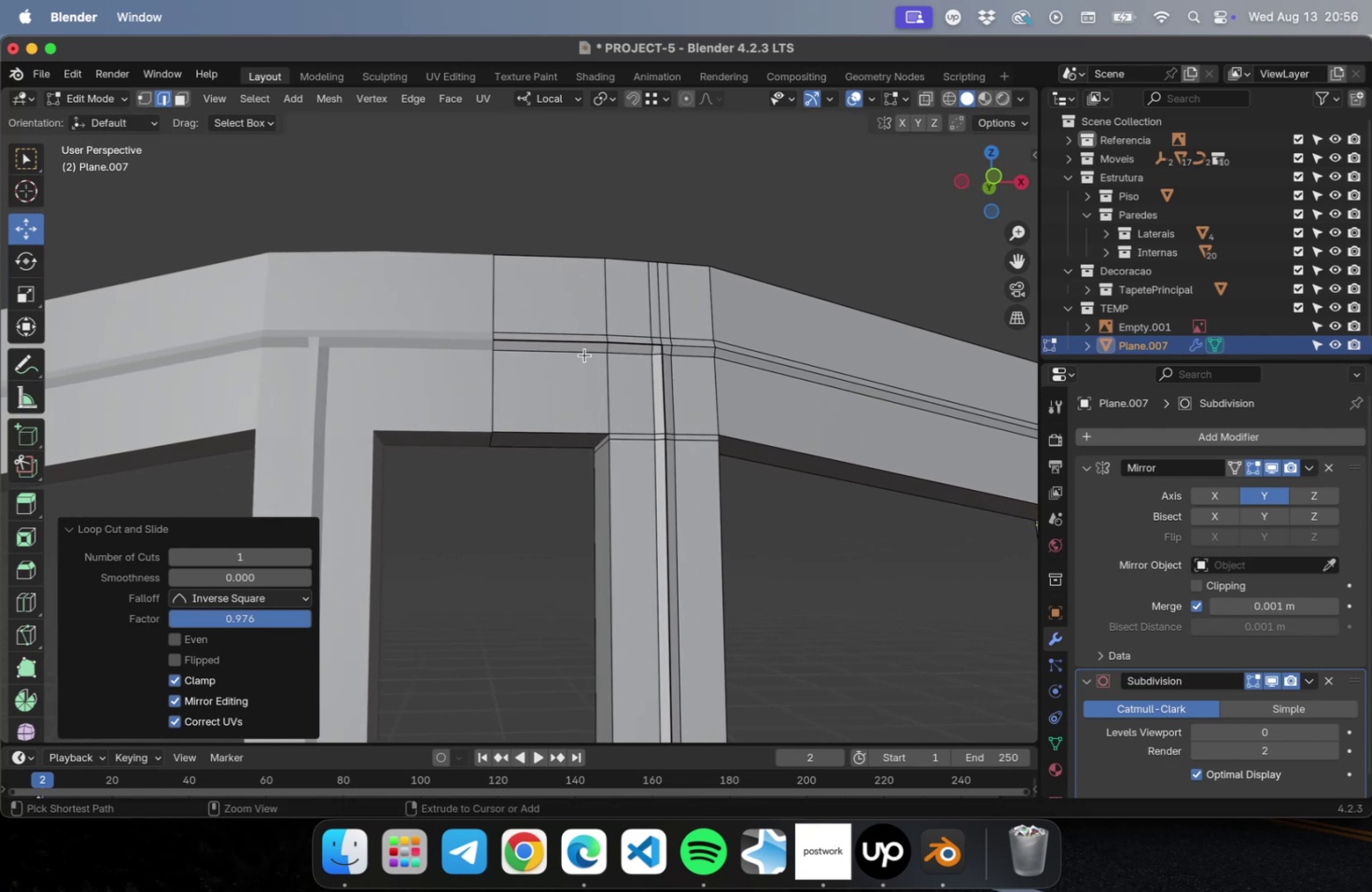 
key(Meta+R)
 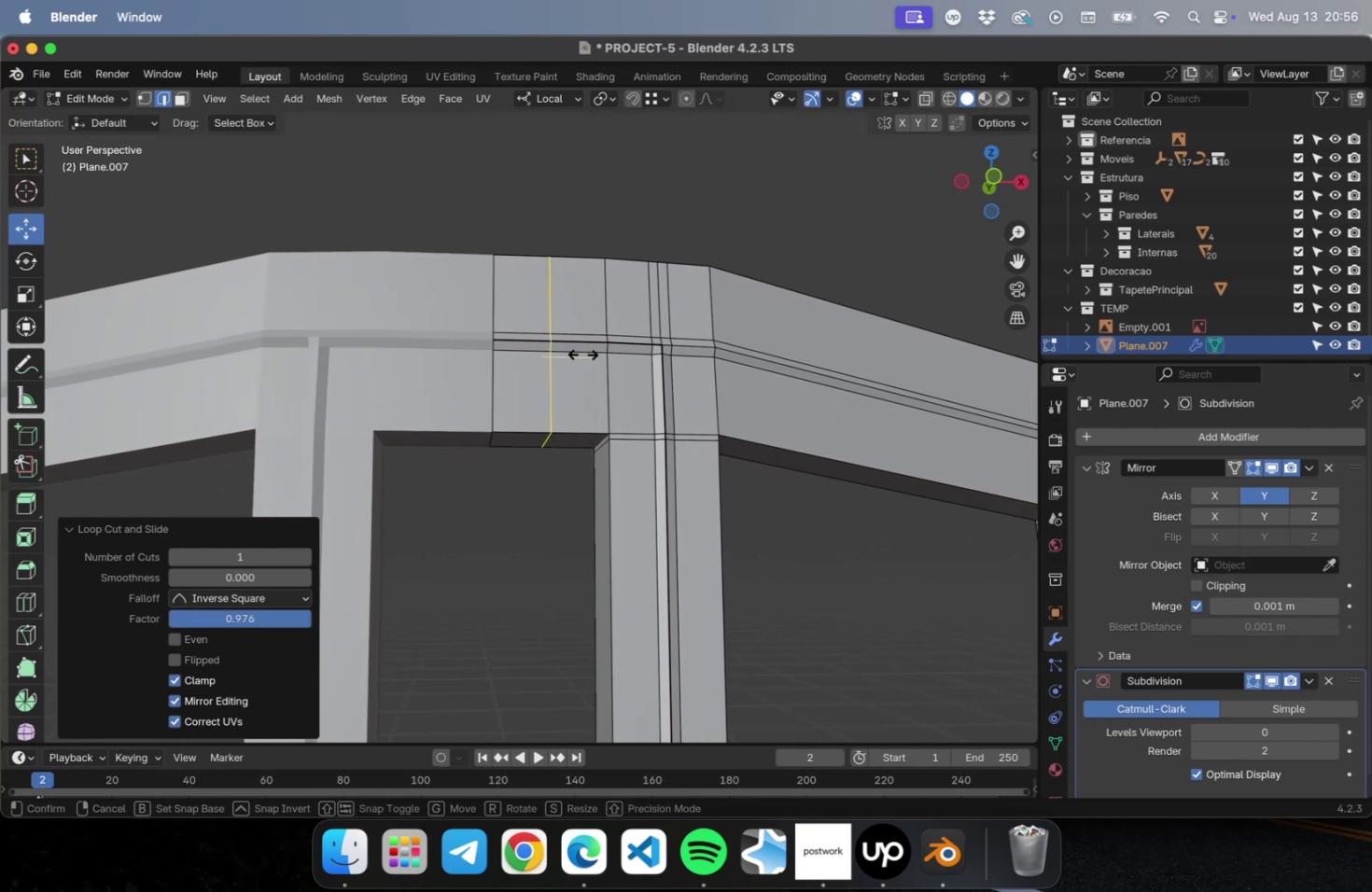 
left_click([582, 354])
 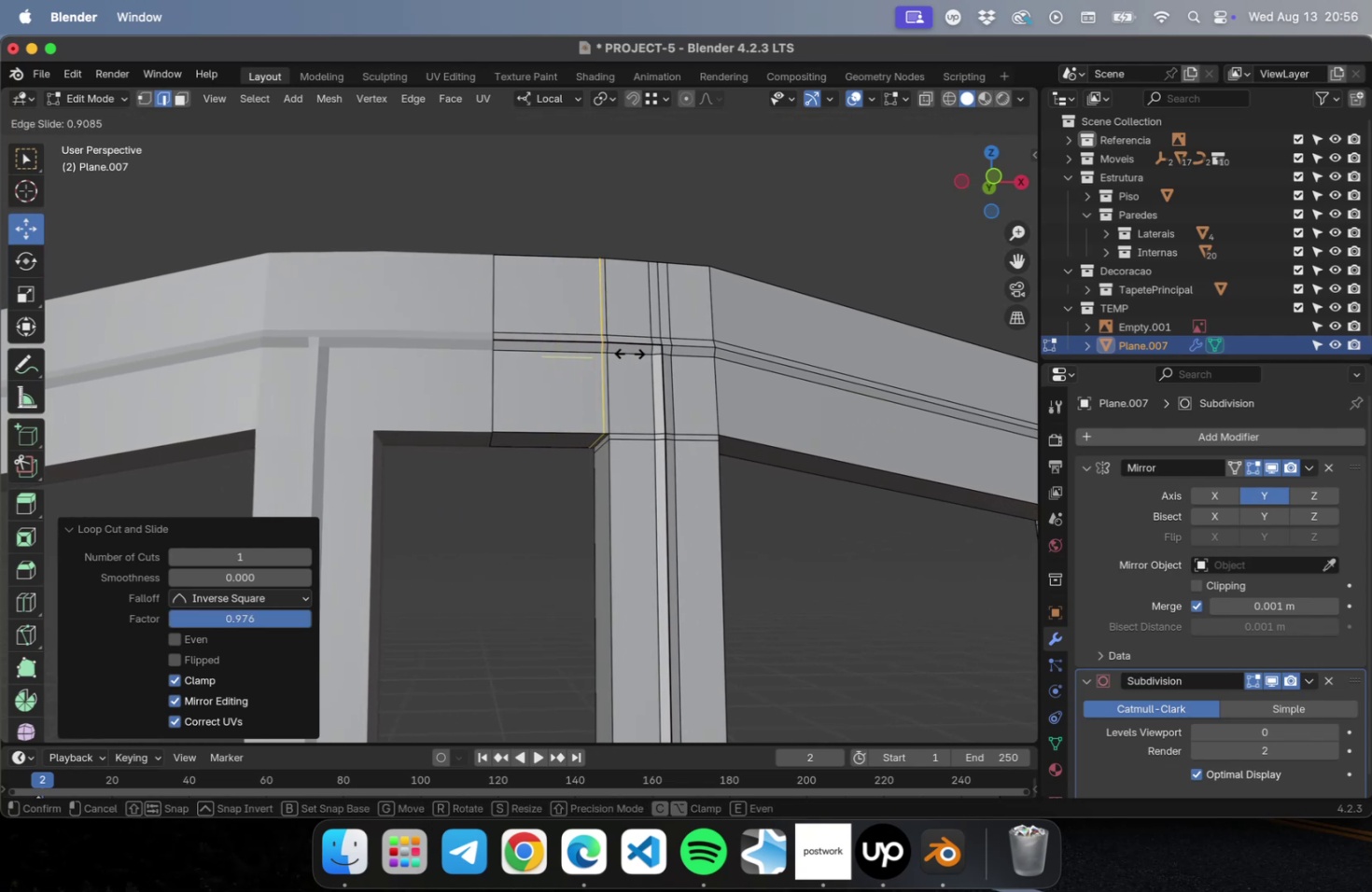 
left_click([629, 353])
 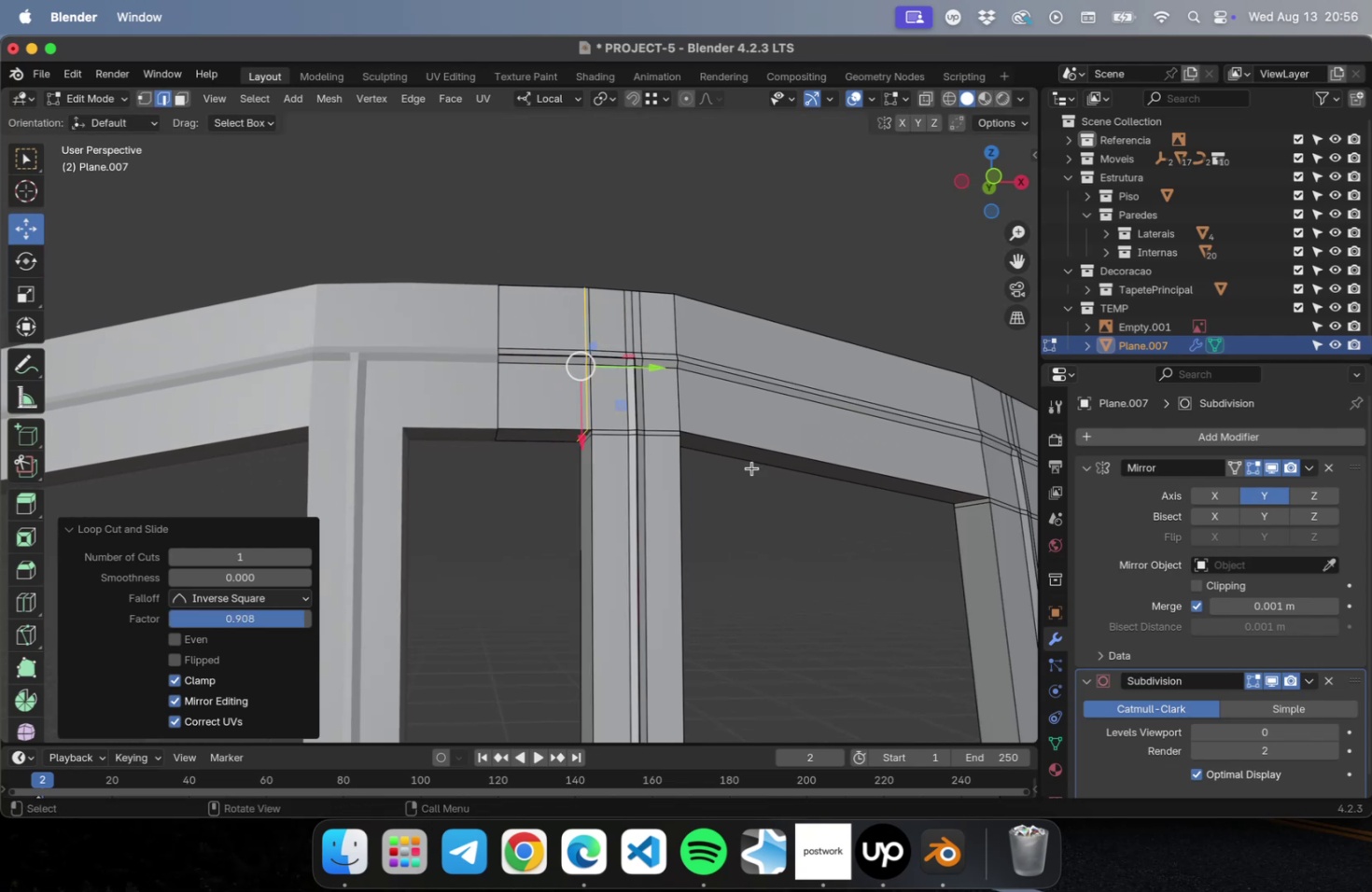 
scroll: coordinate [753, 467], scroll_direction: down, amount: 10.0
 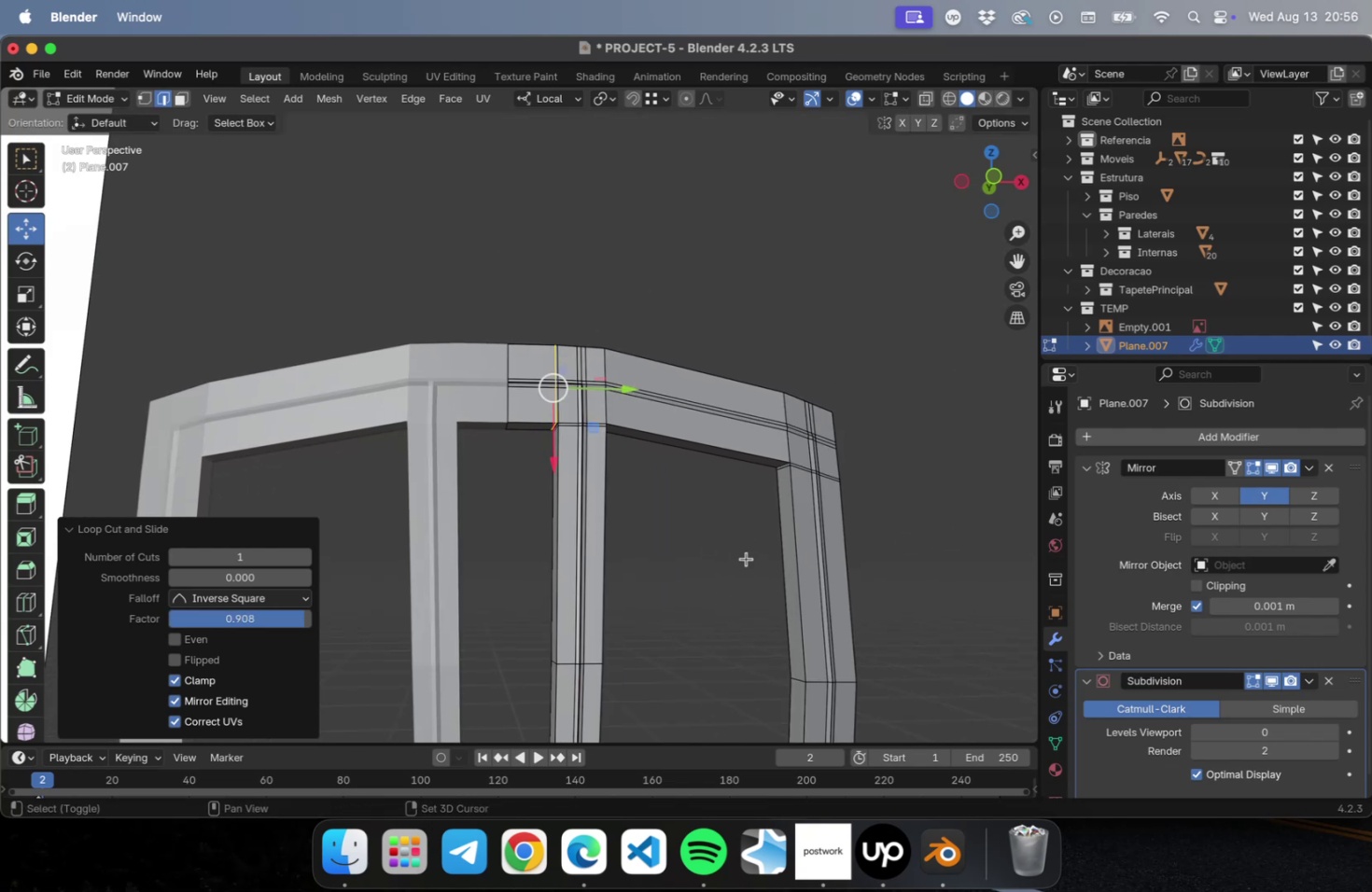 
hold_key(key=ShiftLeft, duration=0.49)
 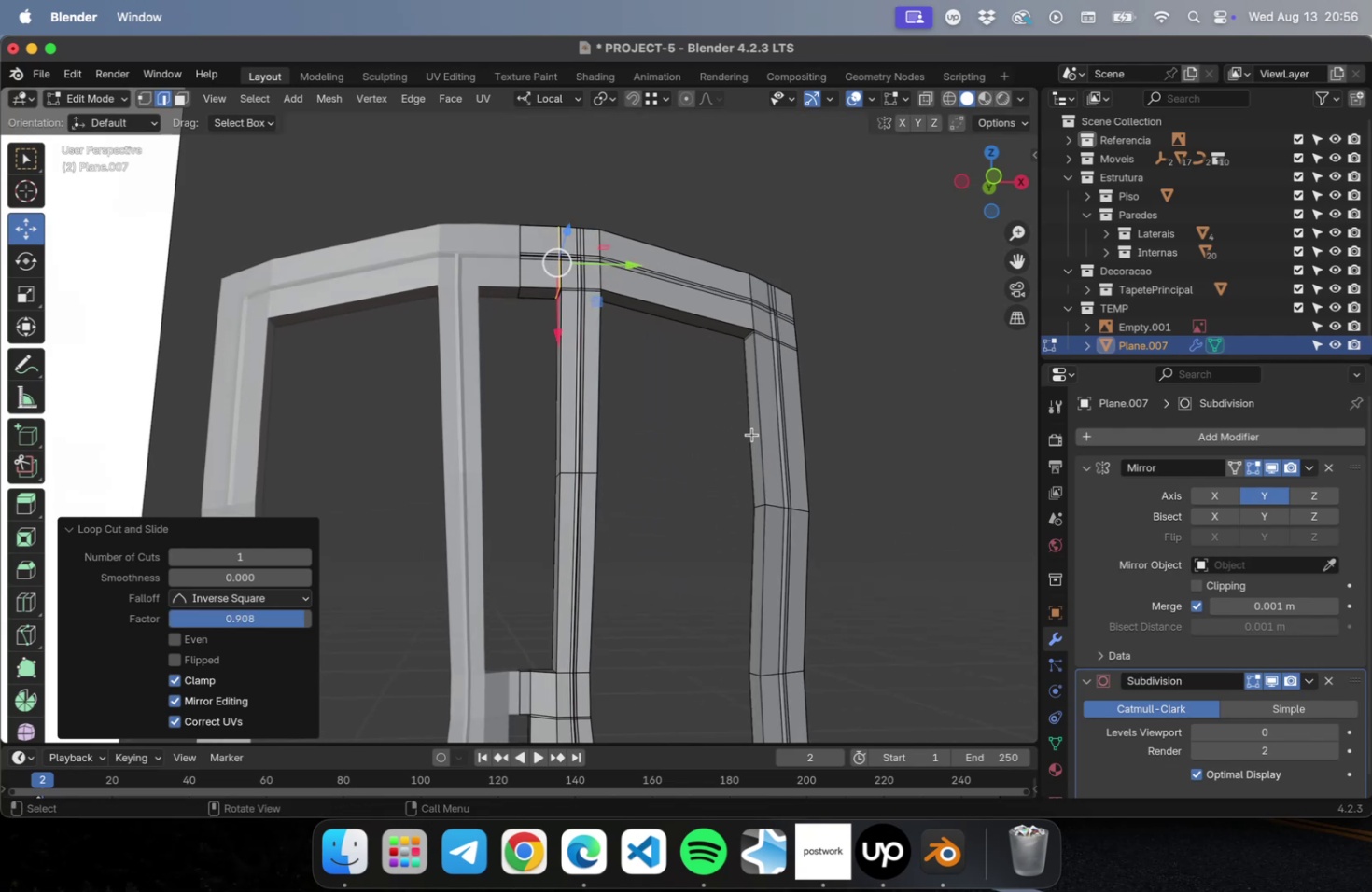 
scroll: coordinate [751, 434], scroll_direction: down, amount: 4.0
 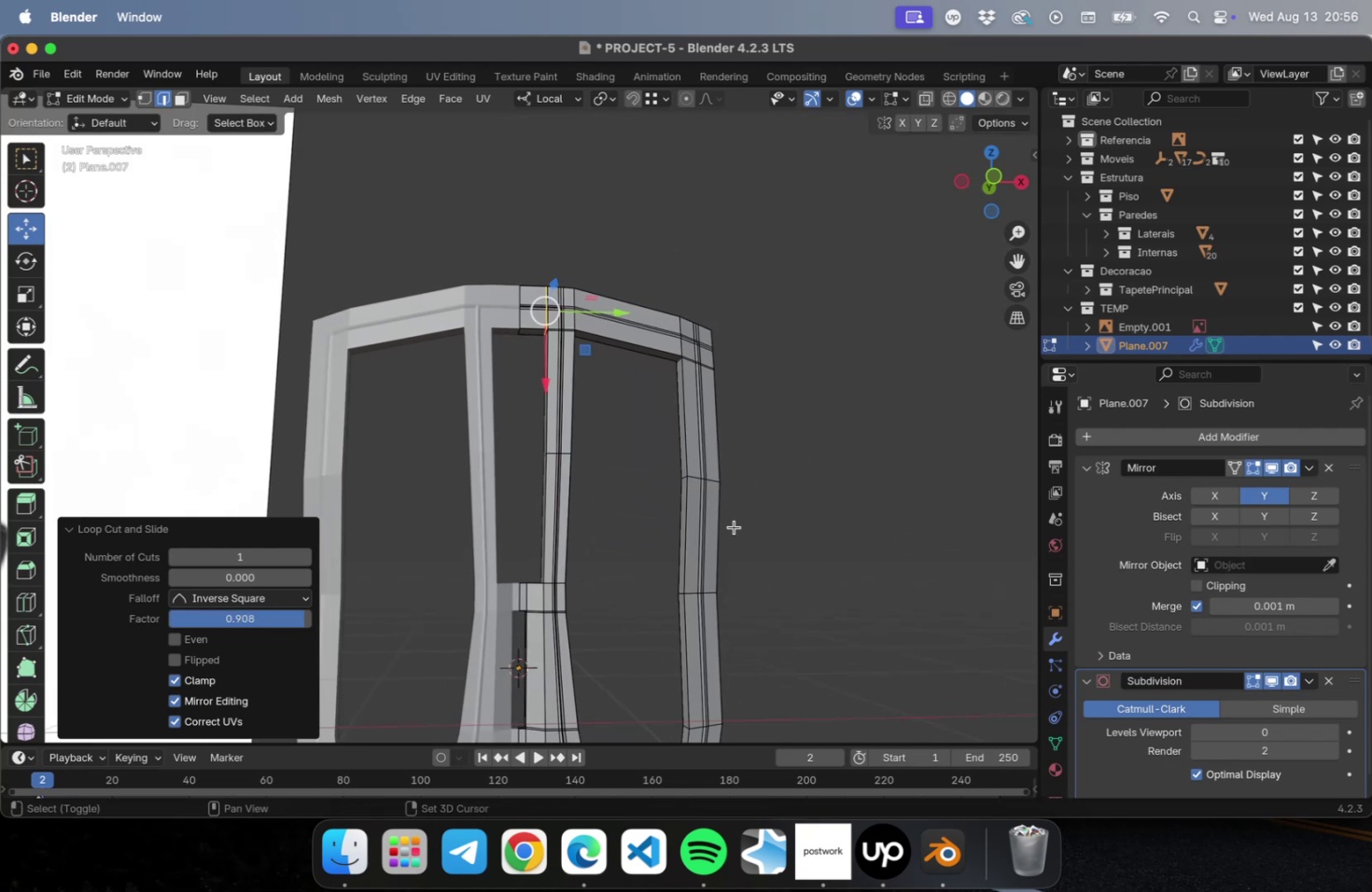 
hold_key(key=ShiftLeft, duration=0.65)
 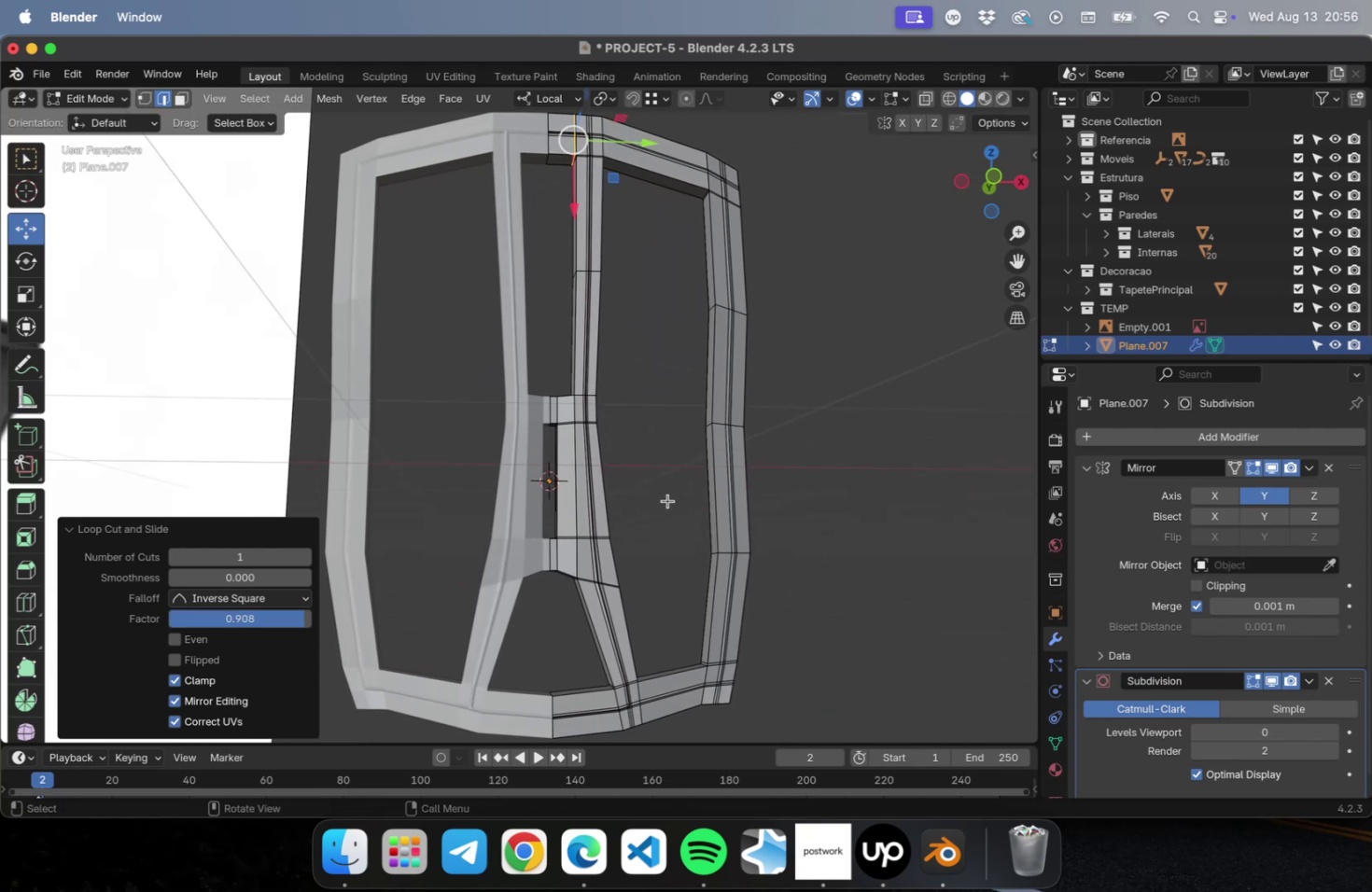 
hold_key(key=ShiftLeft, duration=0.57)
 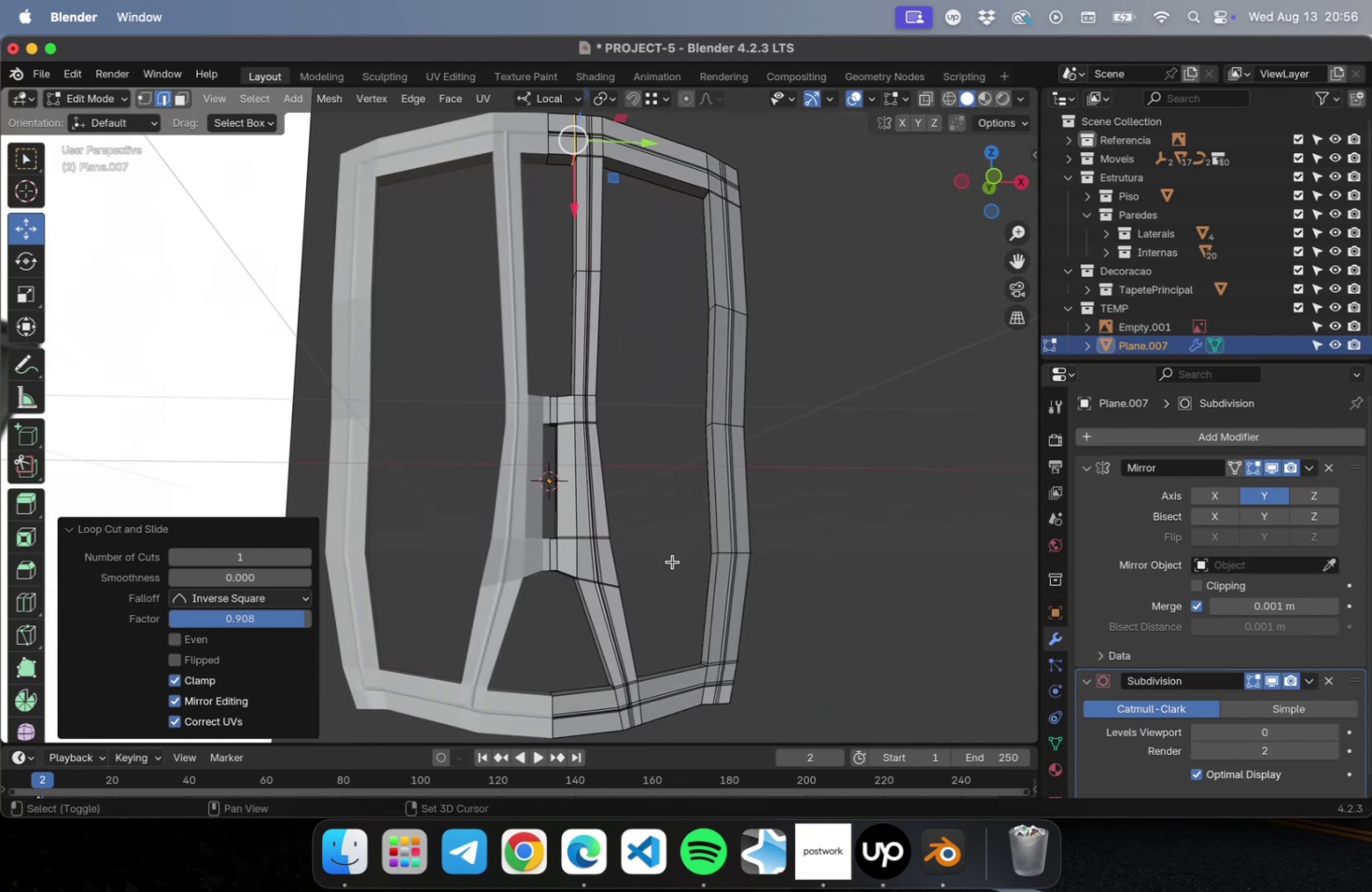 
hold_key(key=ShiftLeft, duration=0.6)
 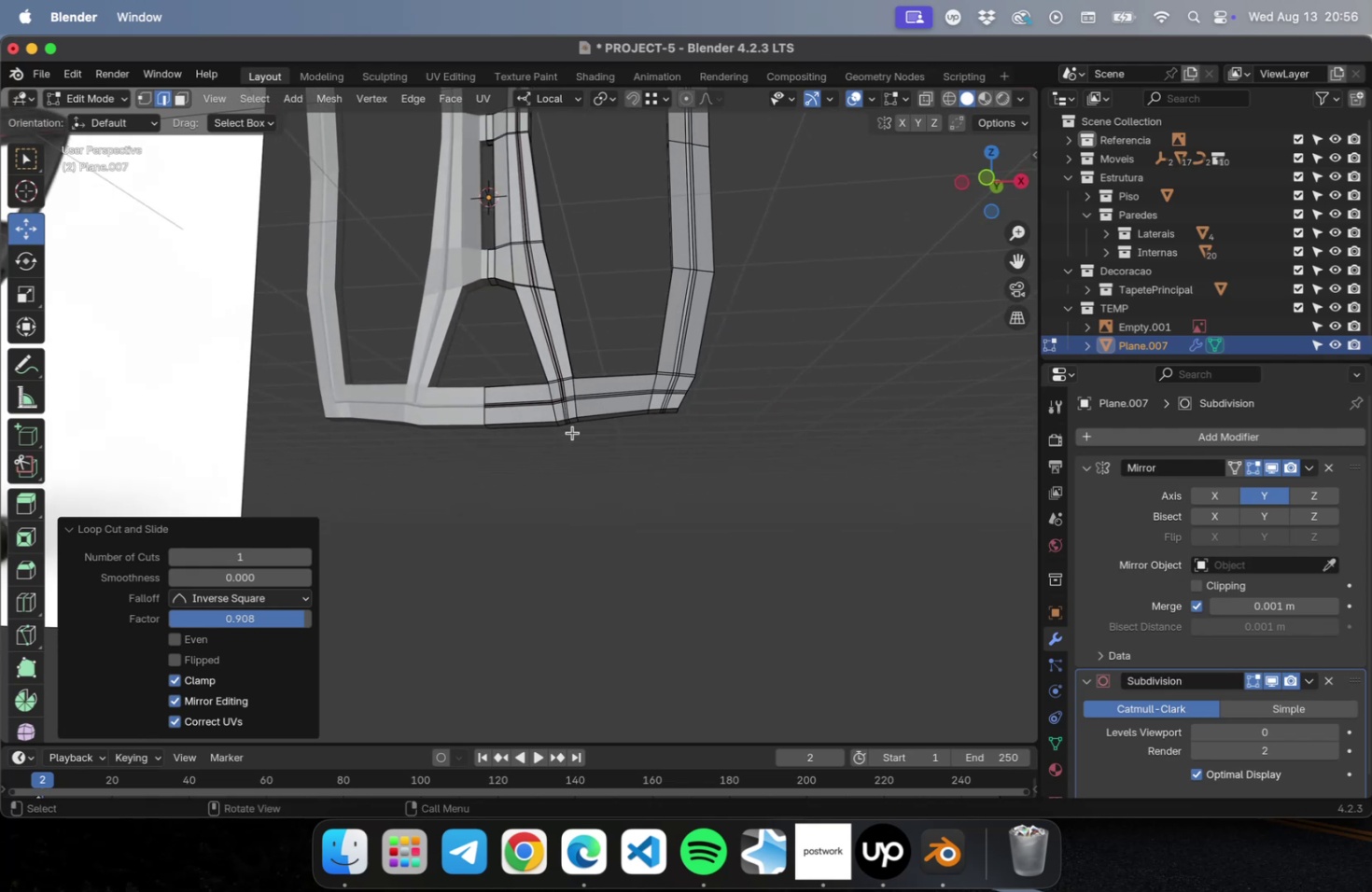 
scroll: coordinate [630, 397], scroll_direction: up, amount: 18.0
 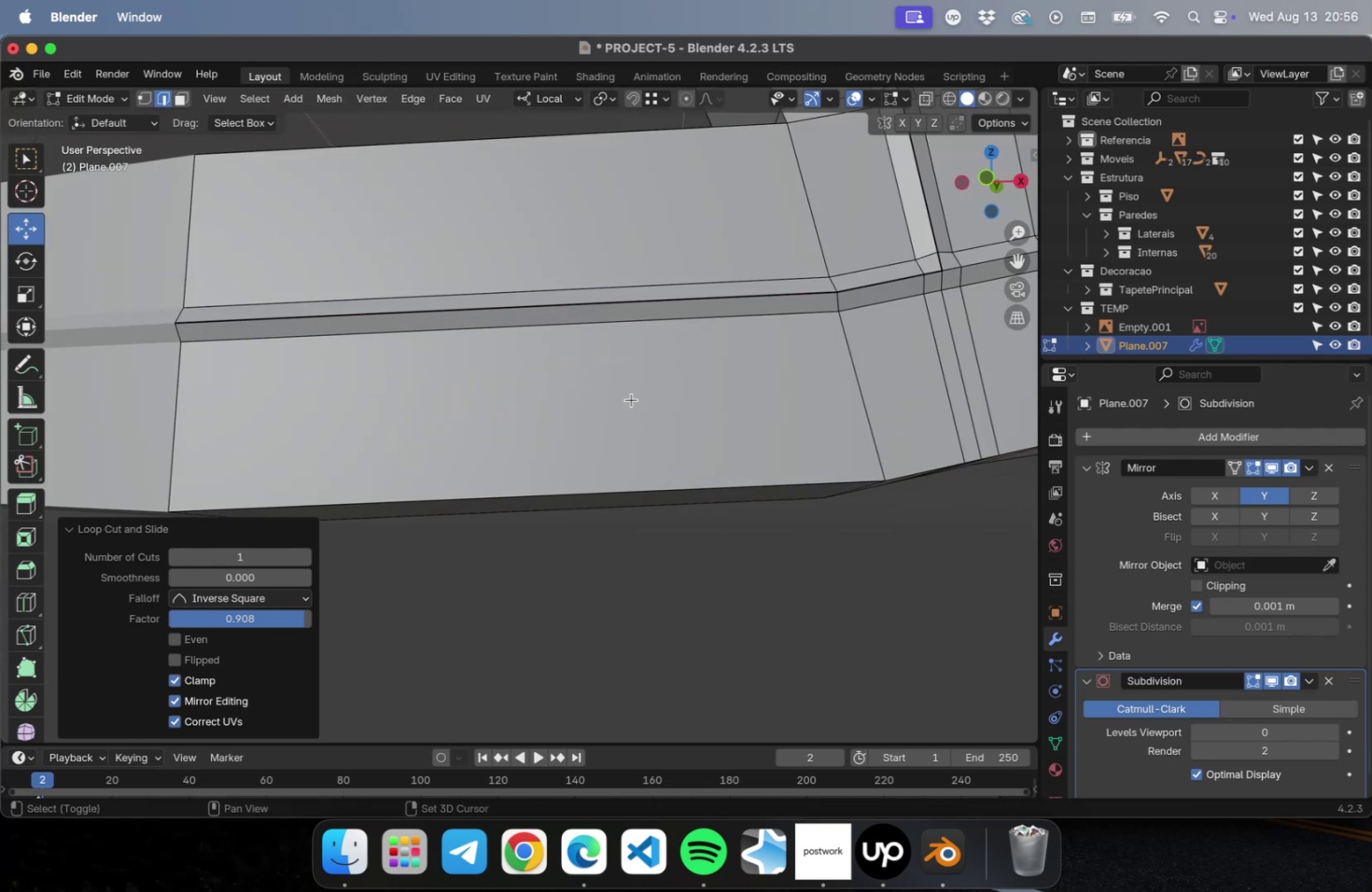 
hold_key(key=ShiftLeft, duration=0.87)
 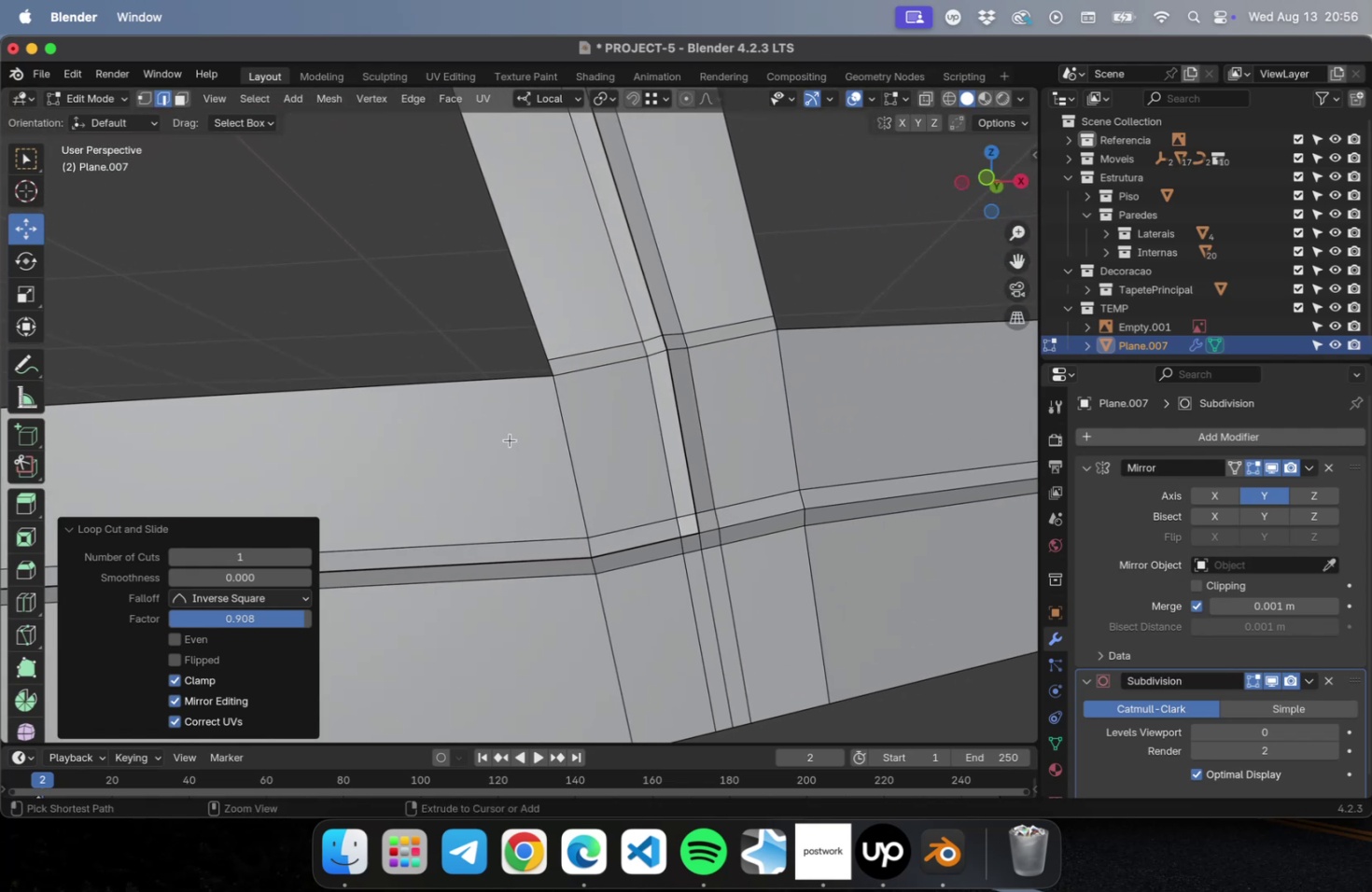 
key(Meta+R)
 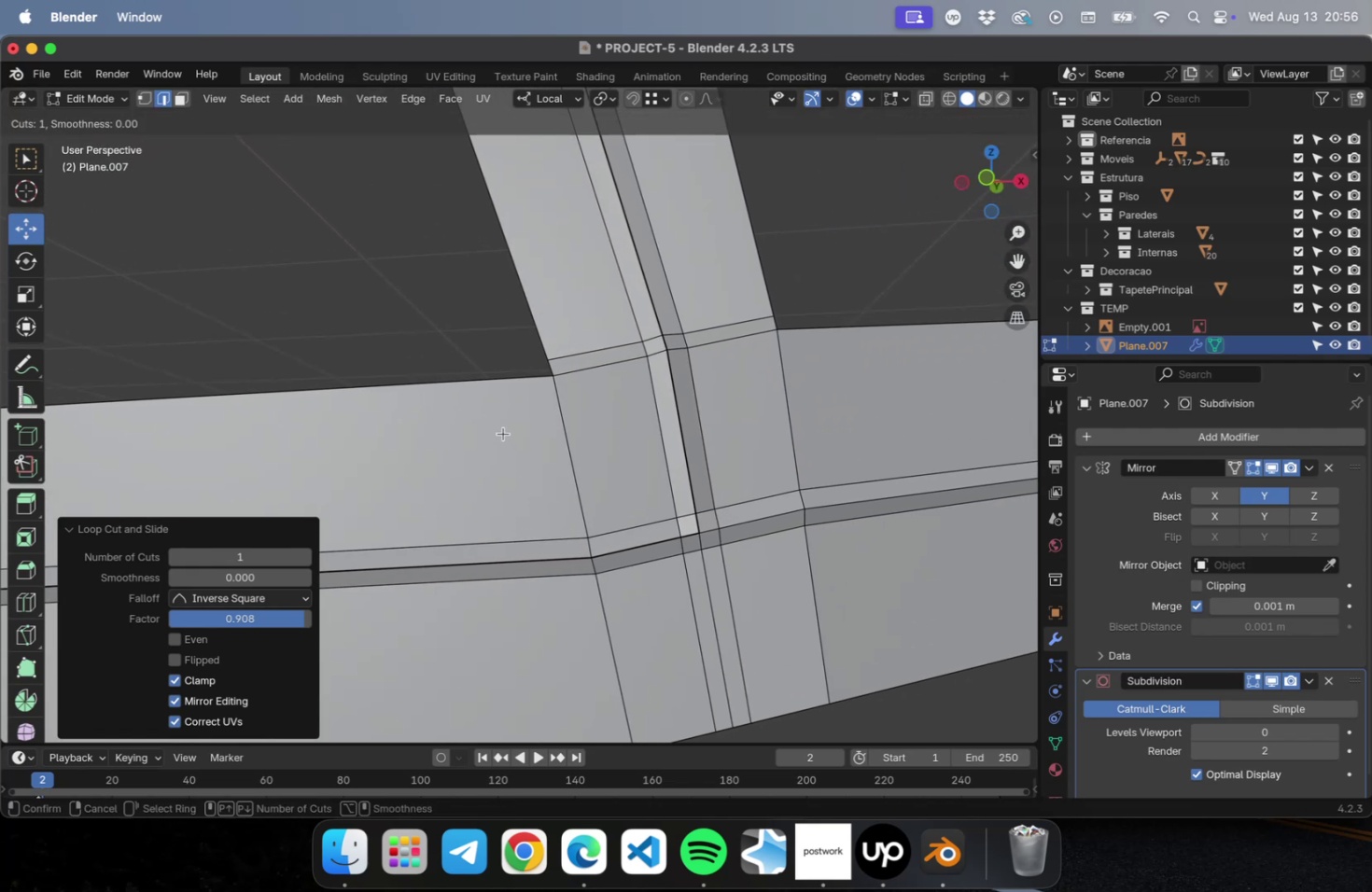 
scroll: coordinate [502, 434], scroll_direction: down, amount: 4.0
 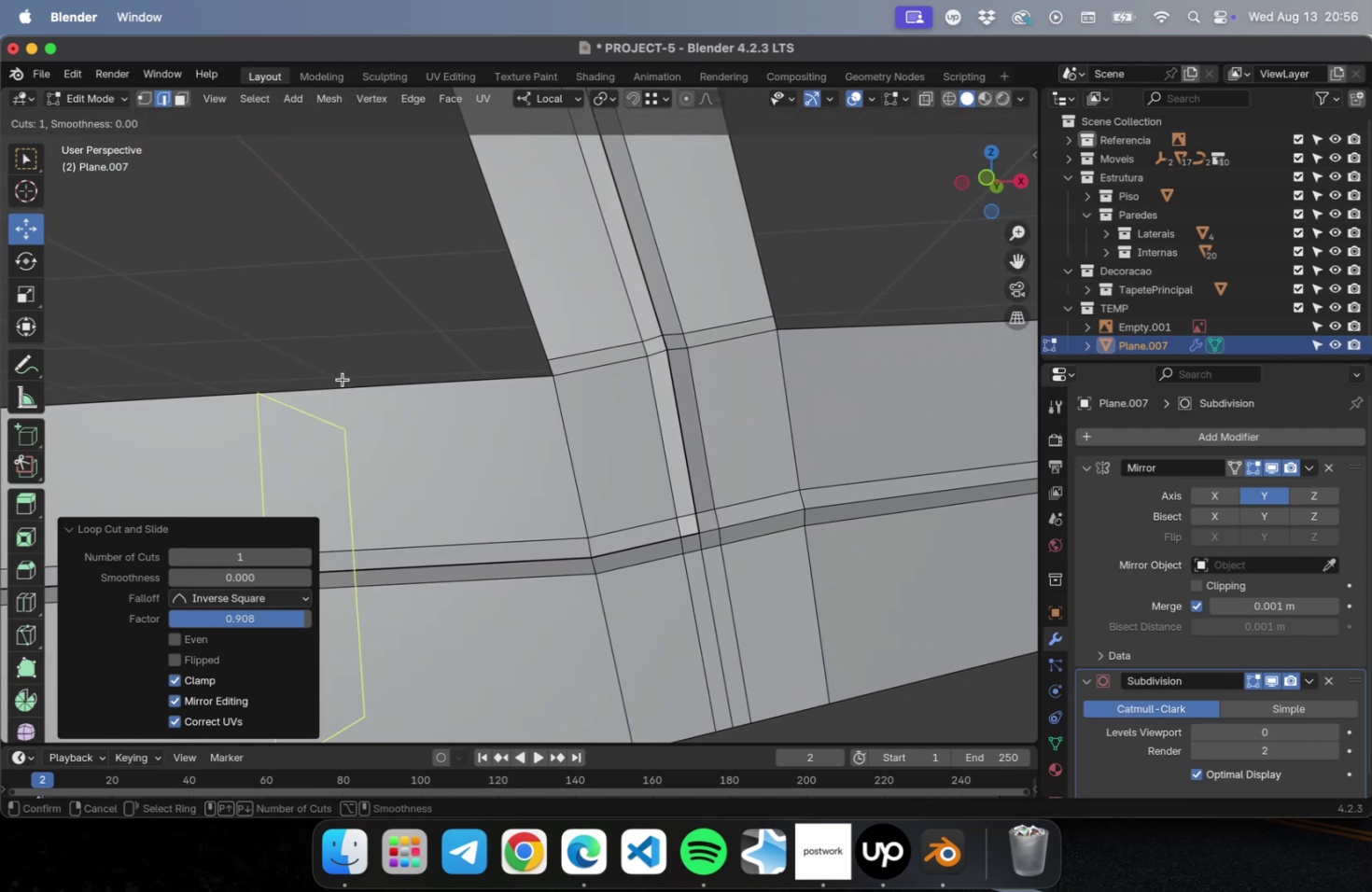 
left_click([343, 379])
 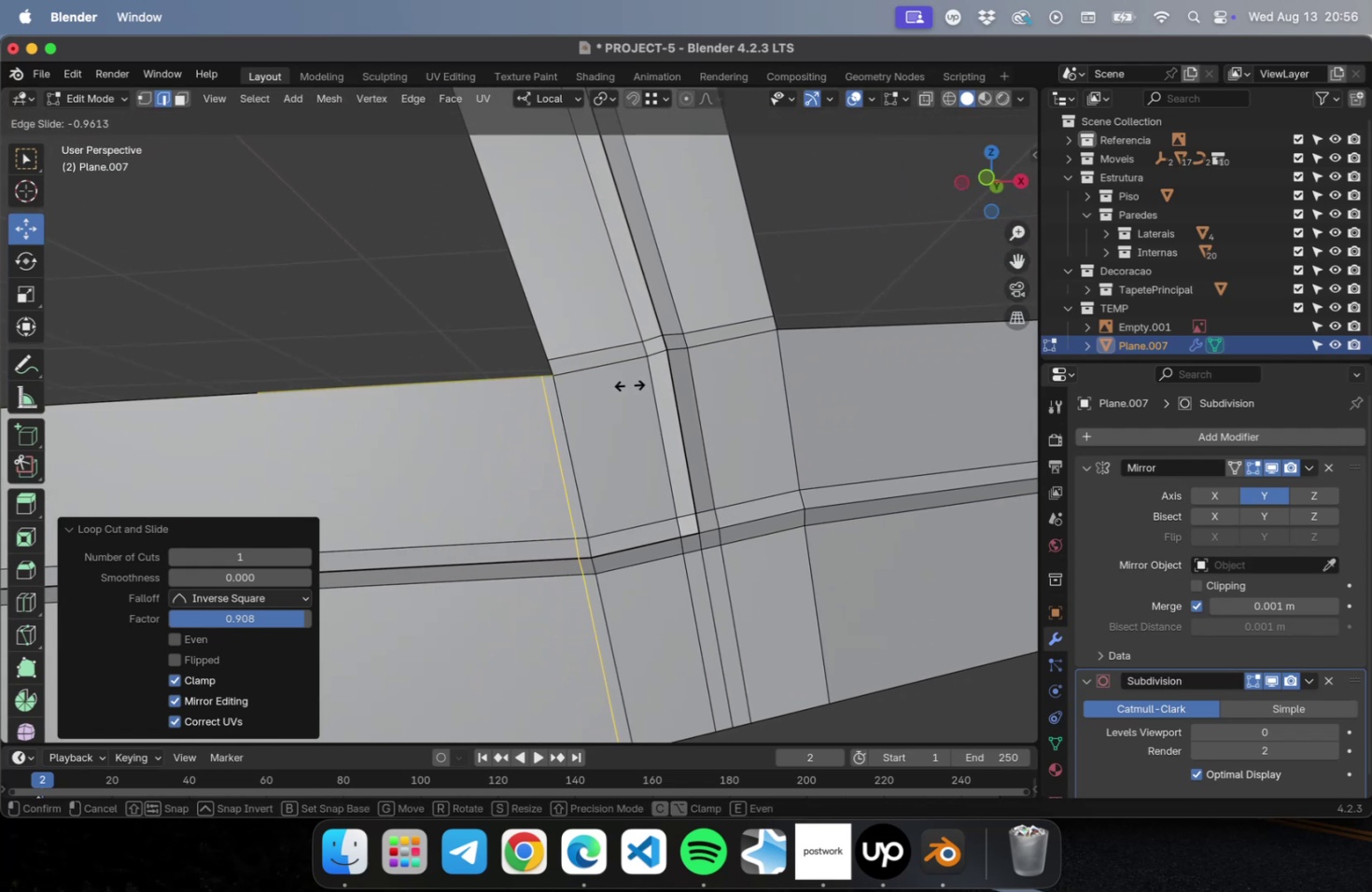 
left_click([629, 384])
 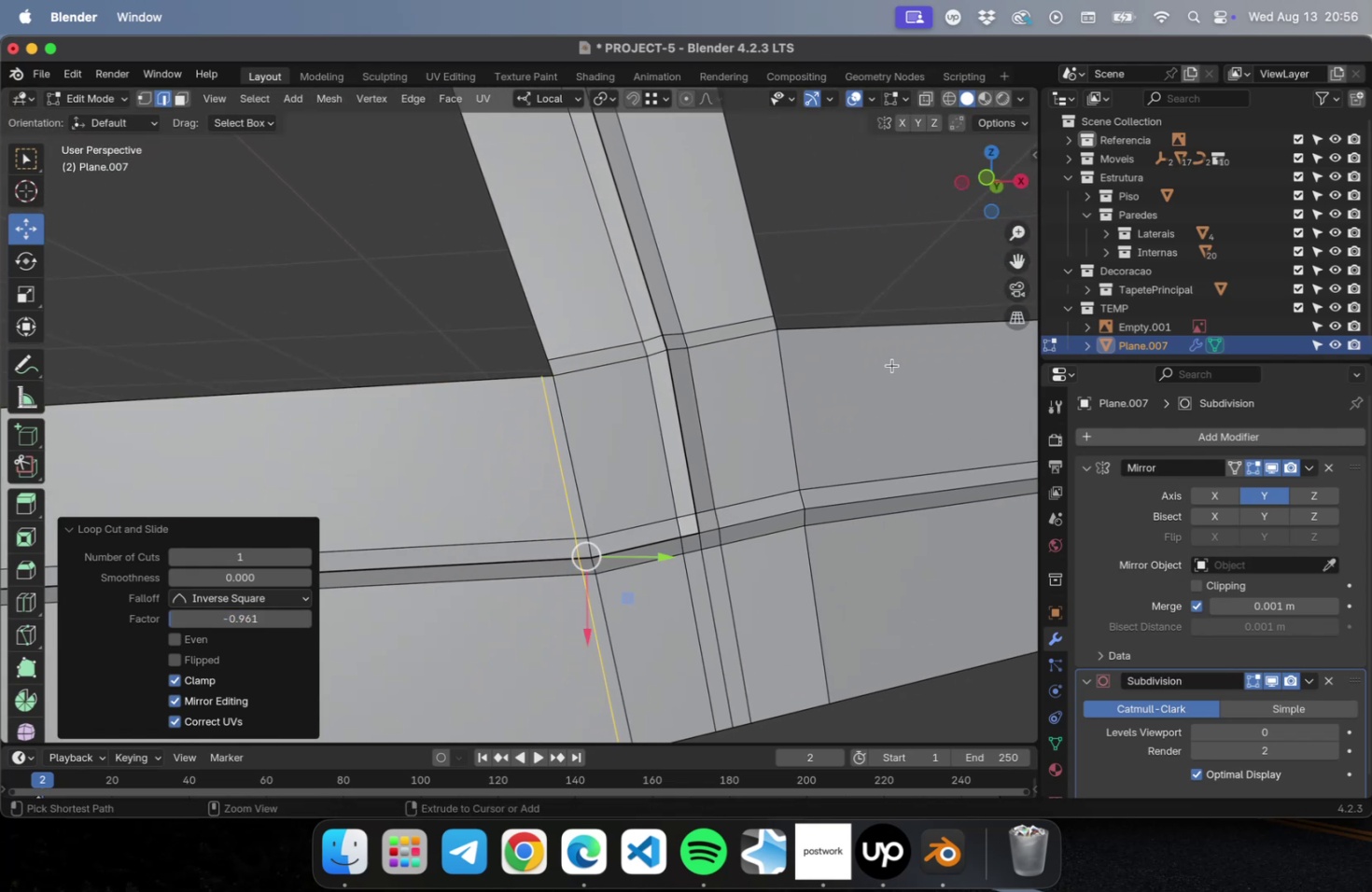 
key(Meta+R)
 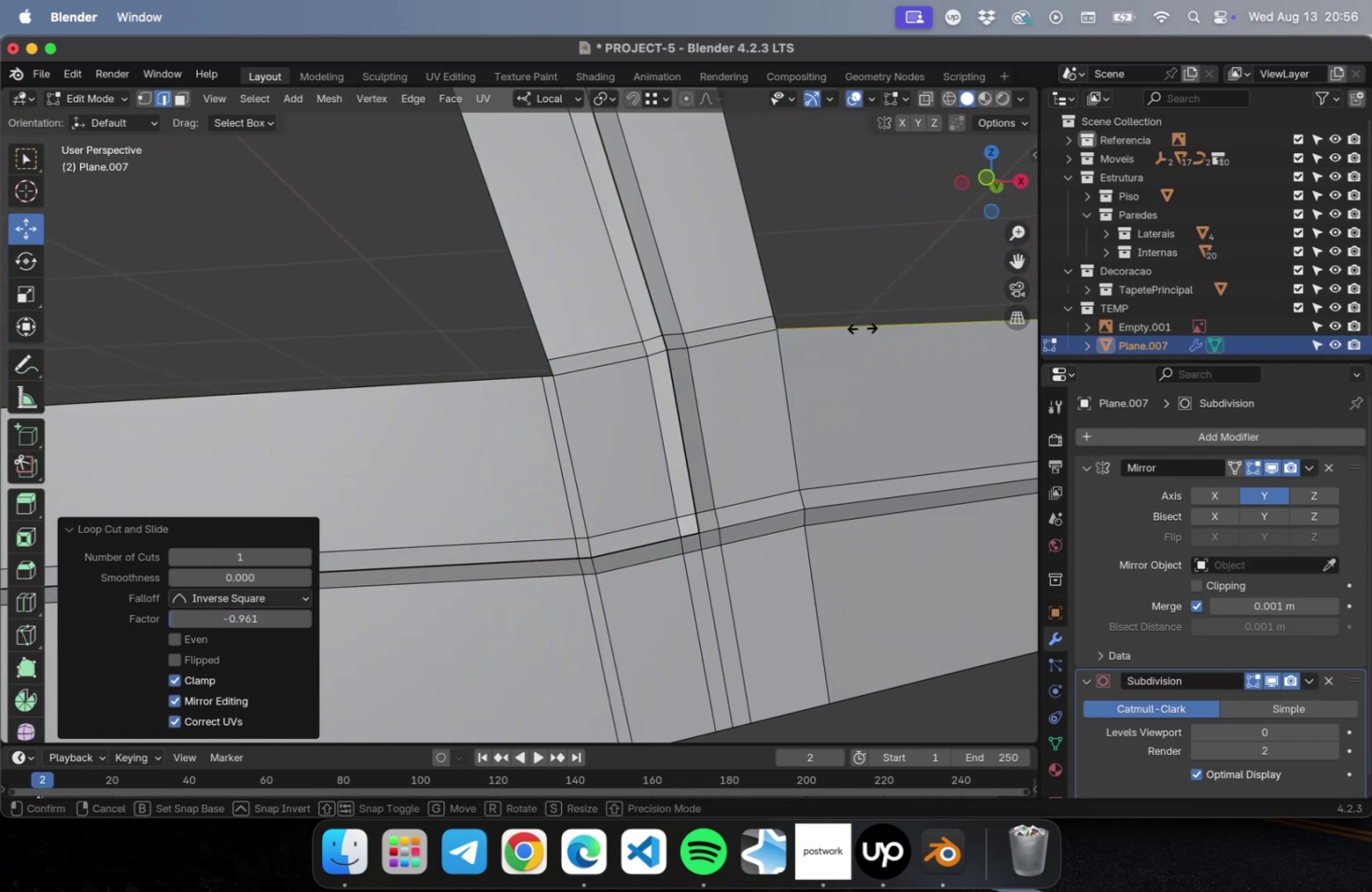 
left_click([861, 328])
 